 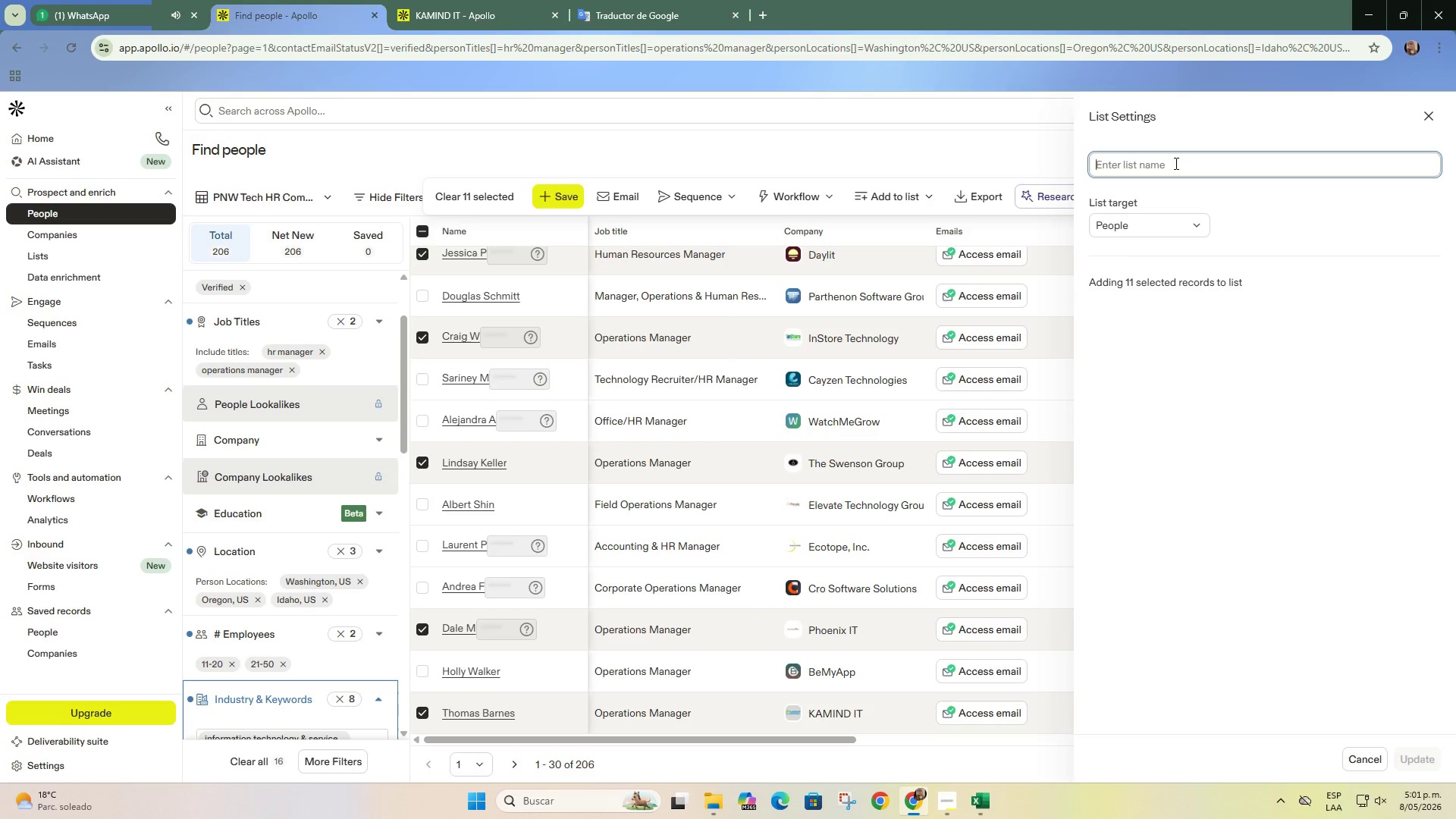 
key(Control+V)
 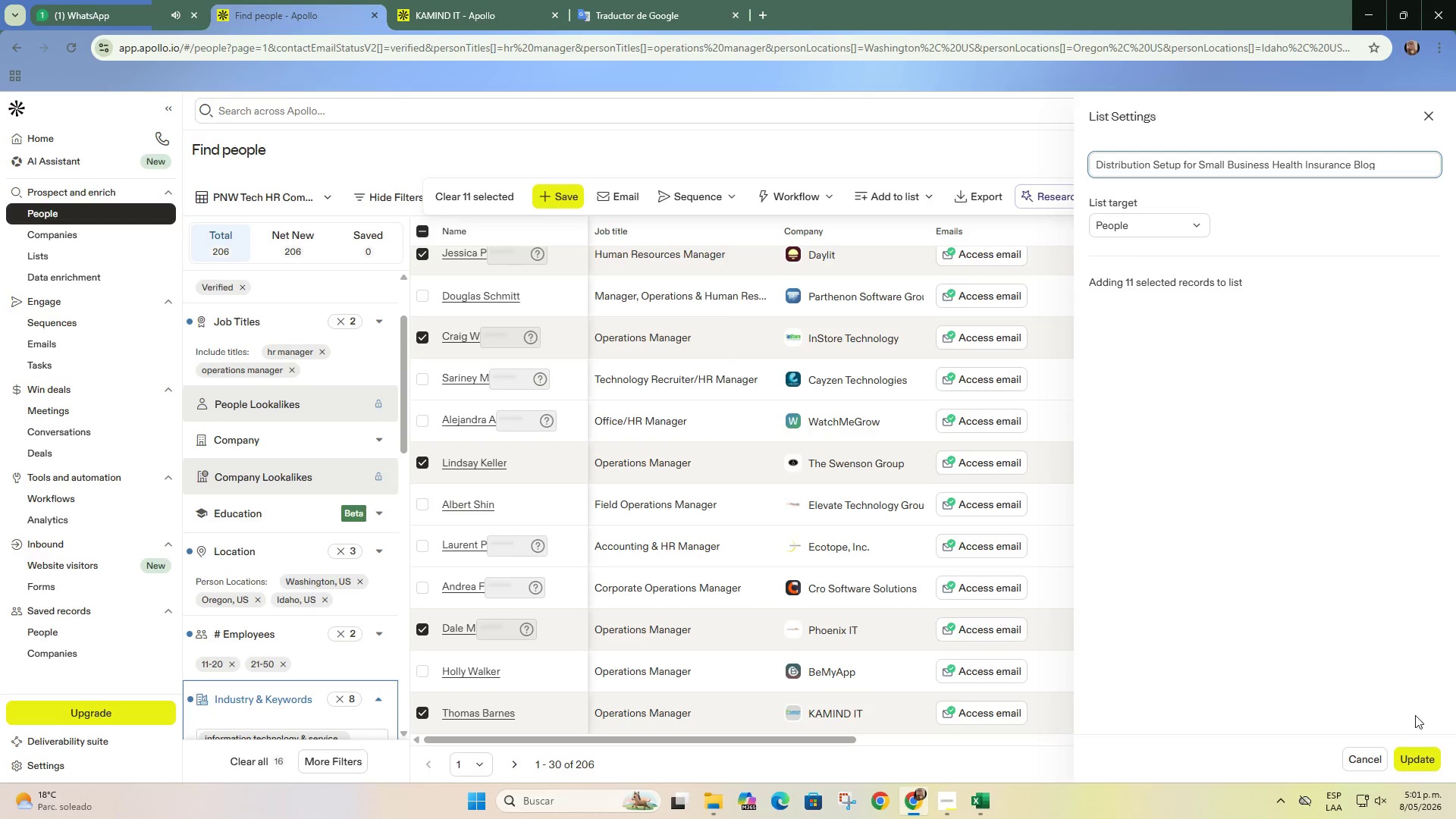 
left_click([1436, 760])
 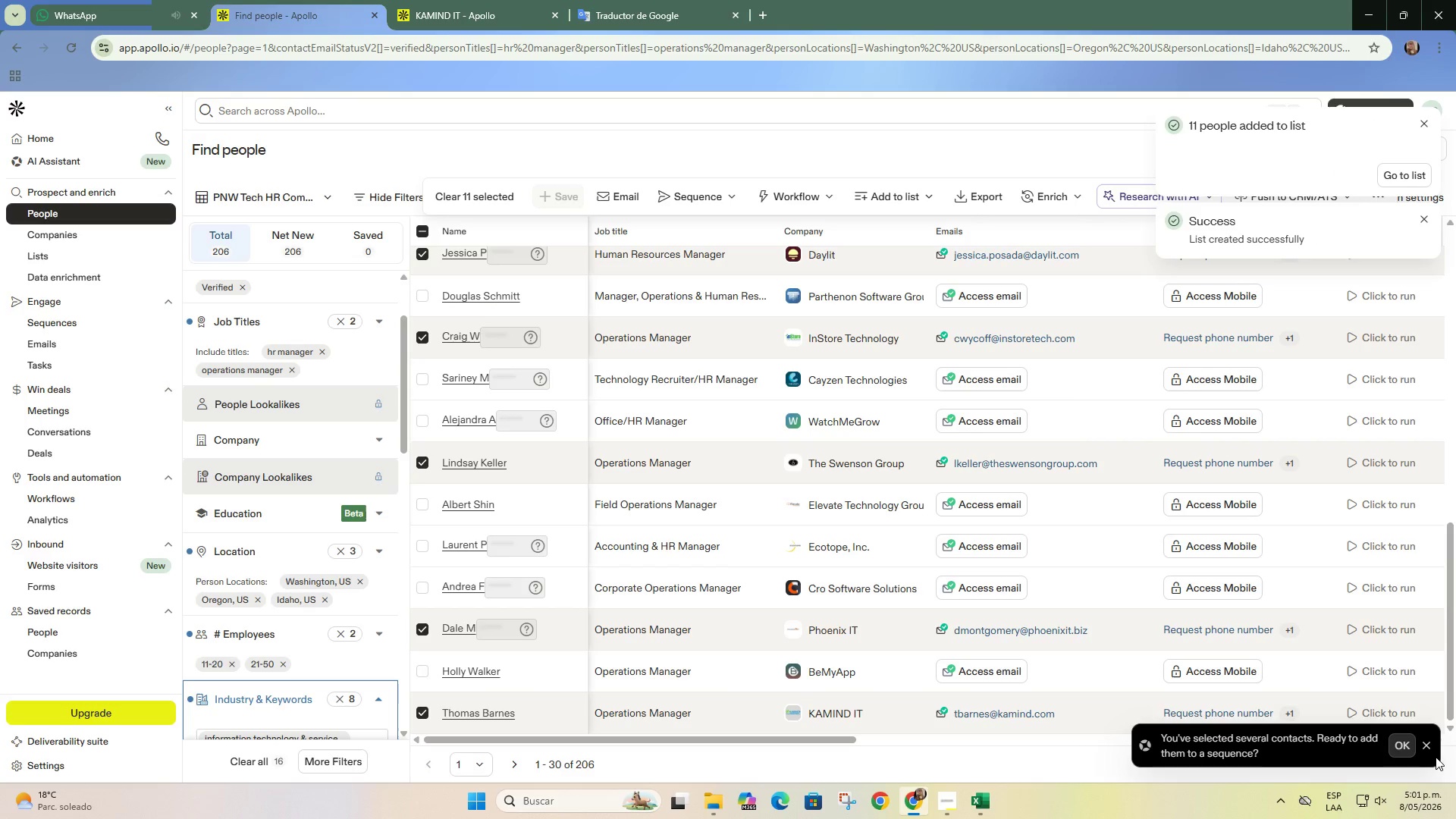 
wait(13.16)
 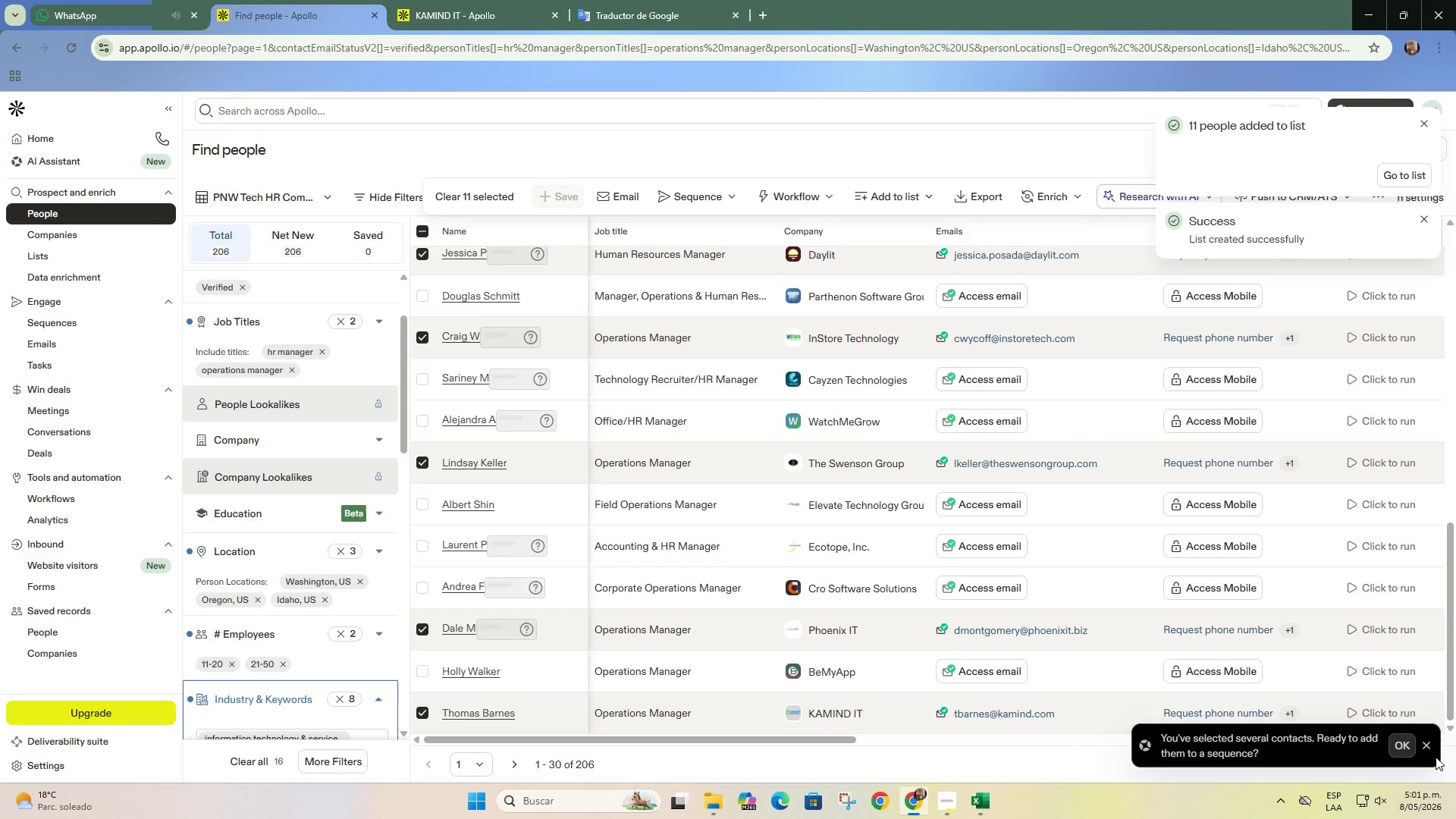 
scroll: coordinate [848, 299], scroll_direction: up, amount: 1.0
 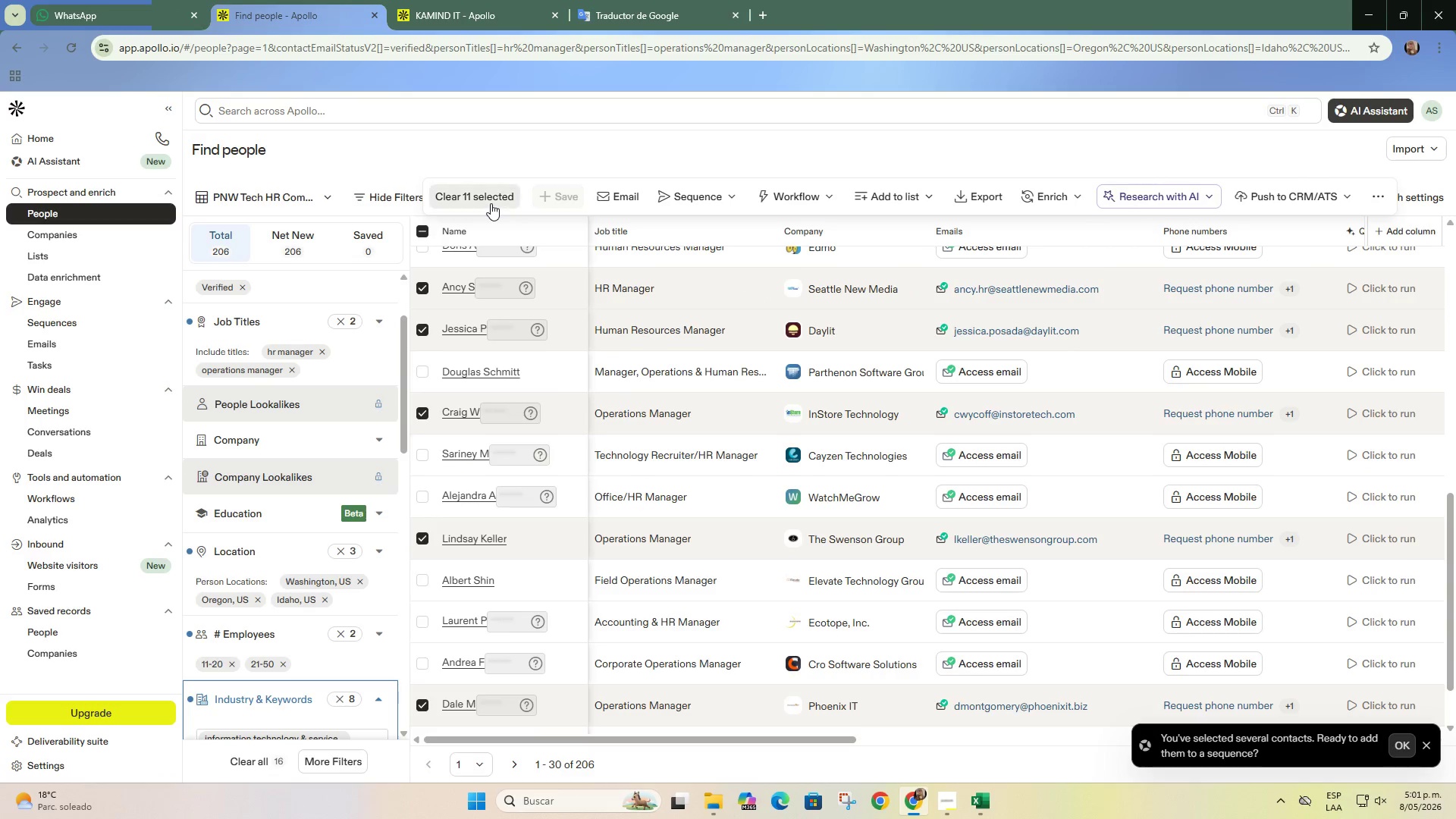 
scroll: coordinate [514, 288], scroll_direction: down, amount: 5.0
 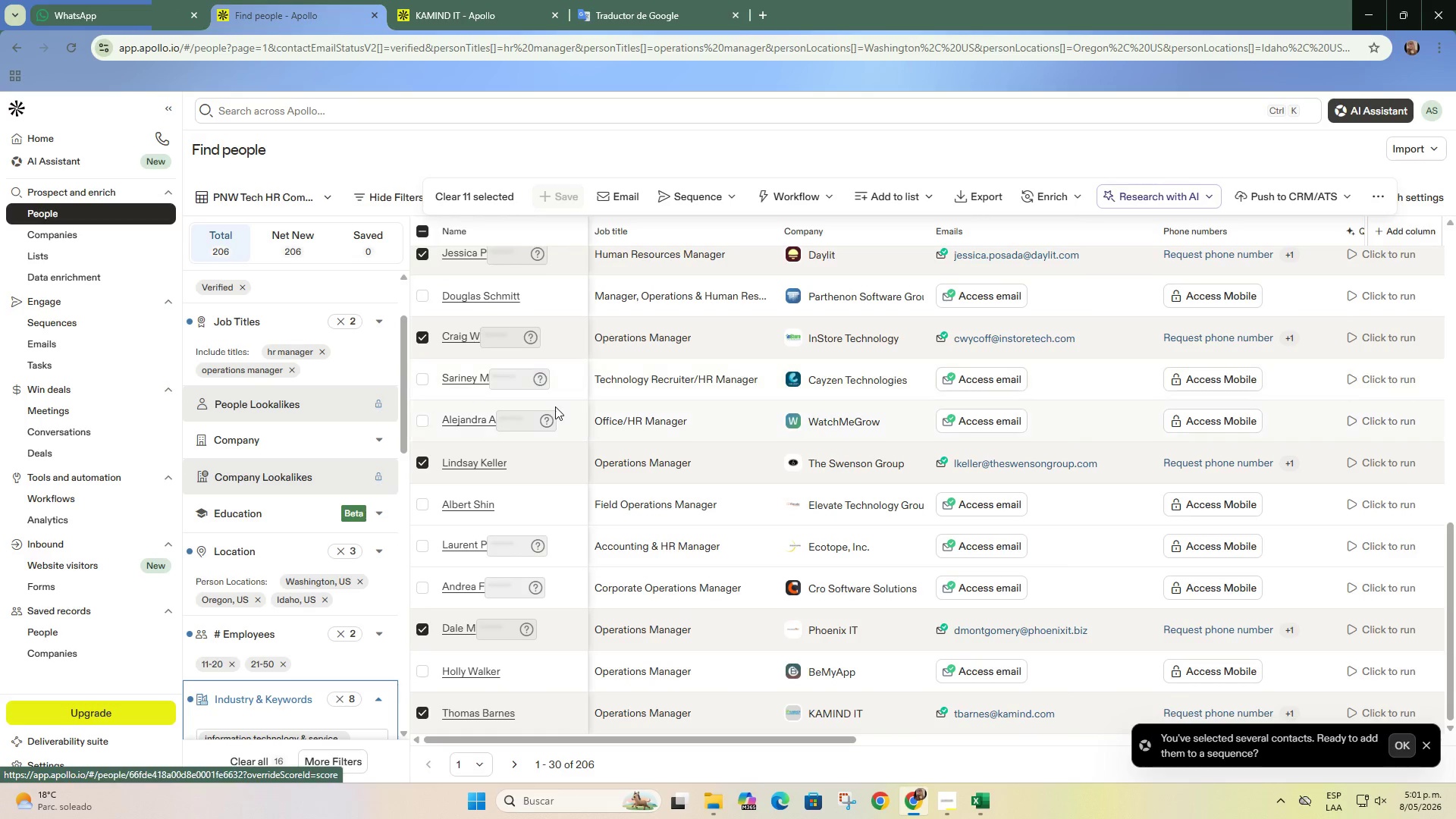 
scroll: coordinate [555, 403], scroll_direction: up, amount: 2.0
 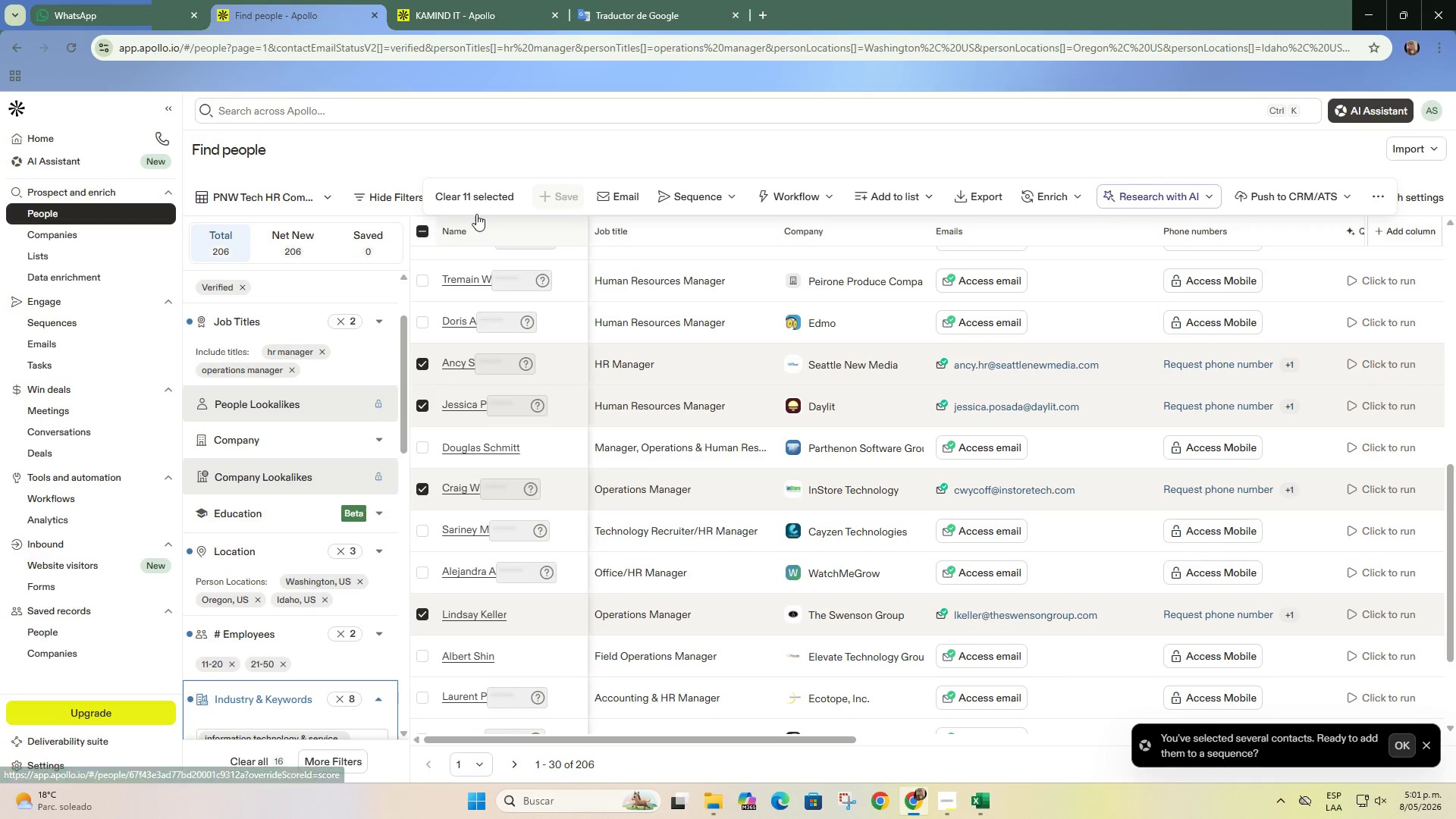 
left_click([474, 199])
 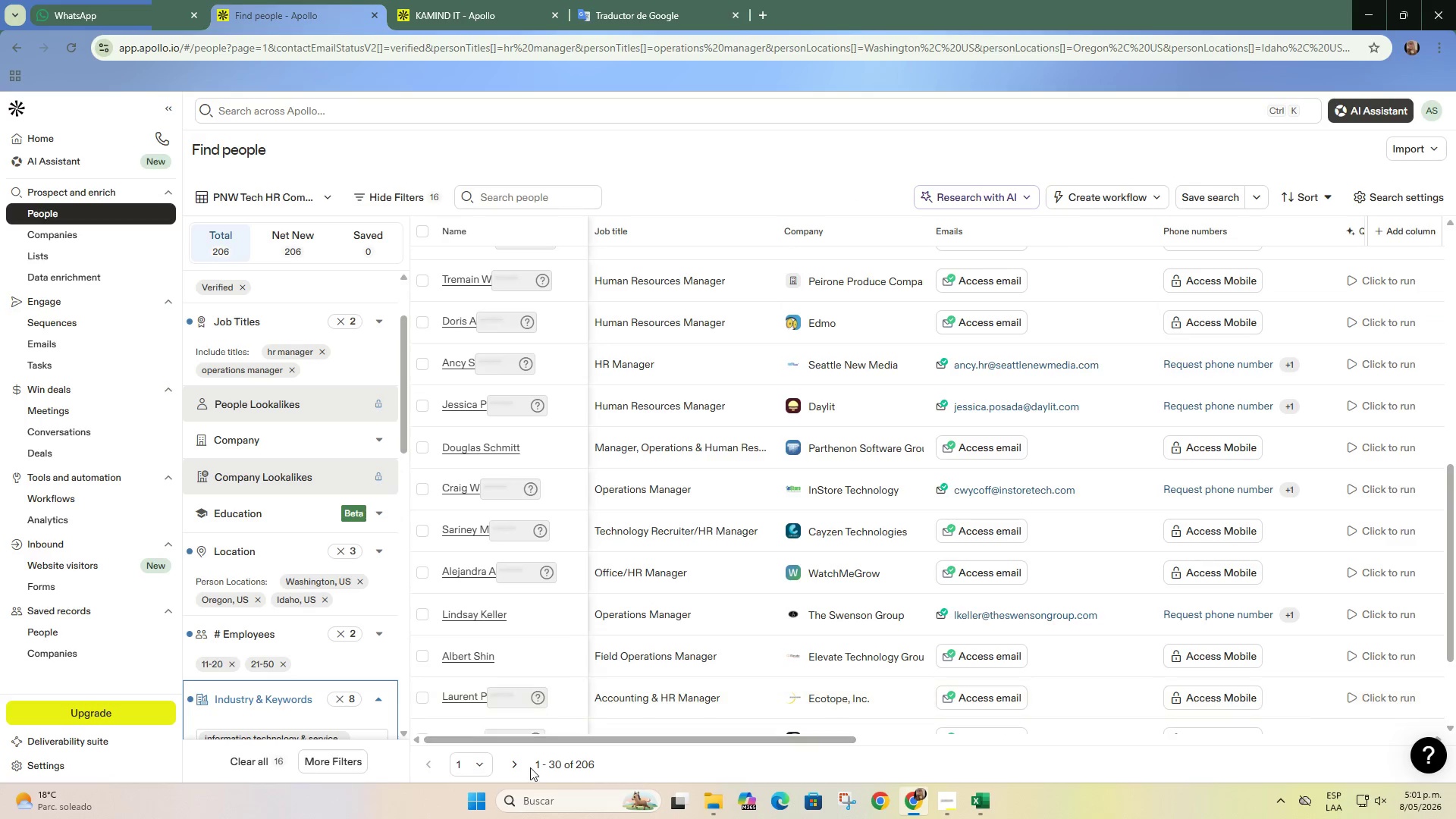 
left_click([516, 772])
 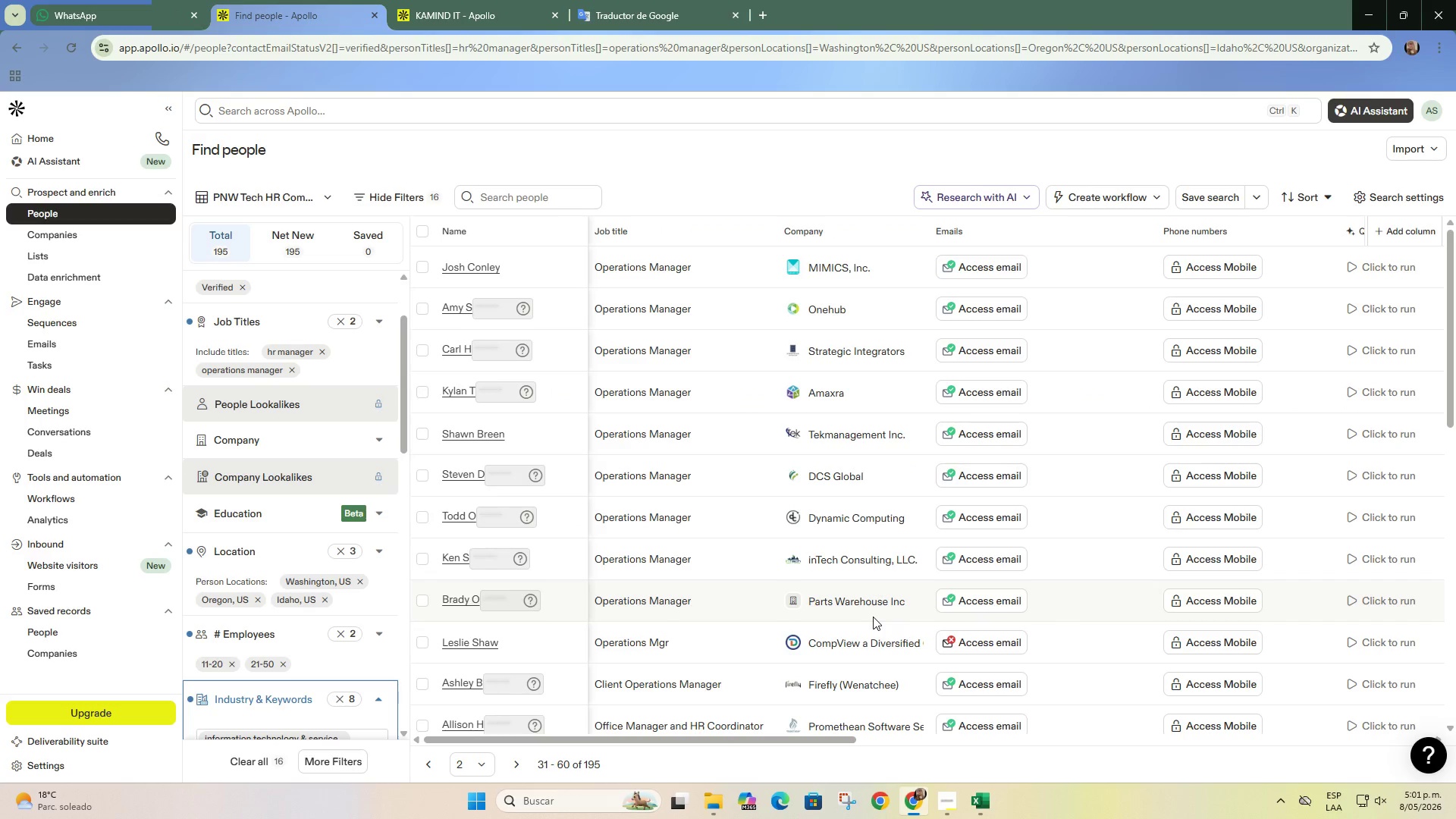 
wait(6.77)
 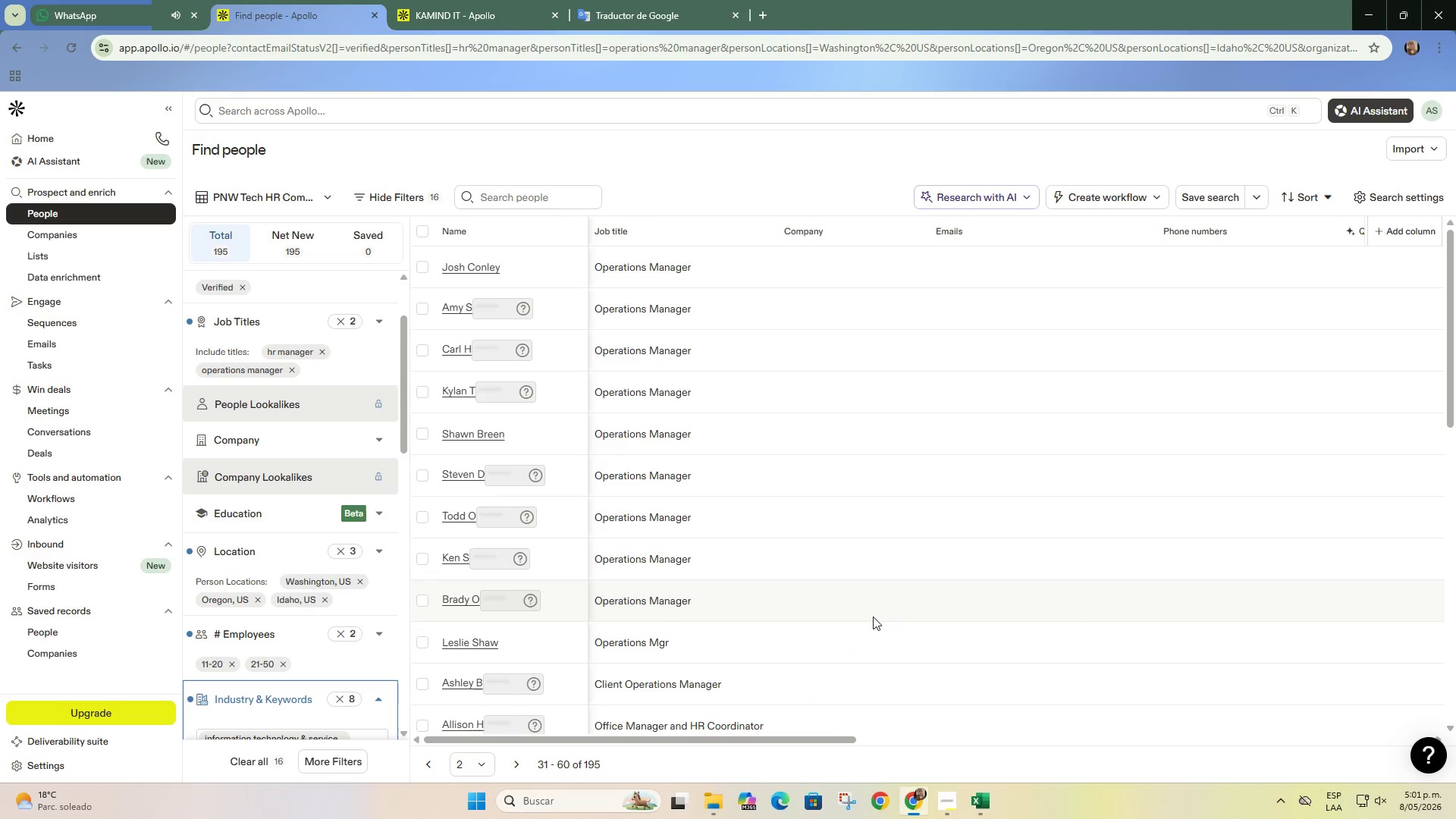 
scroll: coordinate [855, 514], scroll_direction: up, amount: 1.0
 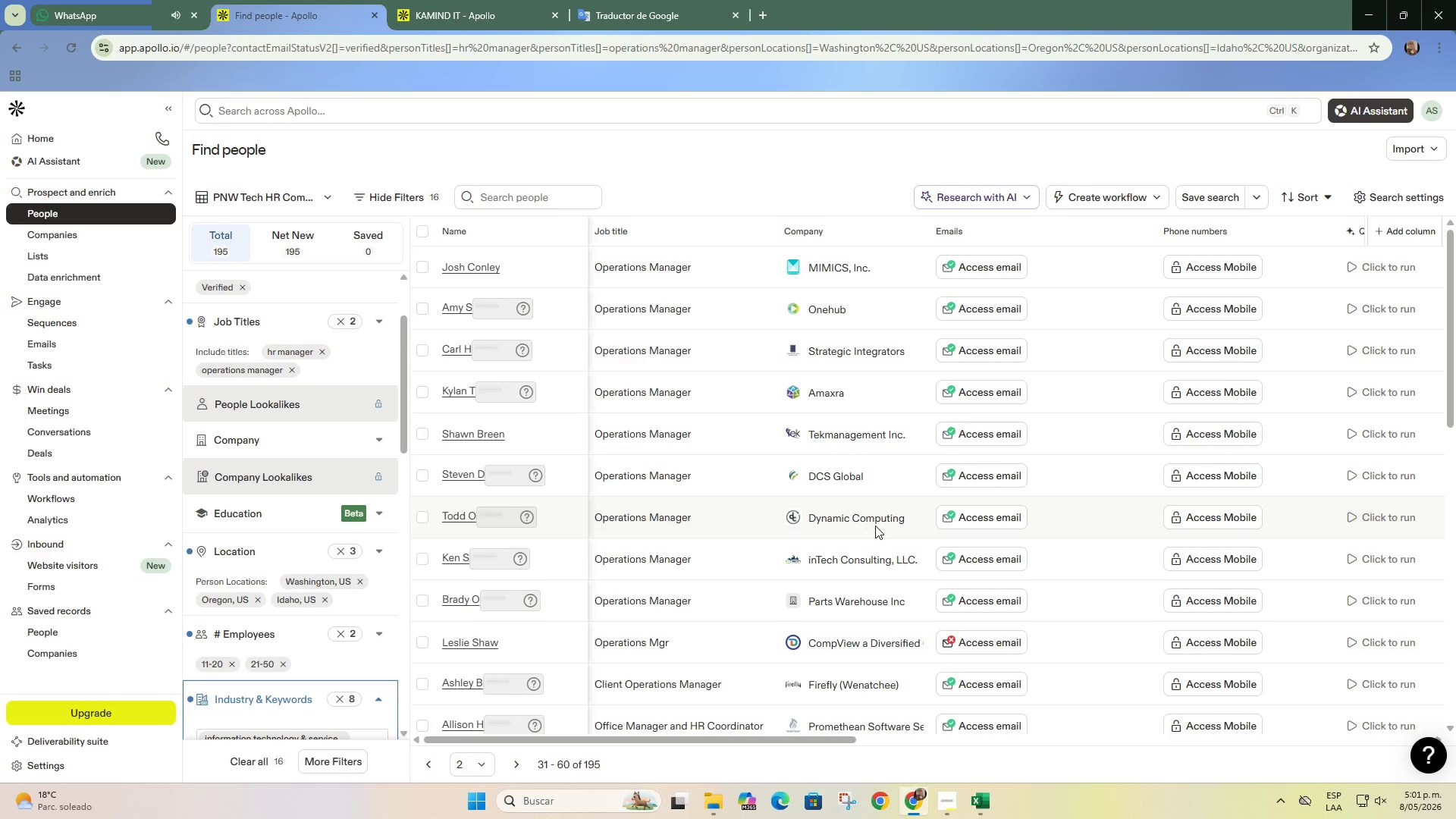 
wait(7.82)
 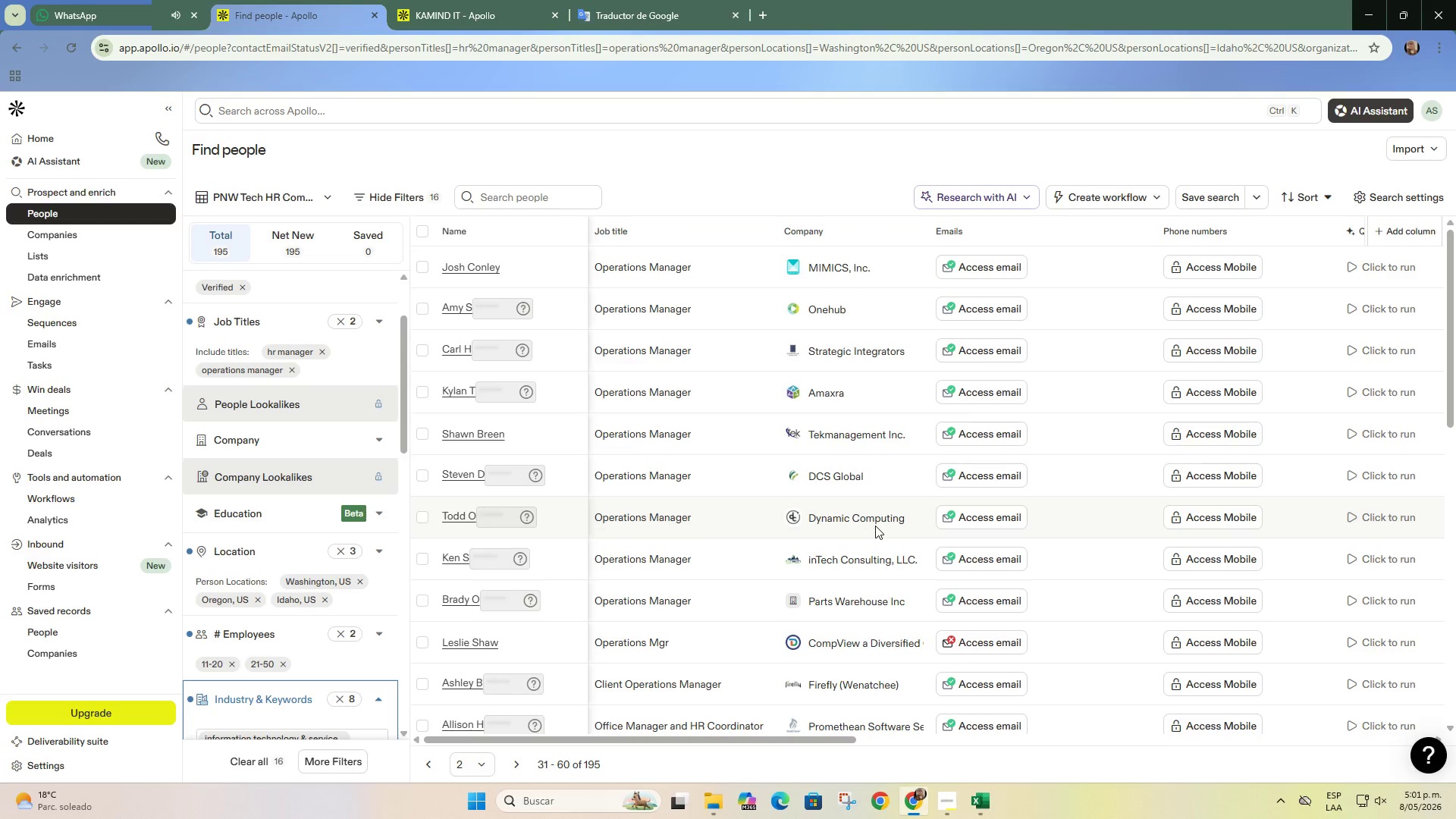 
scroll: coordinate [843, 497], scroll_direction: up, amount: 1.0
 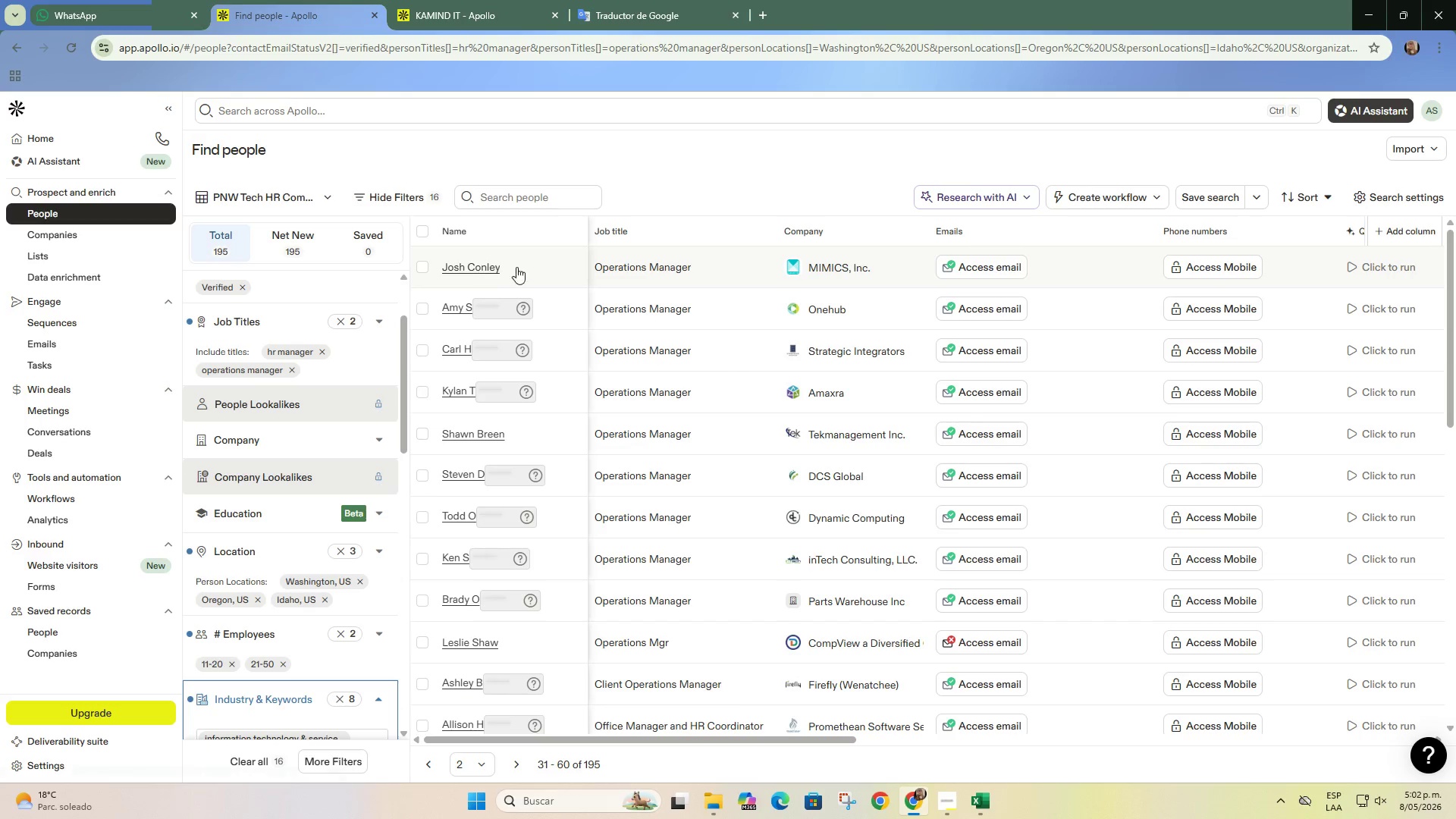 
right_click([661, 272])
 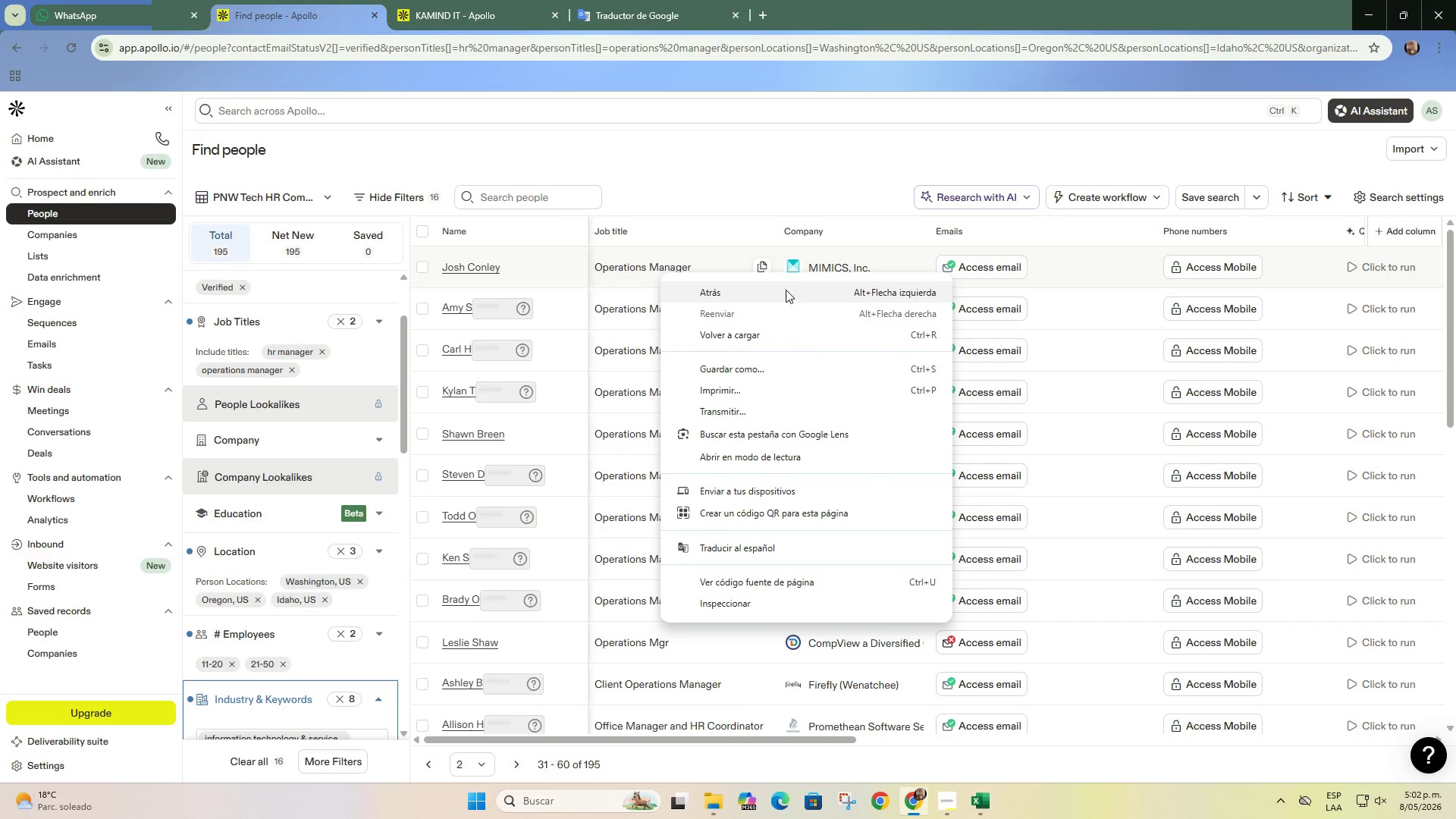 
right_click([834, 263])
 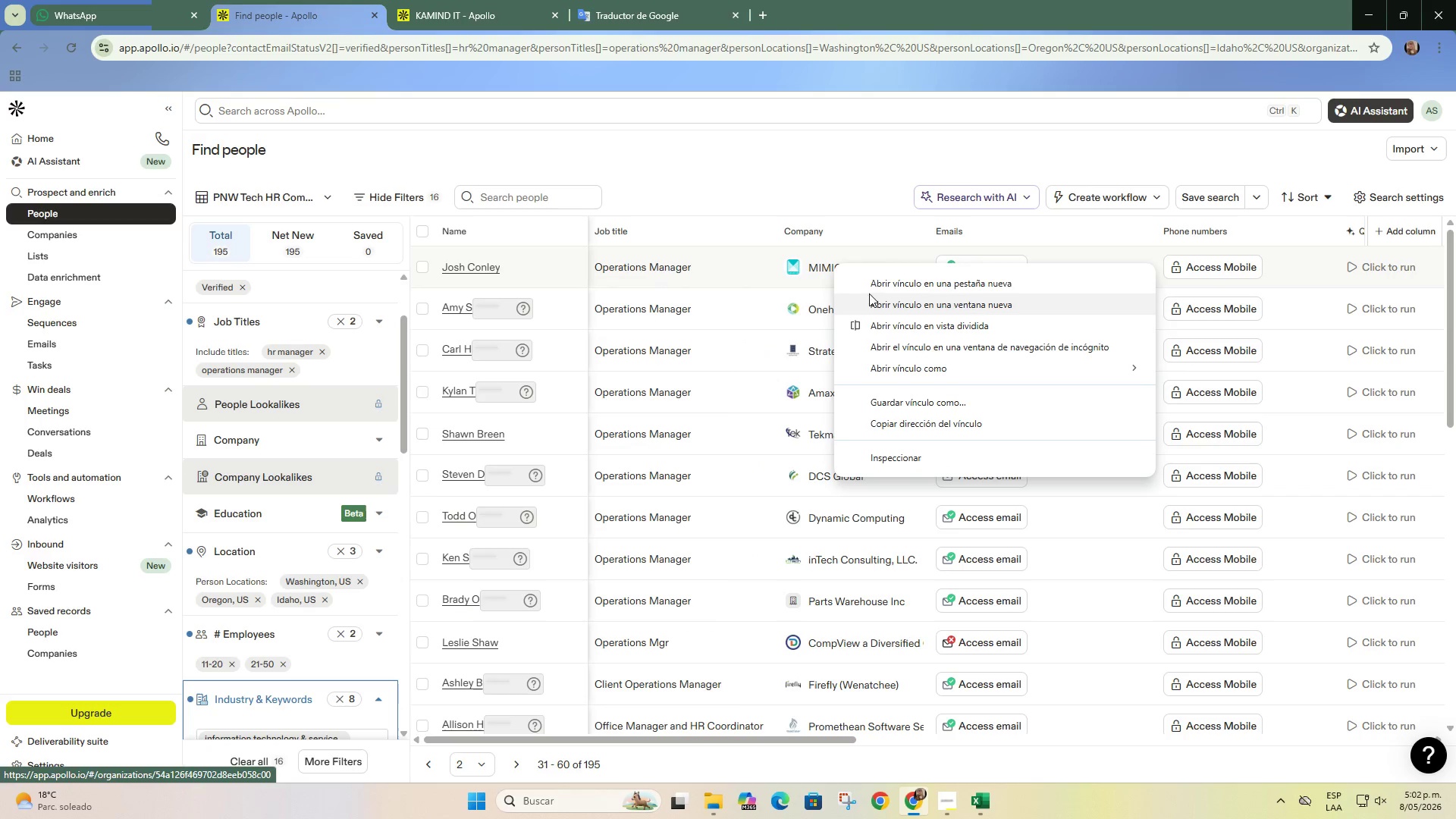 
left_click([875, 284])
 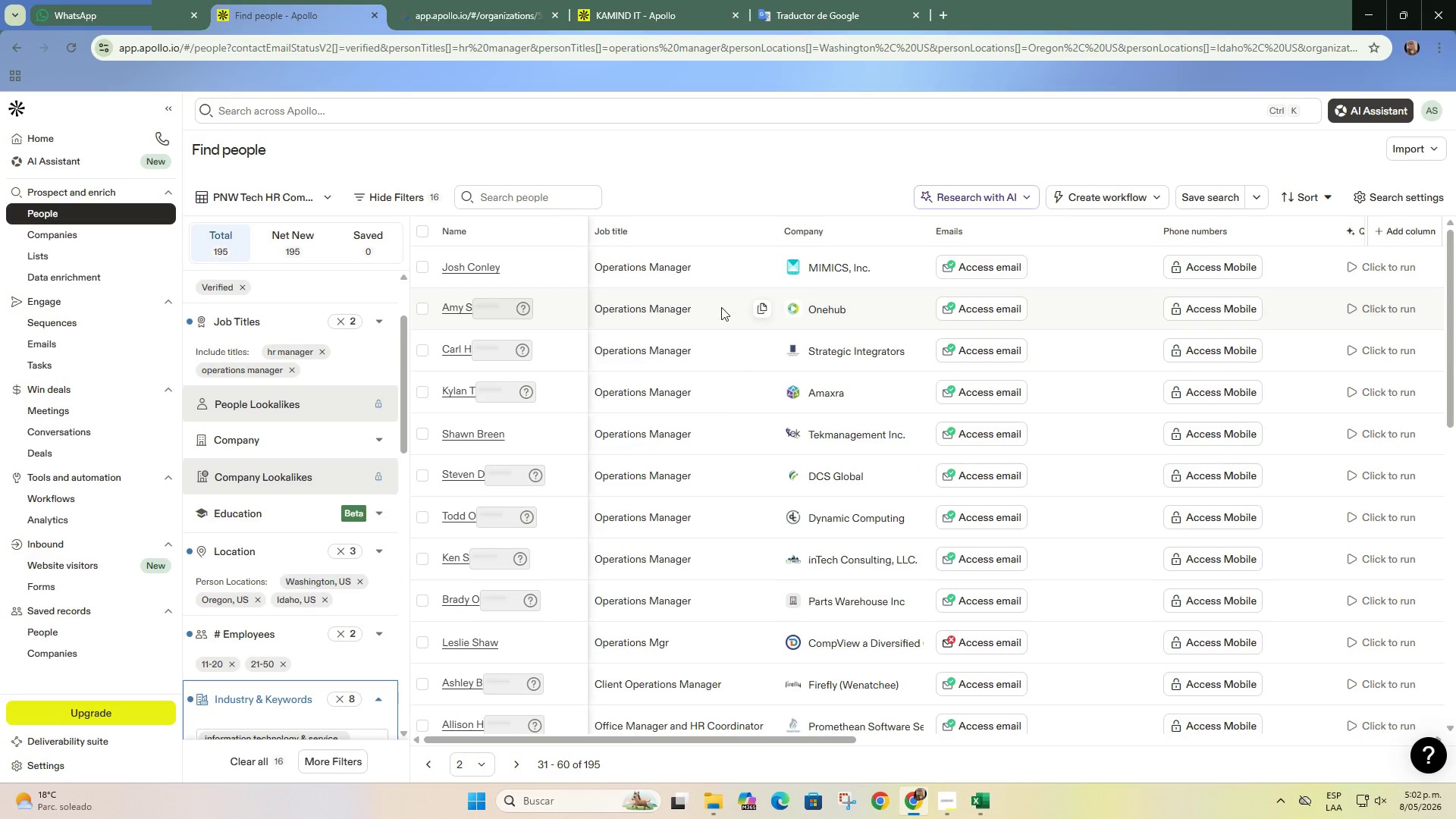 
right_click([827, 310])
 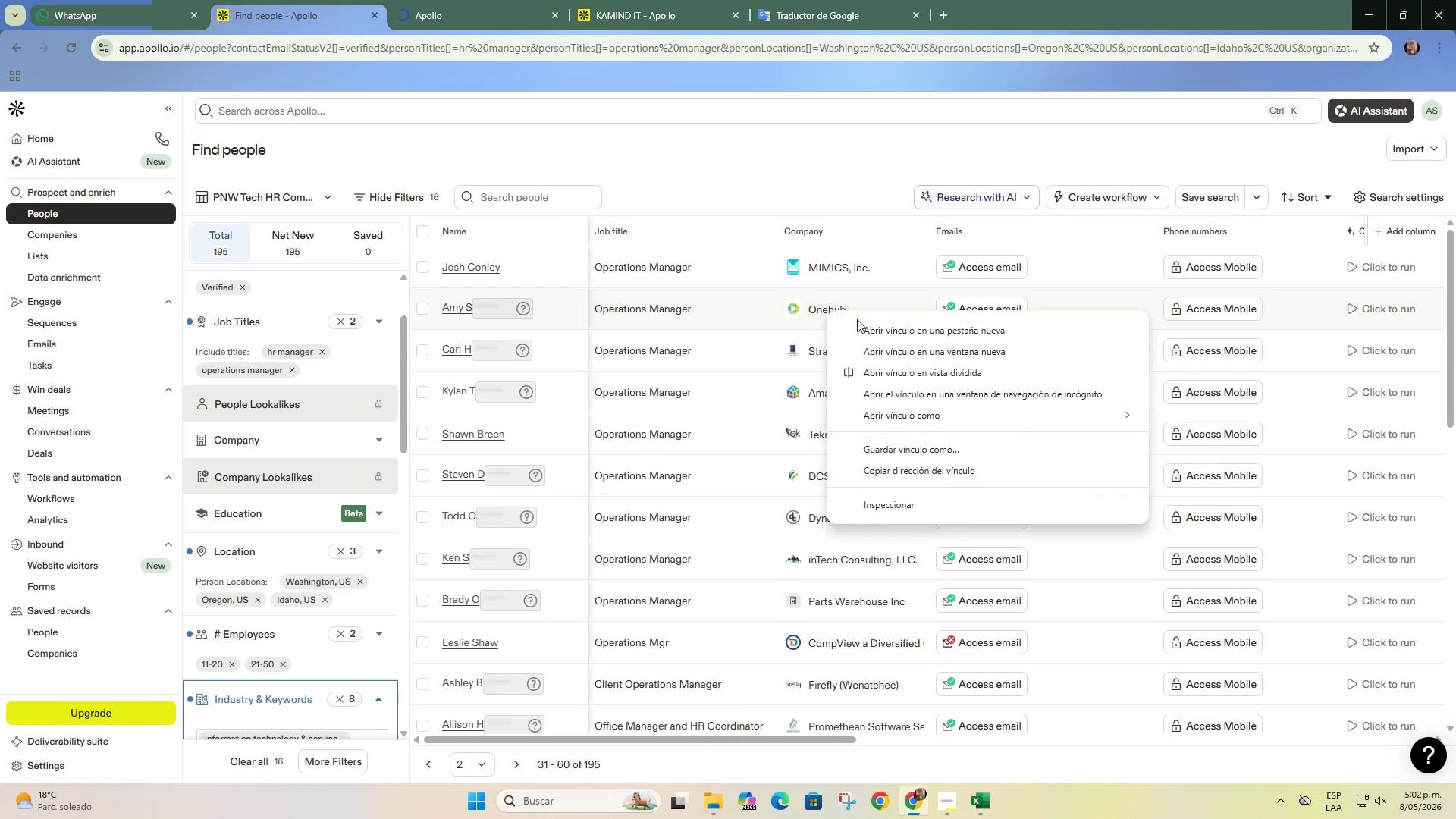 
left_click([864, 323])
 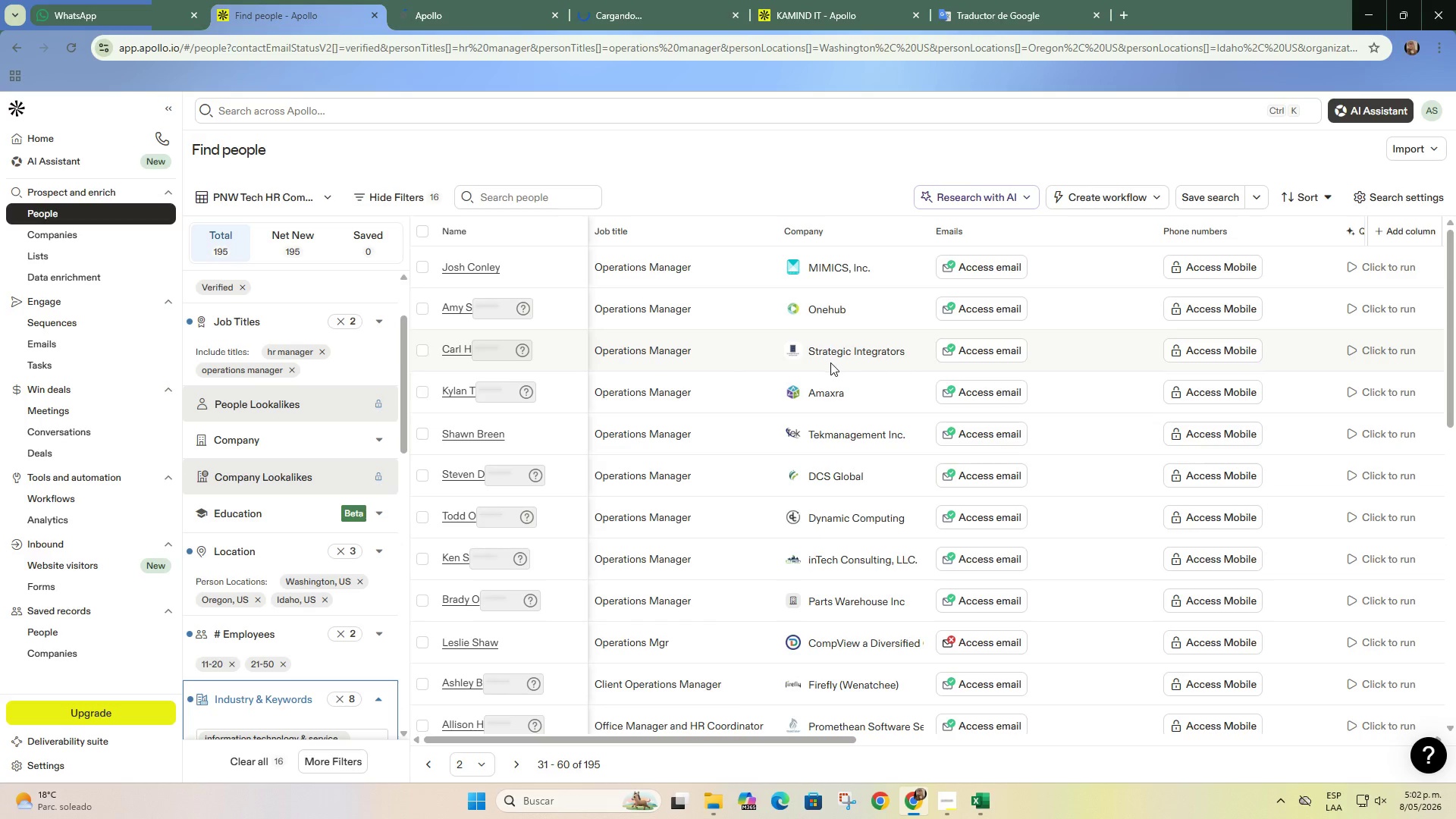 
right_click([832, 353])
 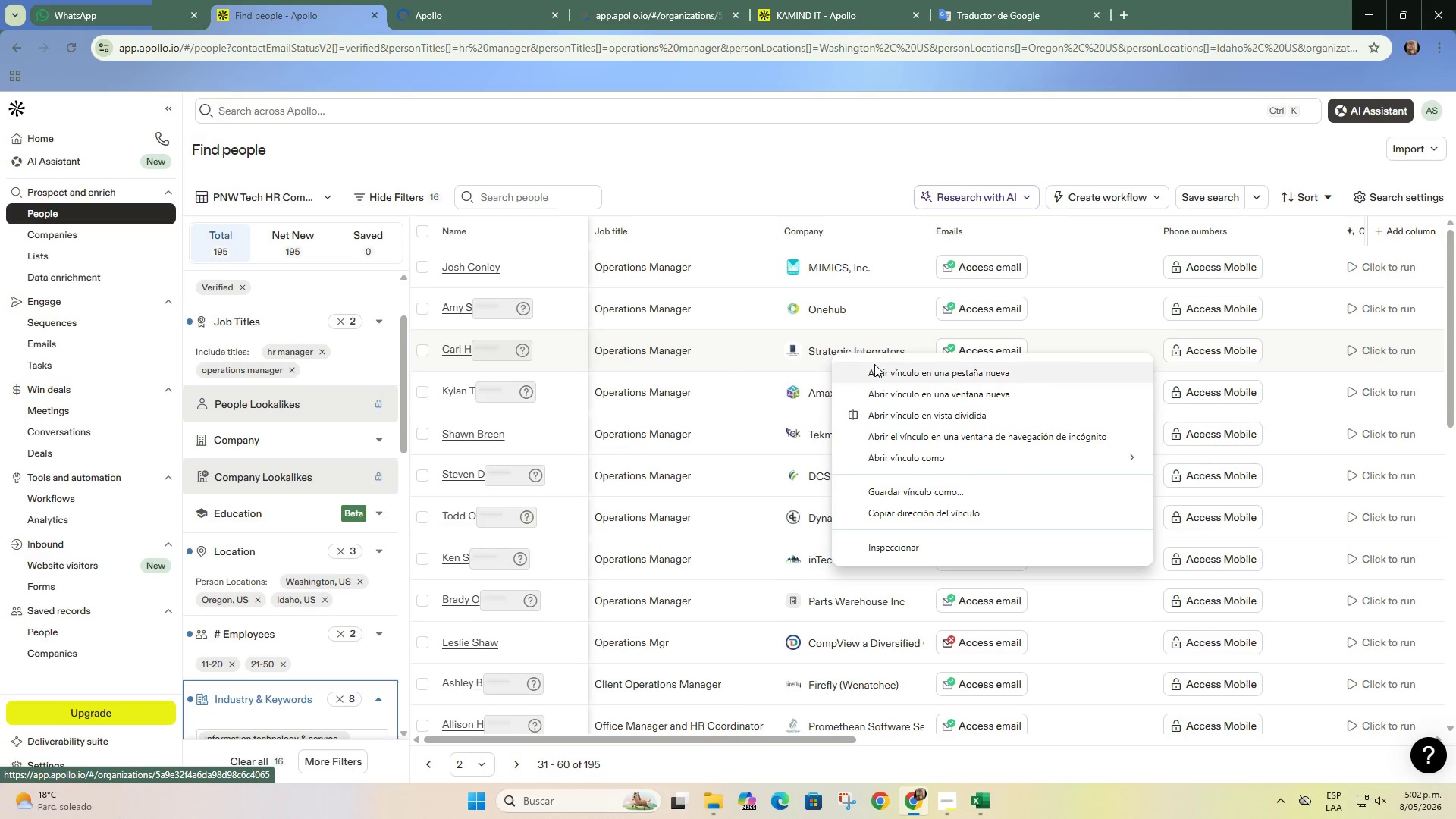 
left_click([874, 364])
 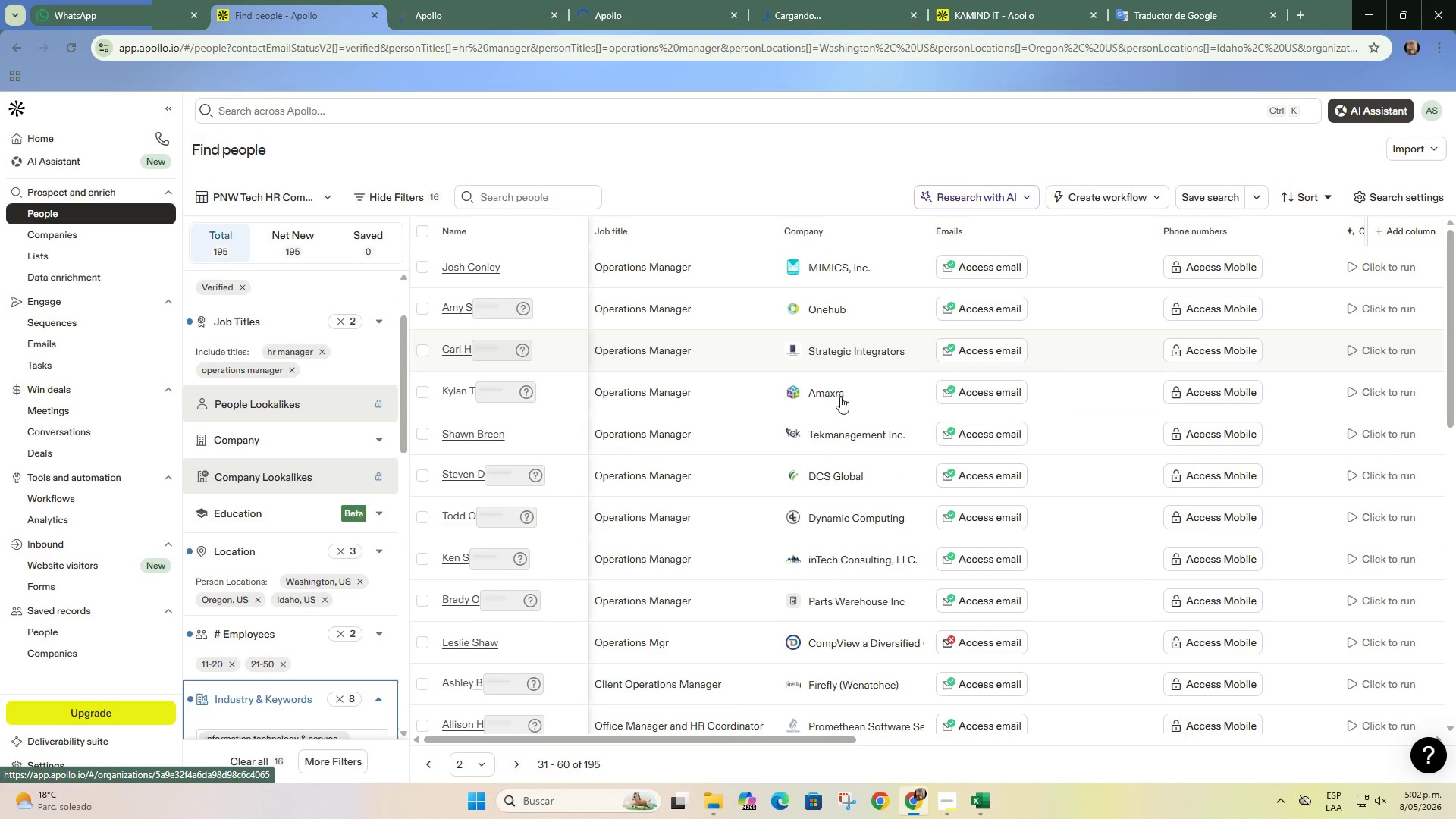 
right_click([836, 397])
 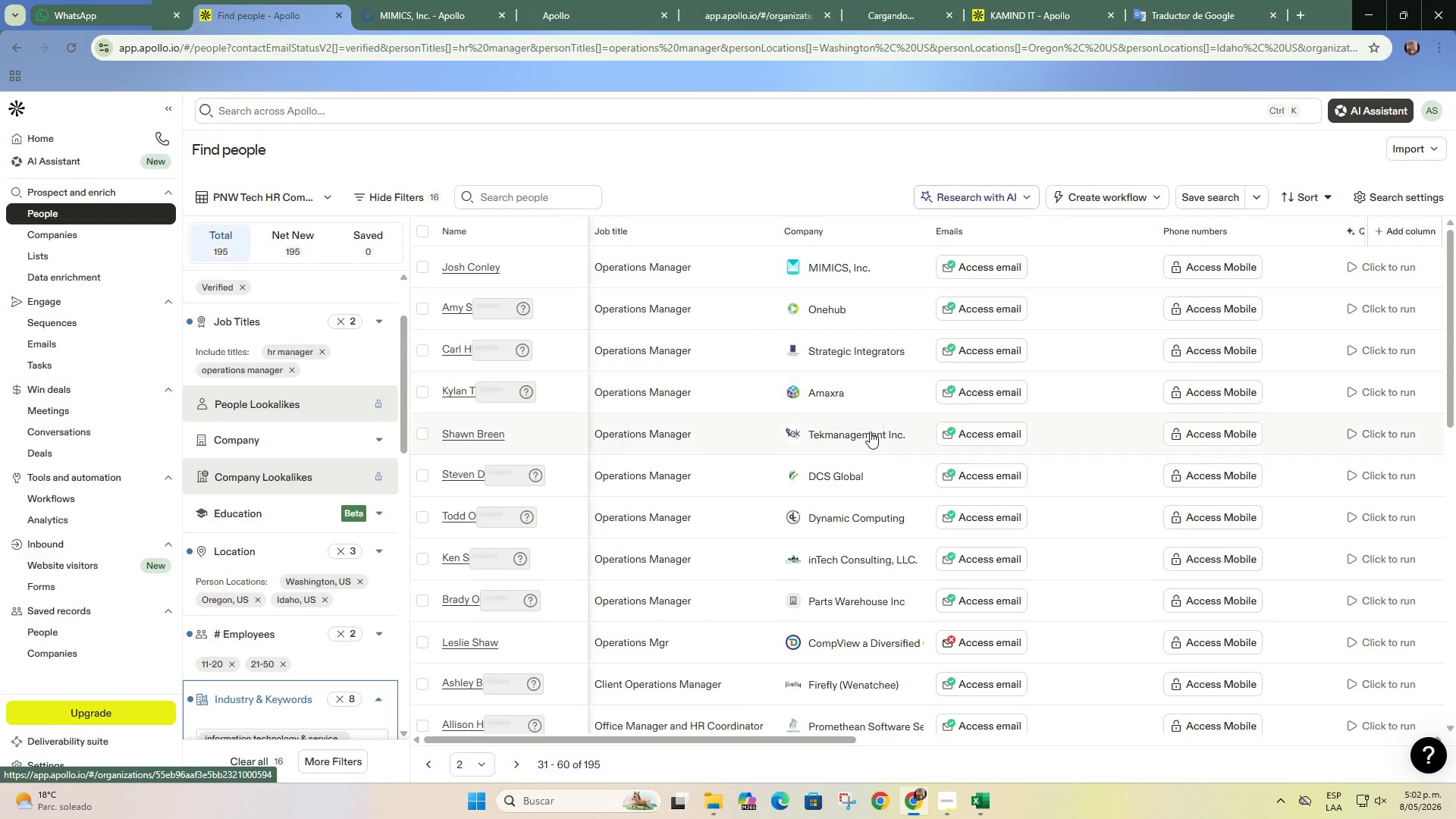 
right_click([866, 433])
 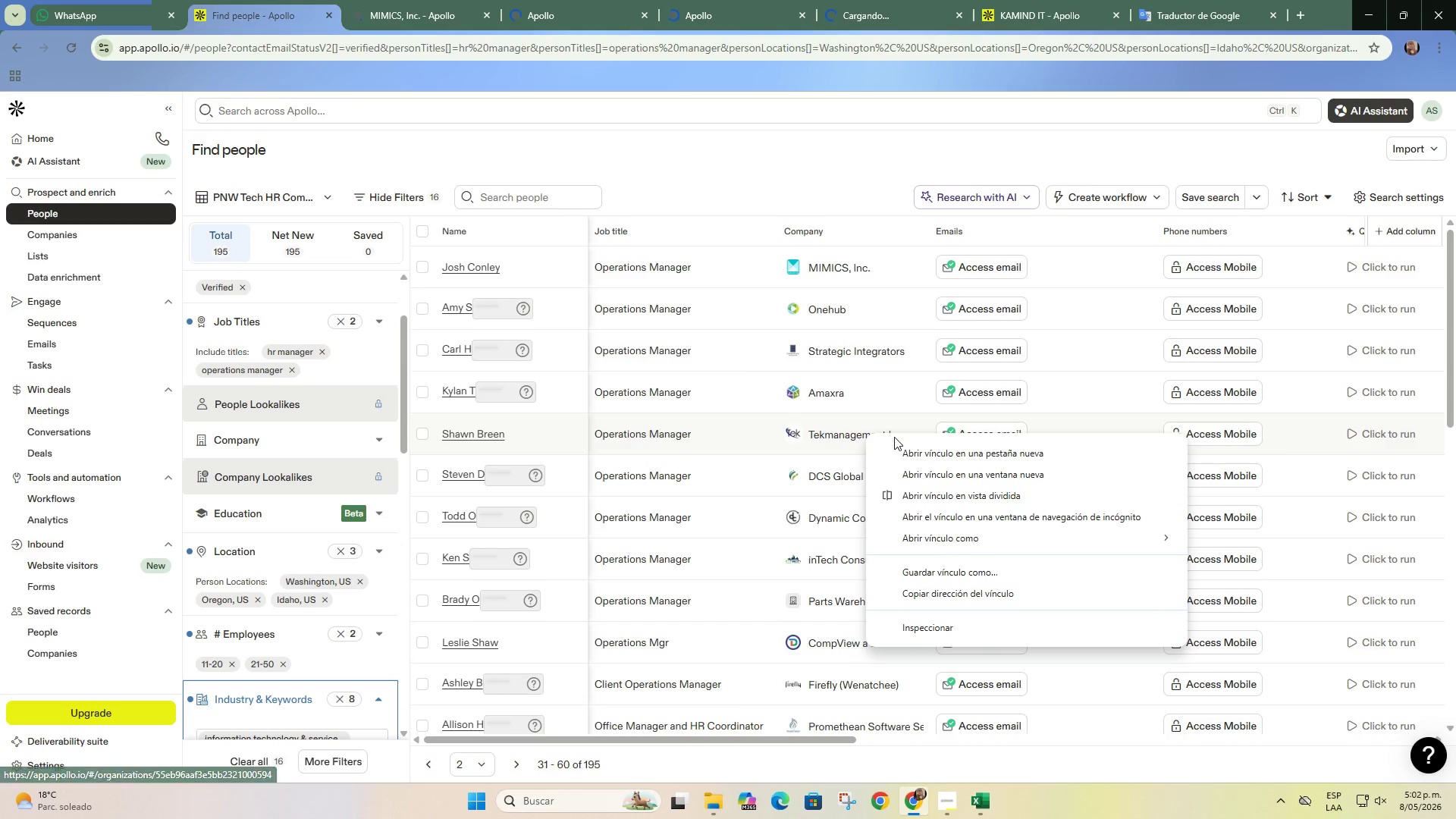 
left_click([902, 450])
 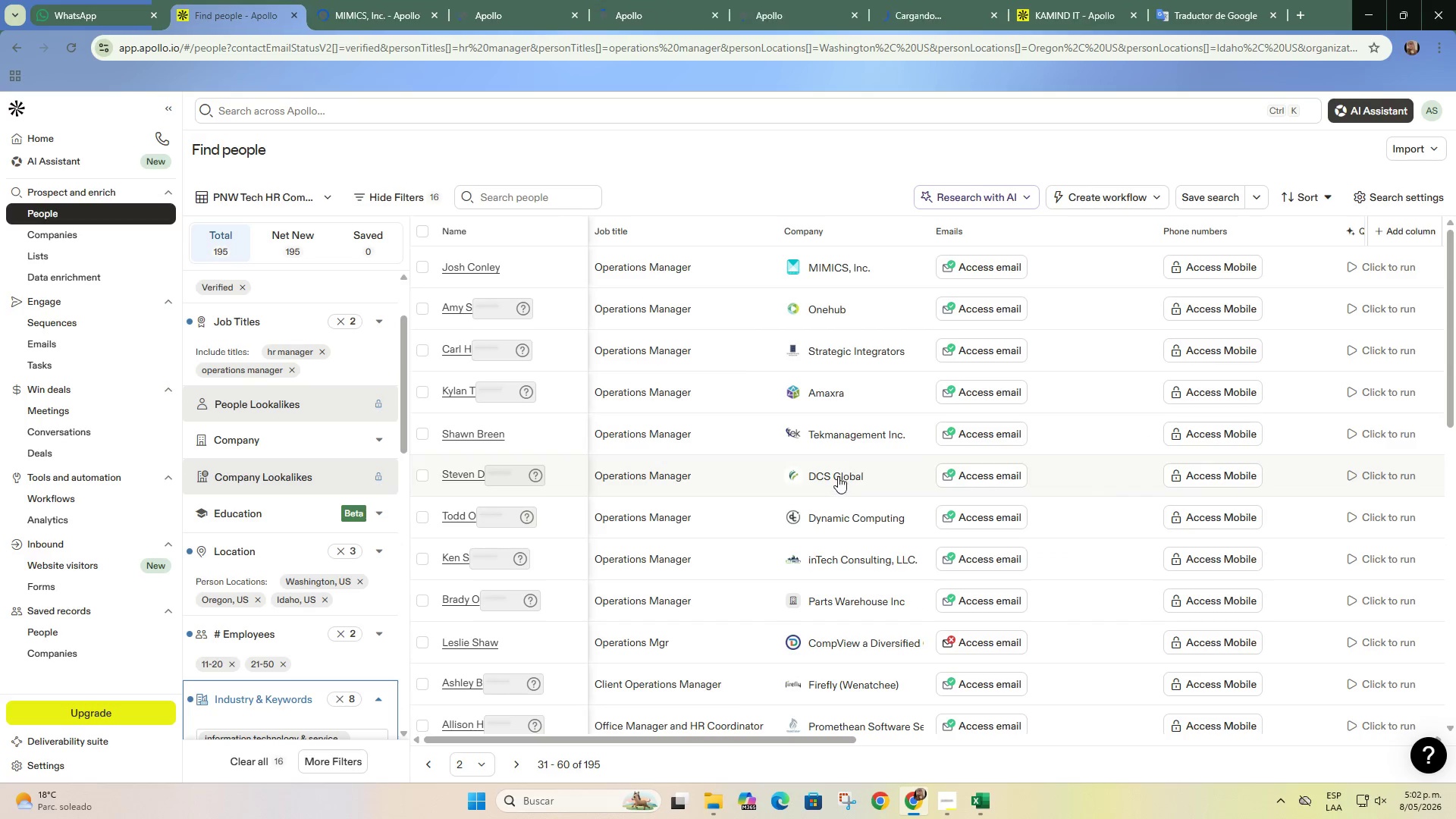 
right_click([838, 475])
 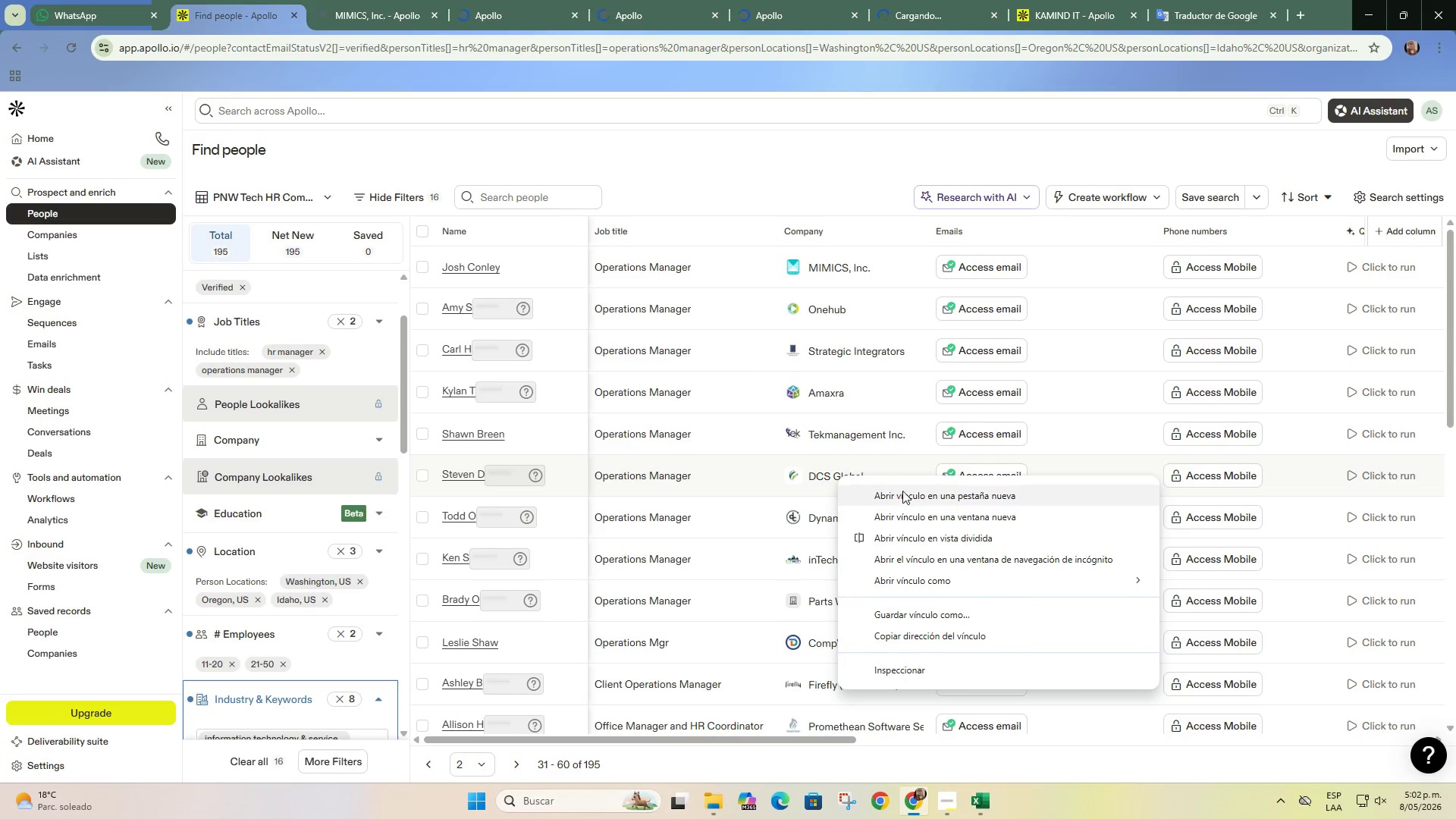 
left_click([905, 494])
 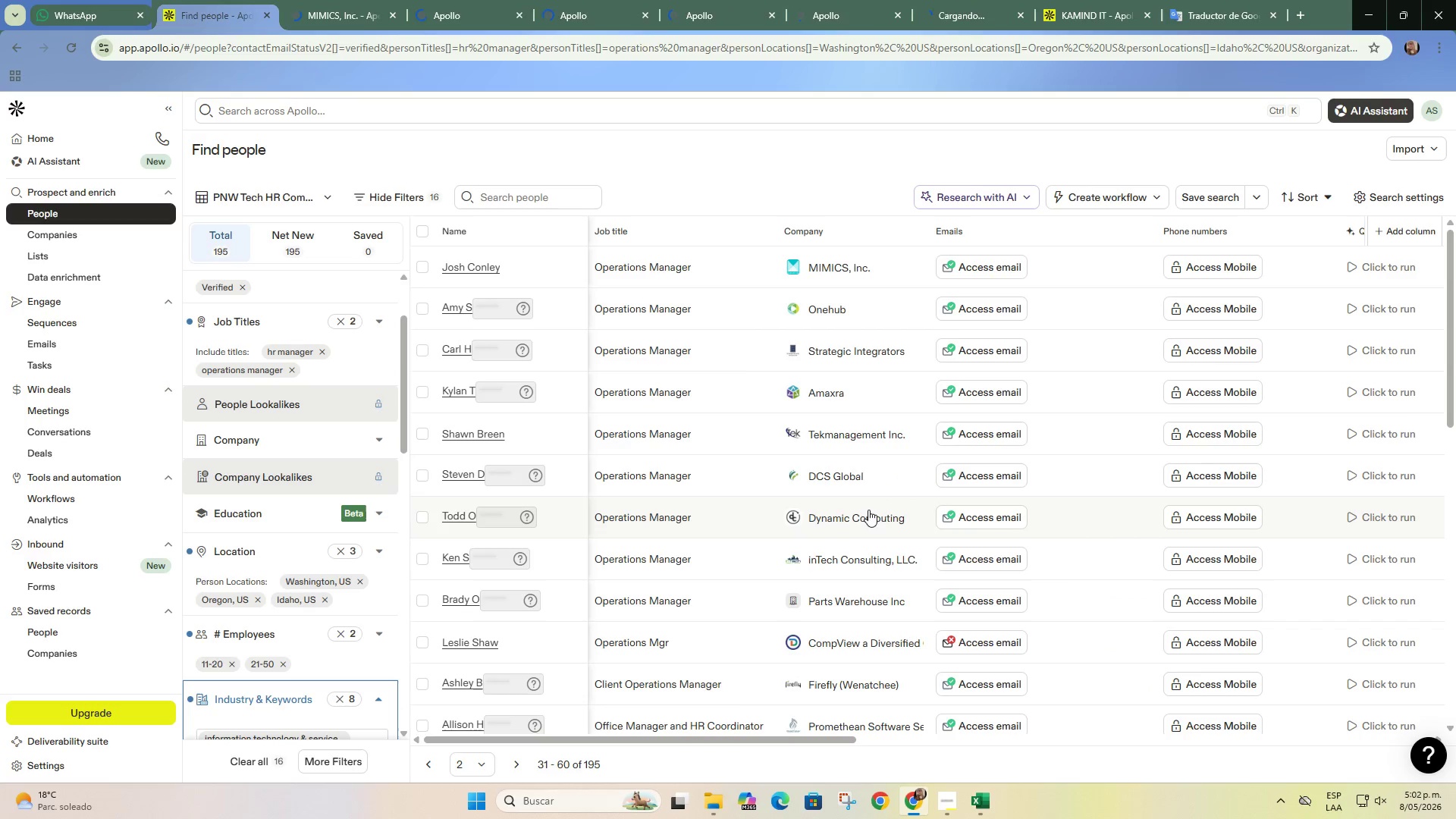 
right_click([858, 516])
 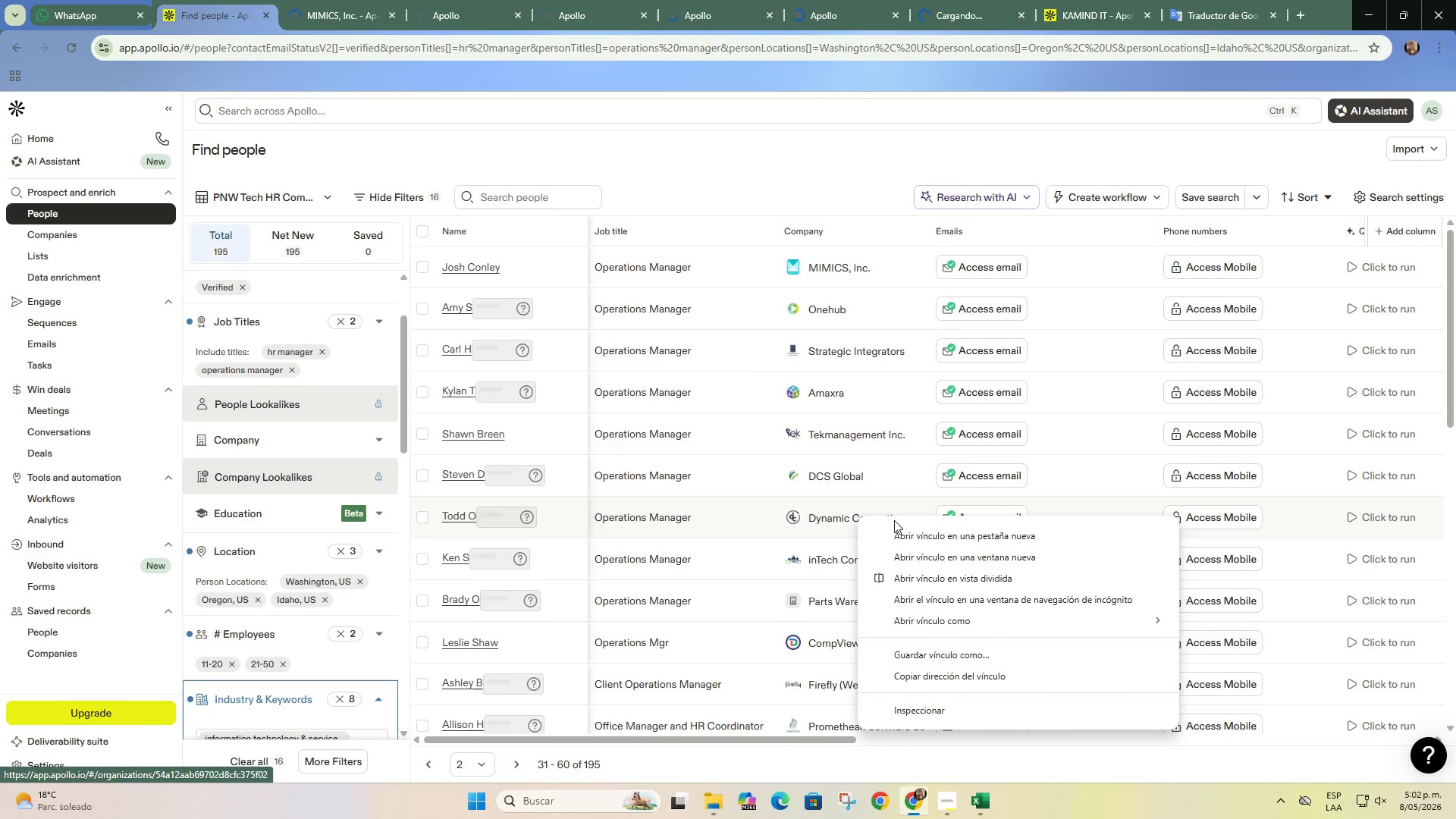 
left_click([901, 529])
 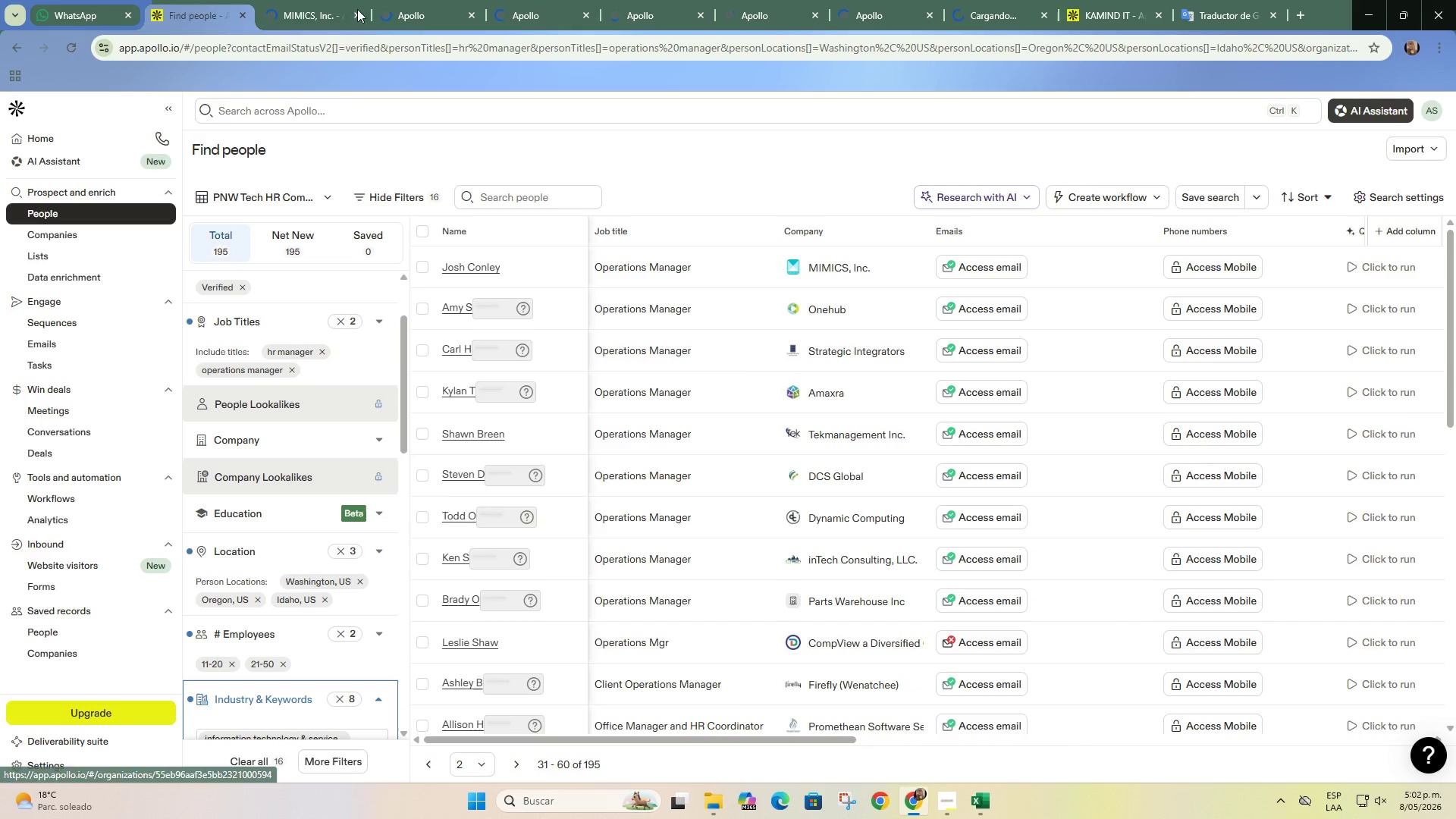 
left_click([316, 0])
 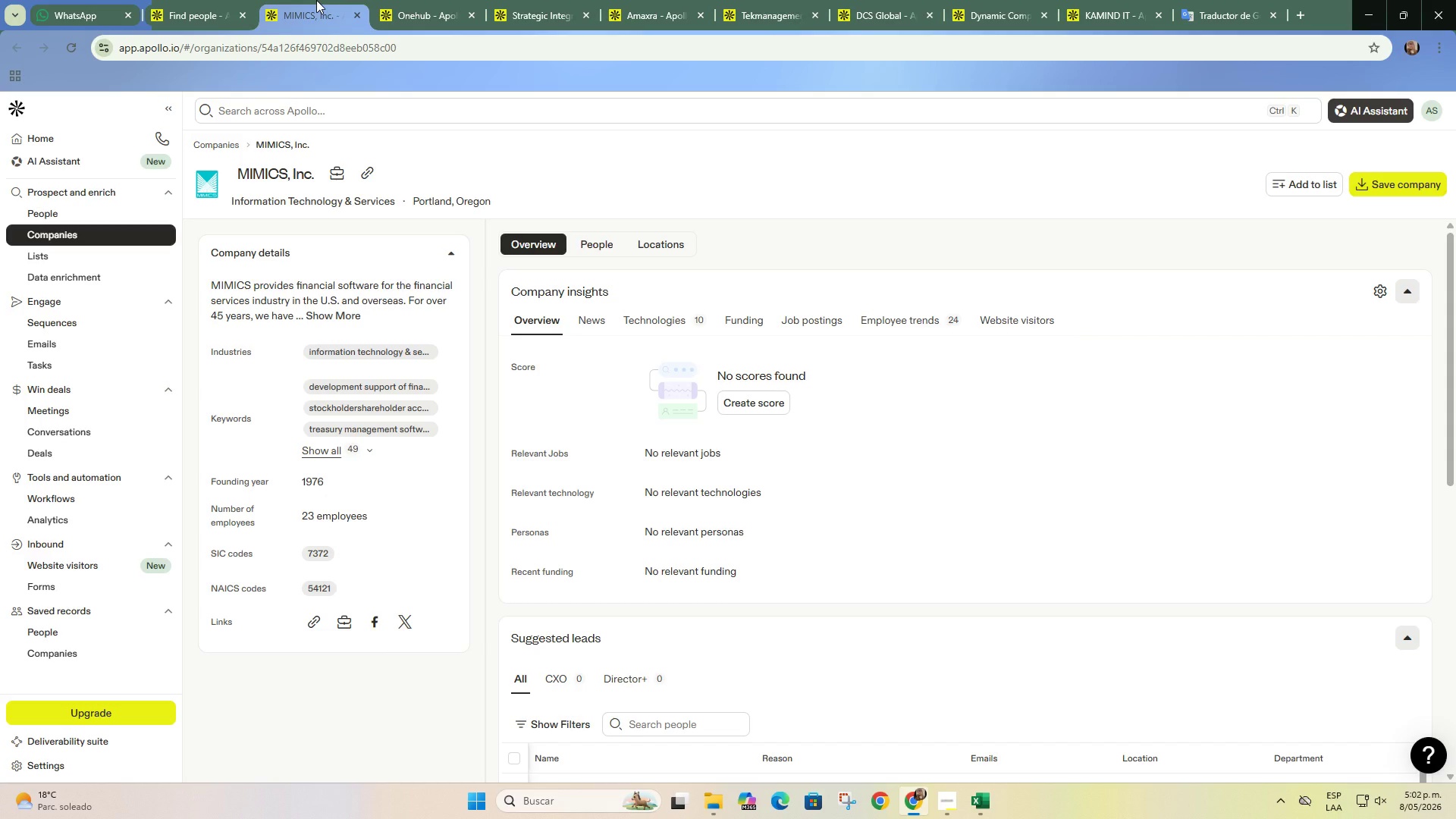 
wait(23.55)
 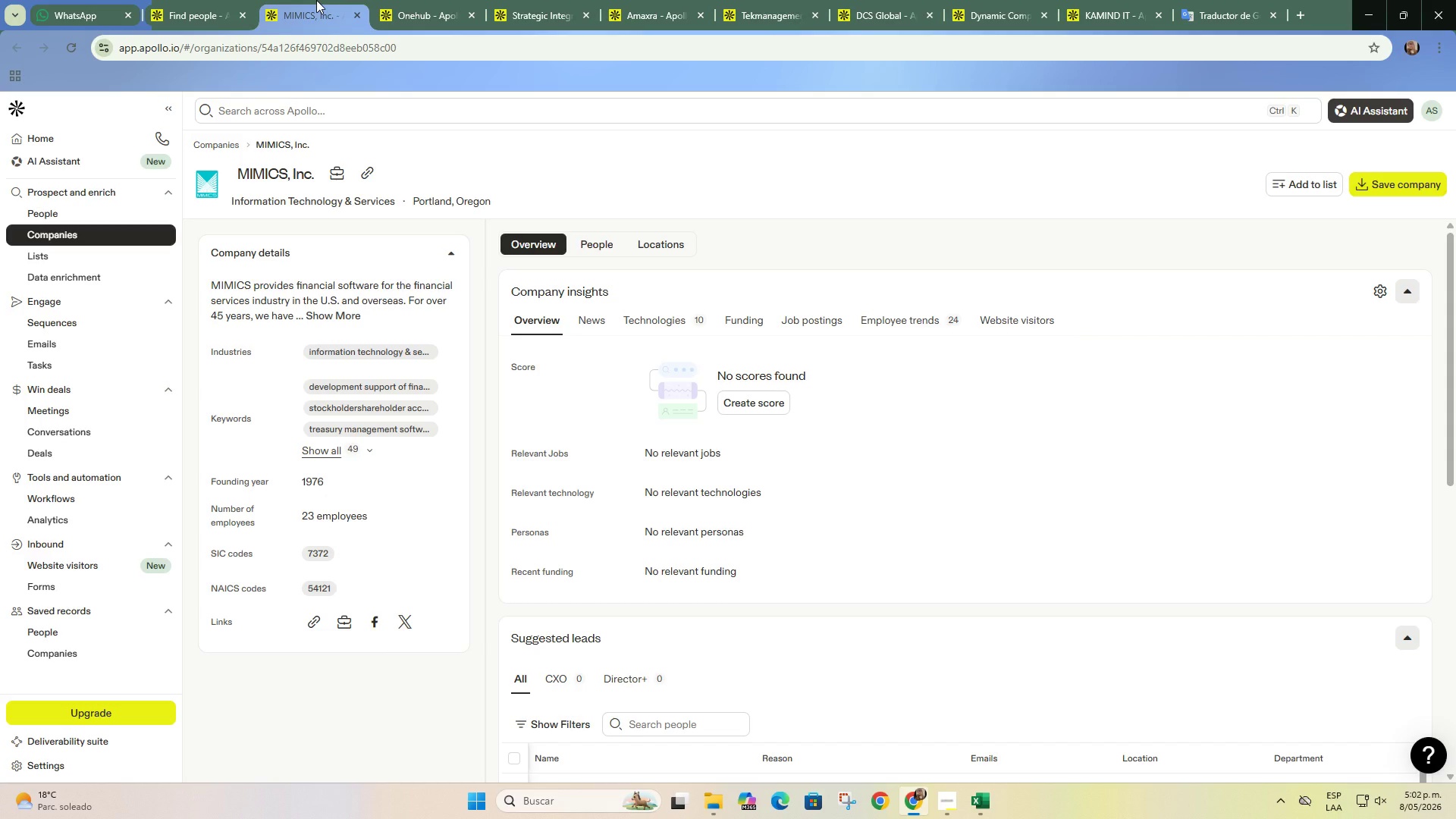 
left_click([337, 319])
 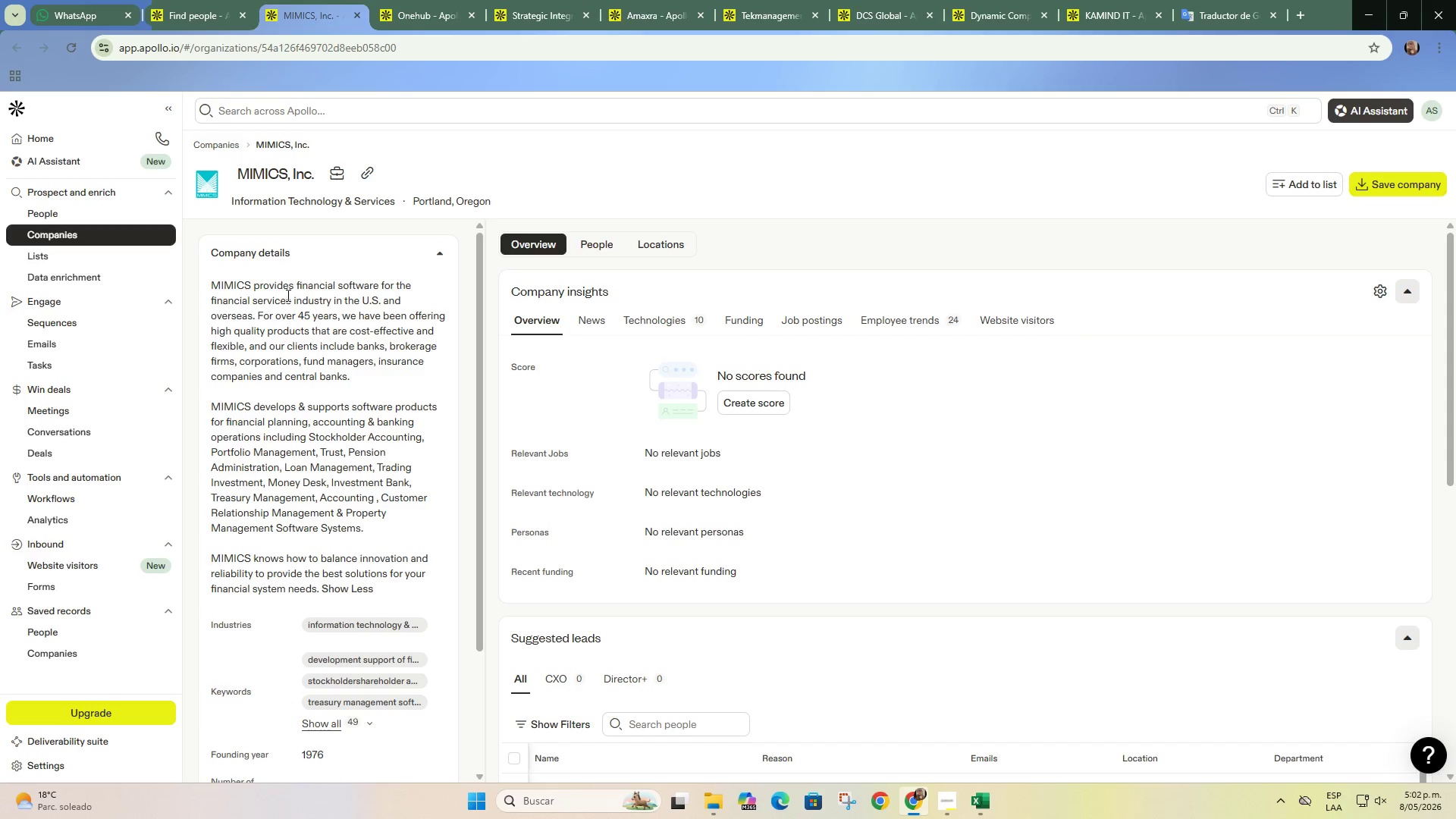 
left_click_drag(start_coordinate=[278, 289], to_coordinate=[352, 318])
 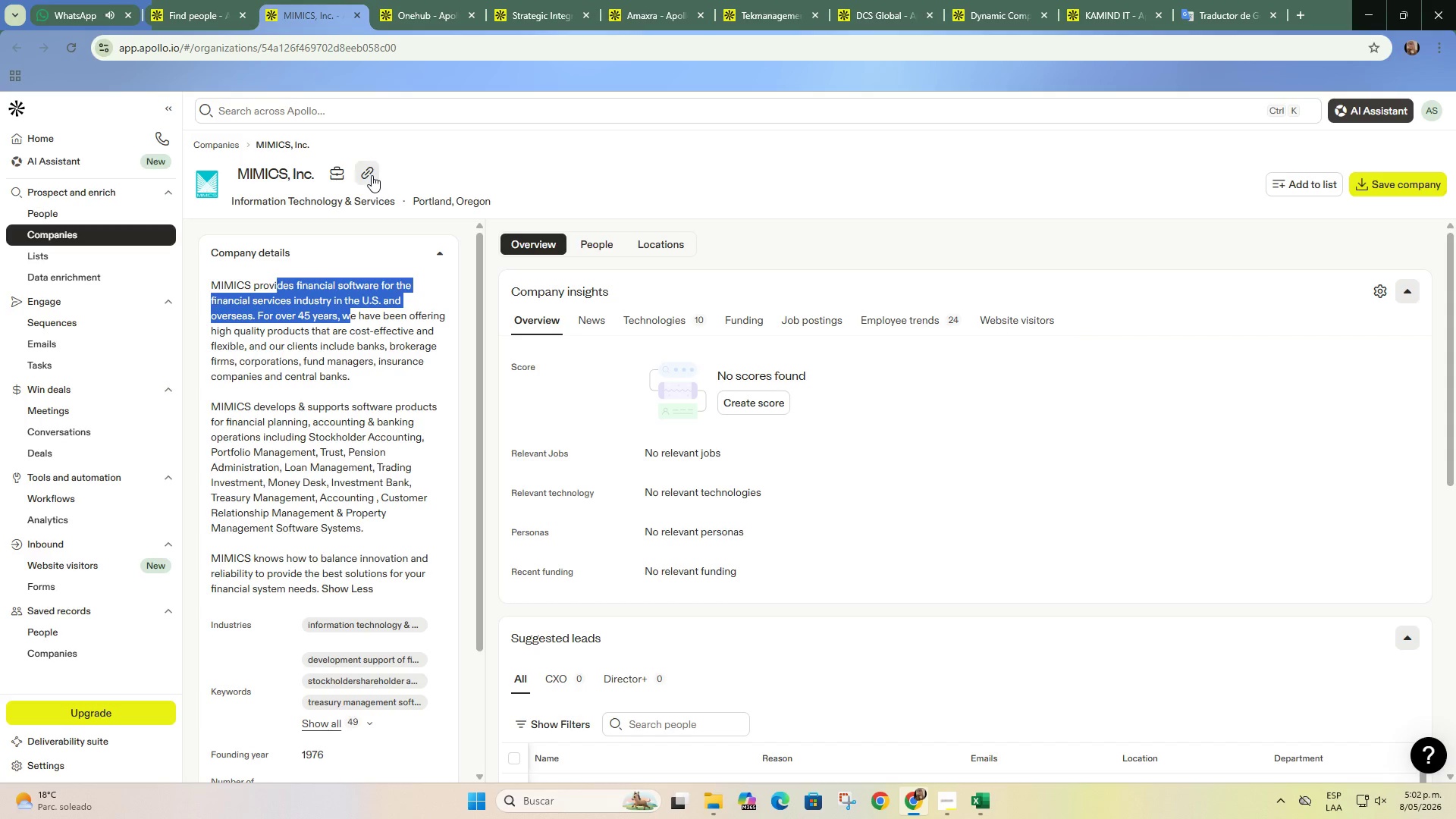 
left_click([372, 175])
 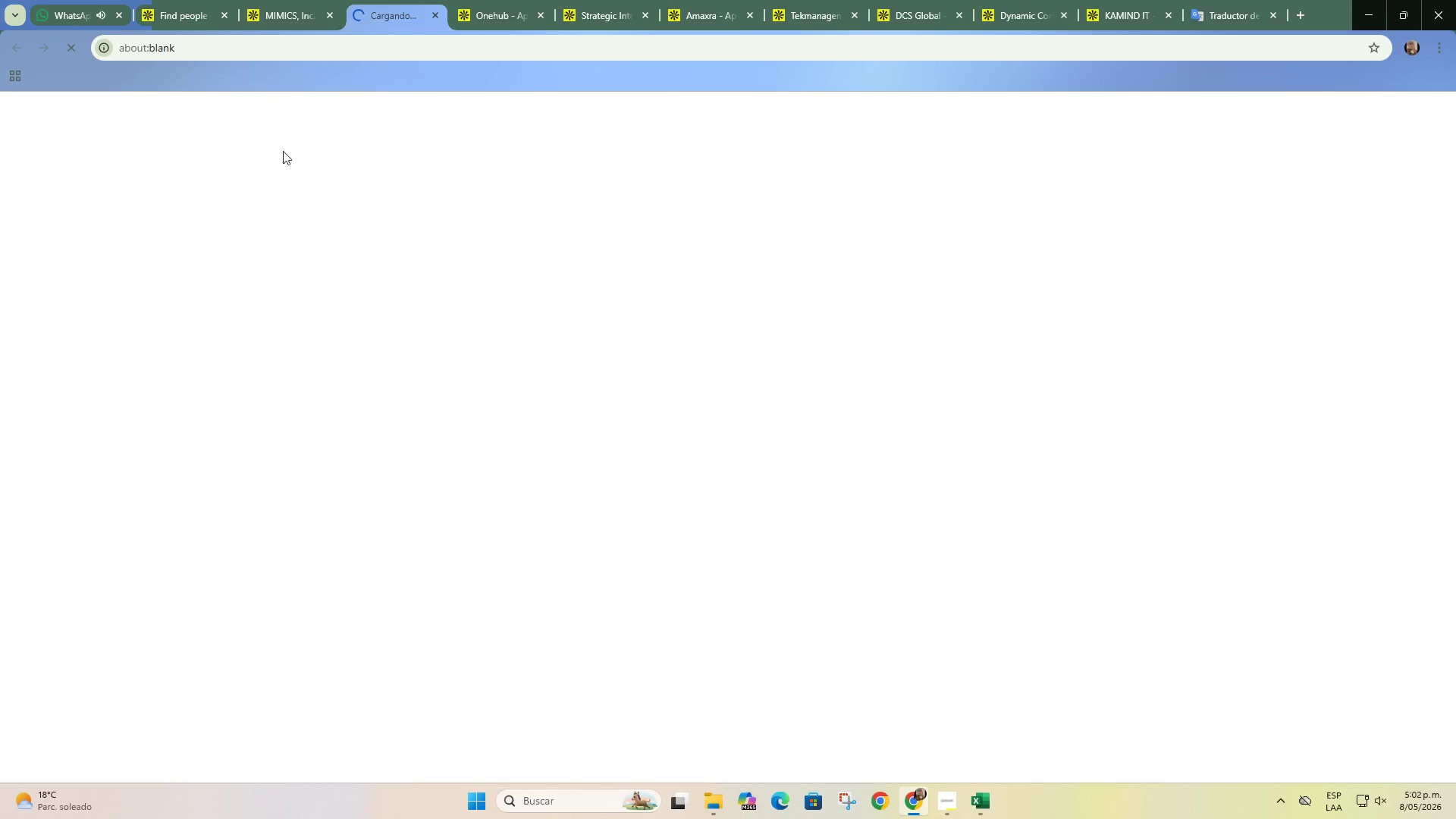 
left_click([280, 0])
 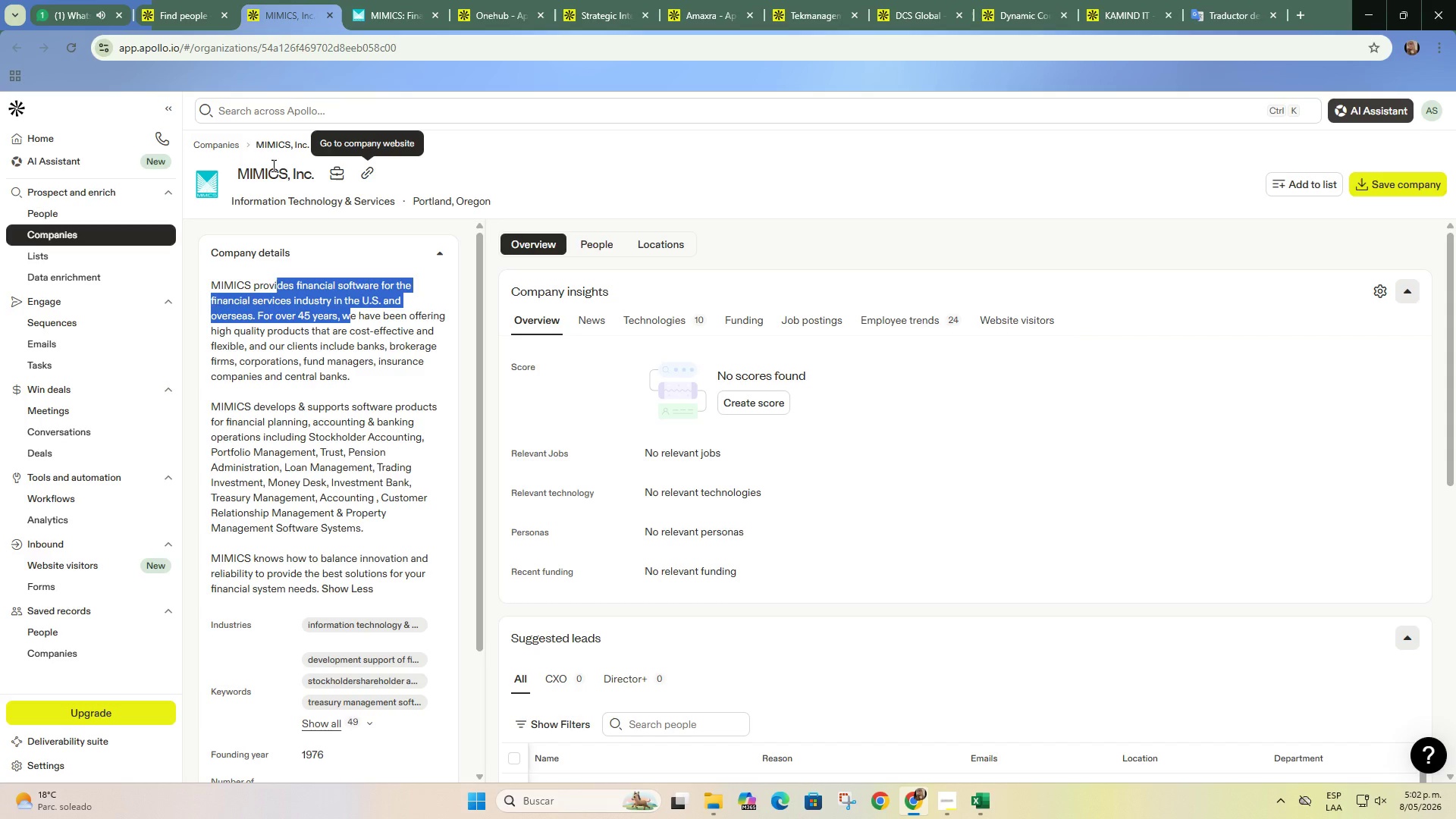 
wait(12.34)
 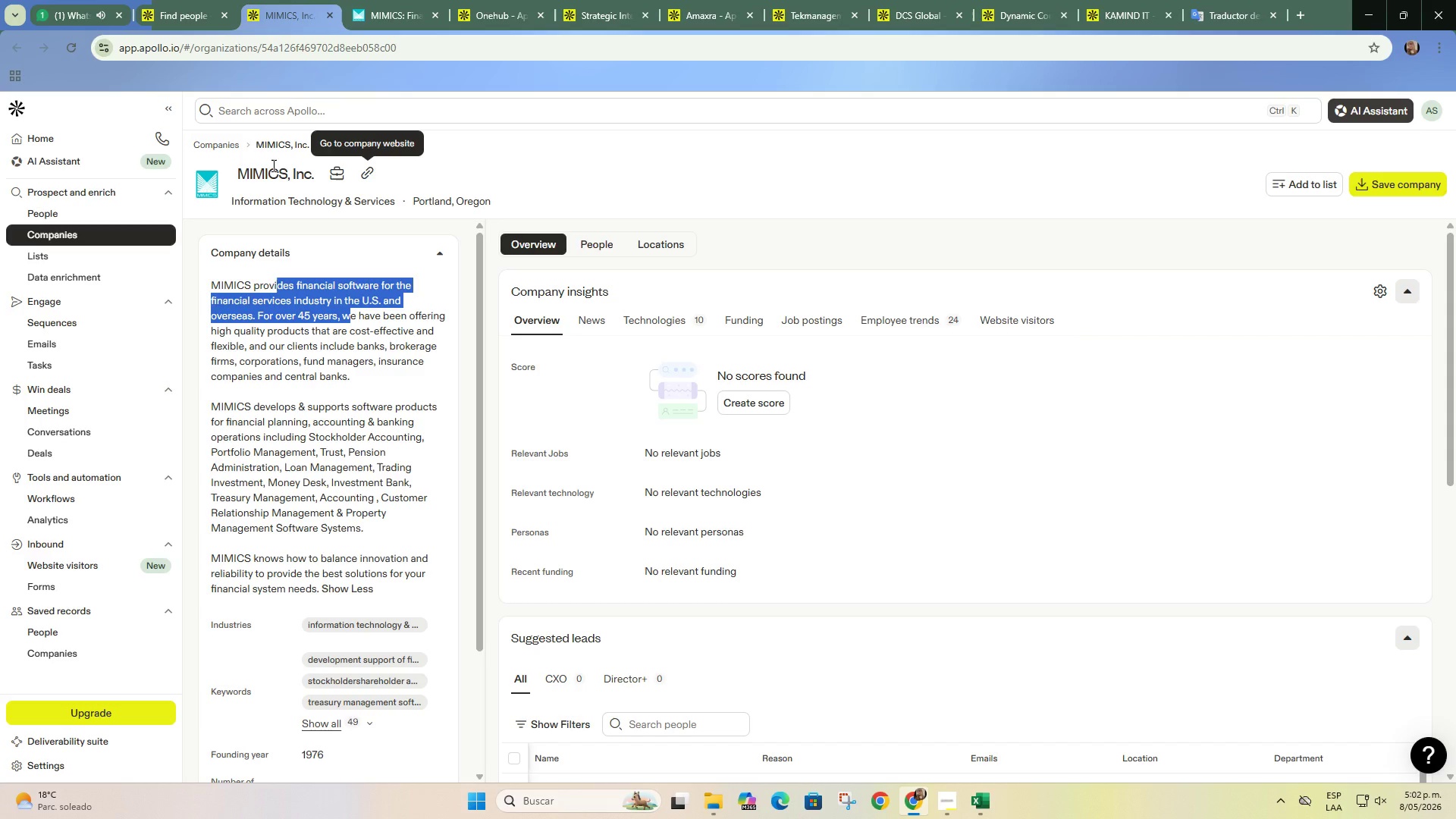 
left_click([401, 0])
 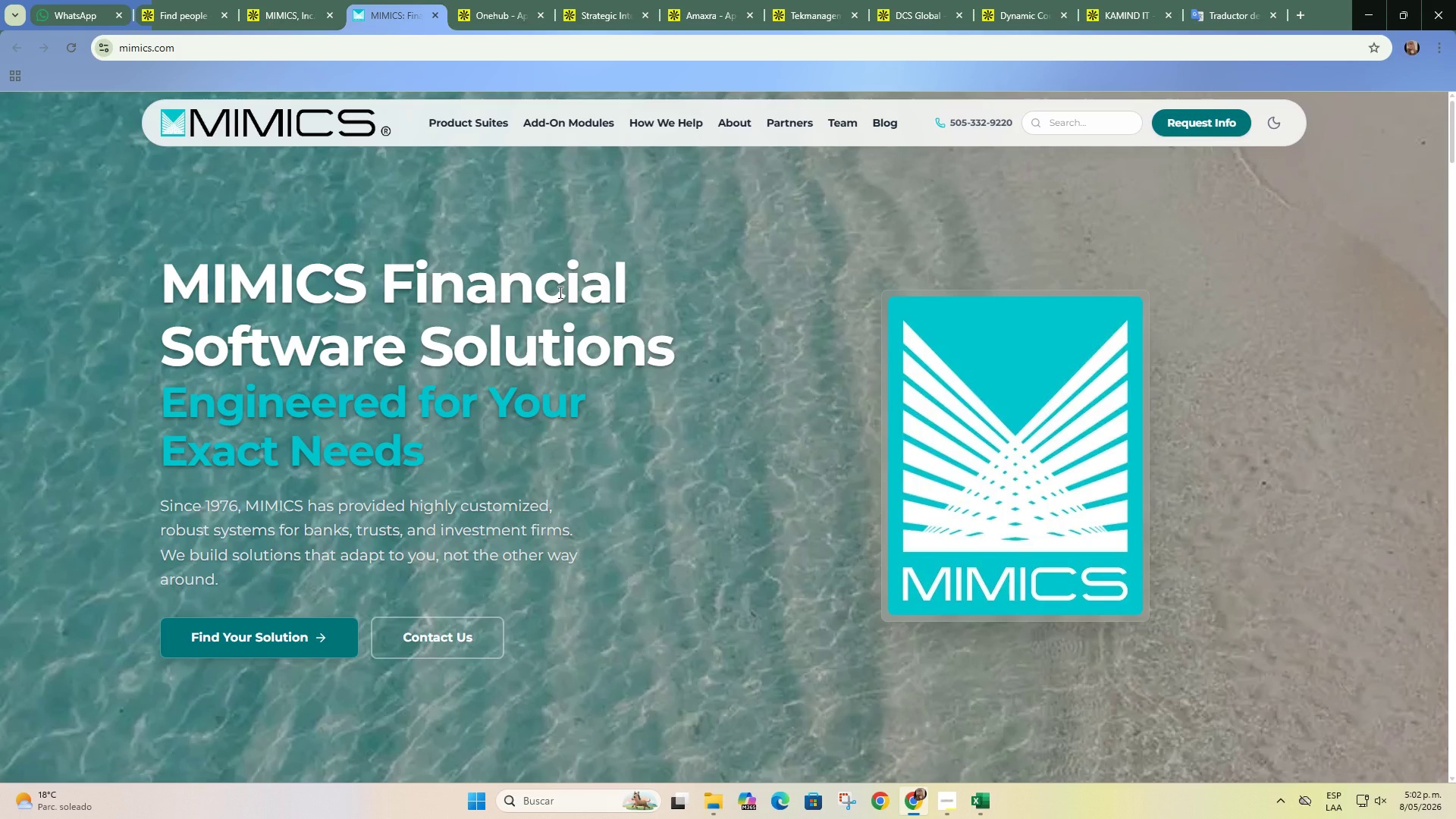 
scroll: coordinate [559, 292], scroll_direction: up, amount: 1.0
 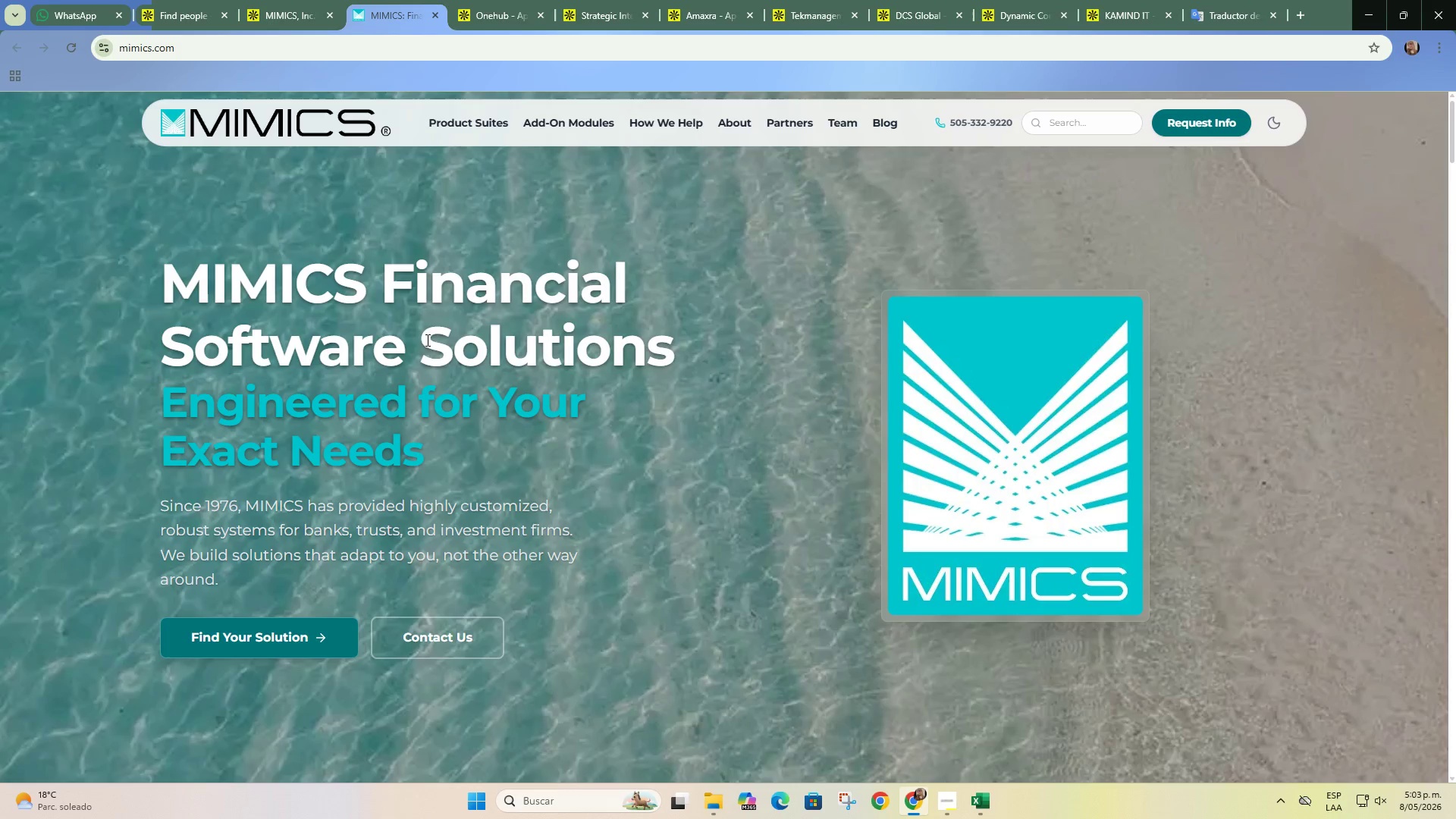 
left_click_drag(start_coordinate=[420, 349], to_coordinate=[516, 346])
 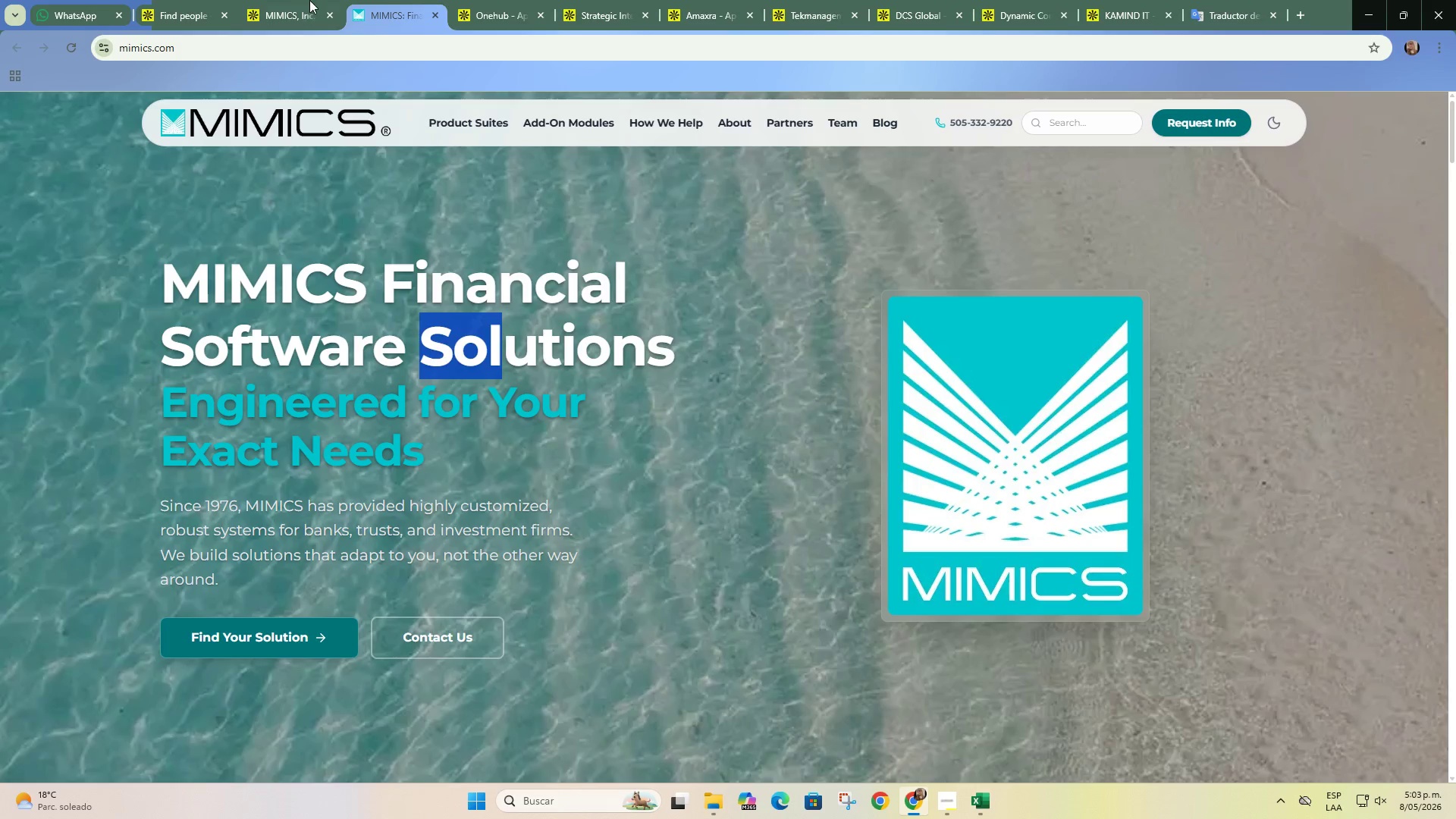 
left_click([314, 0])
 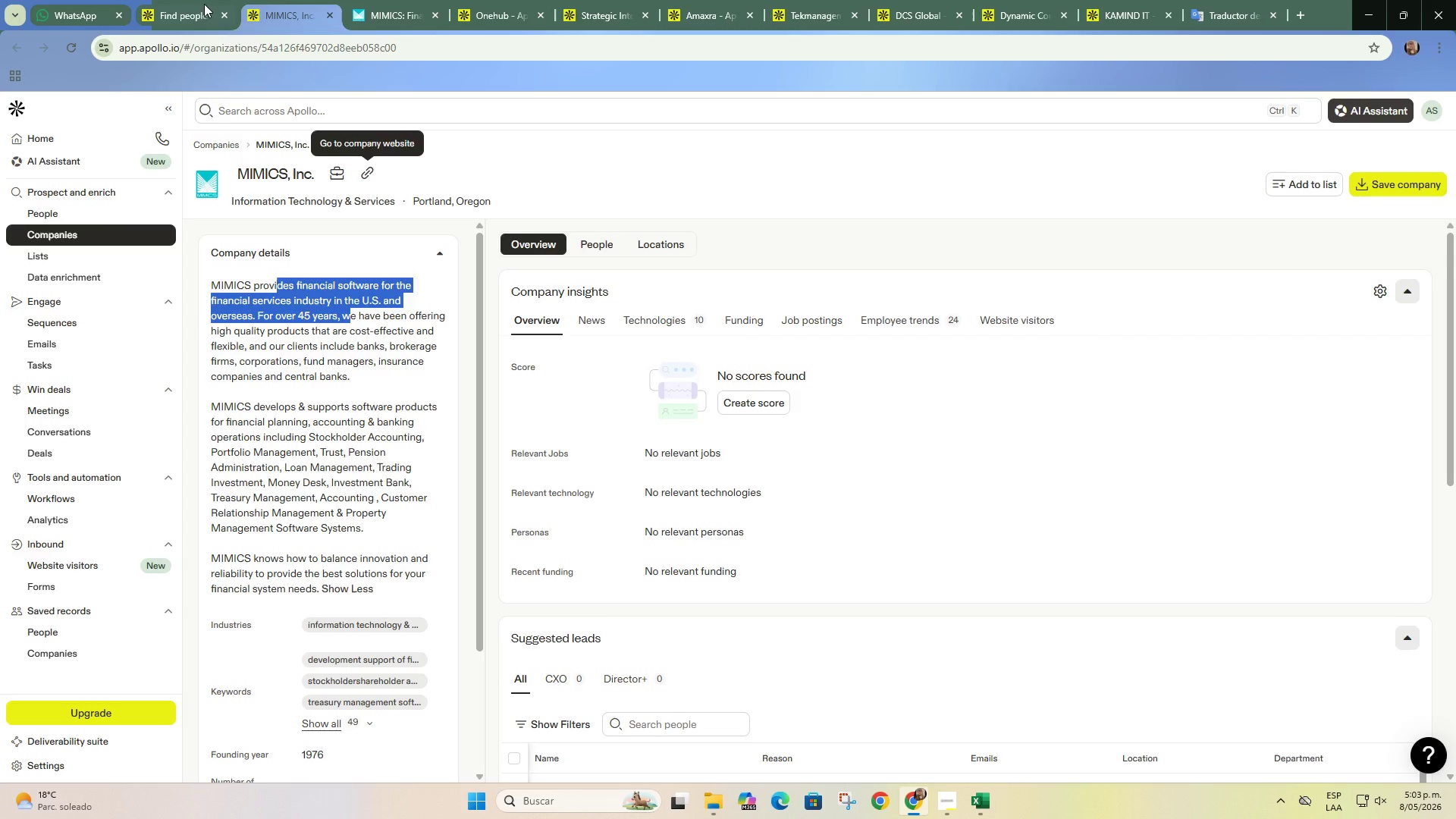 
left_click([190, 2])
 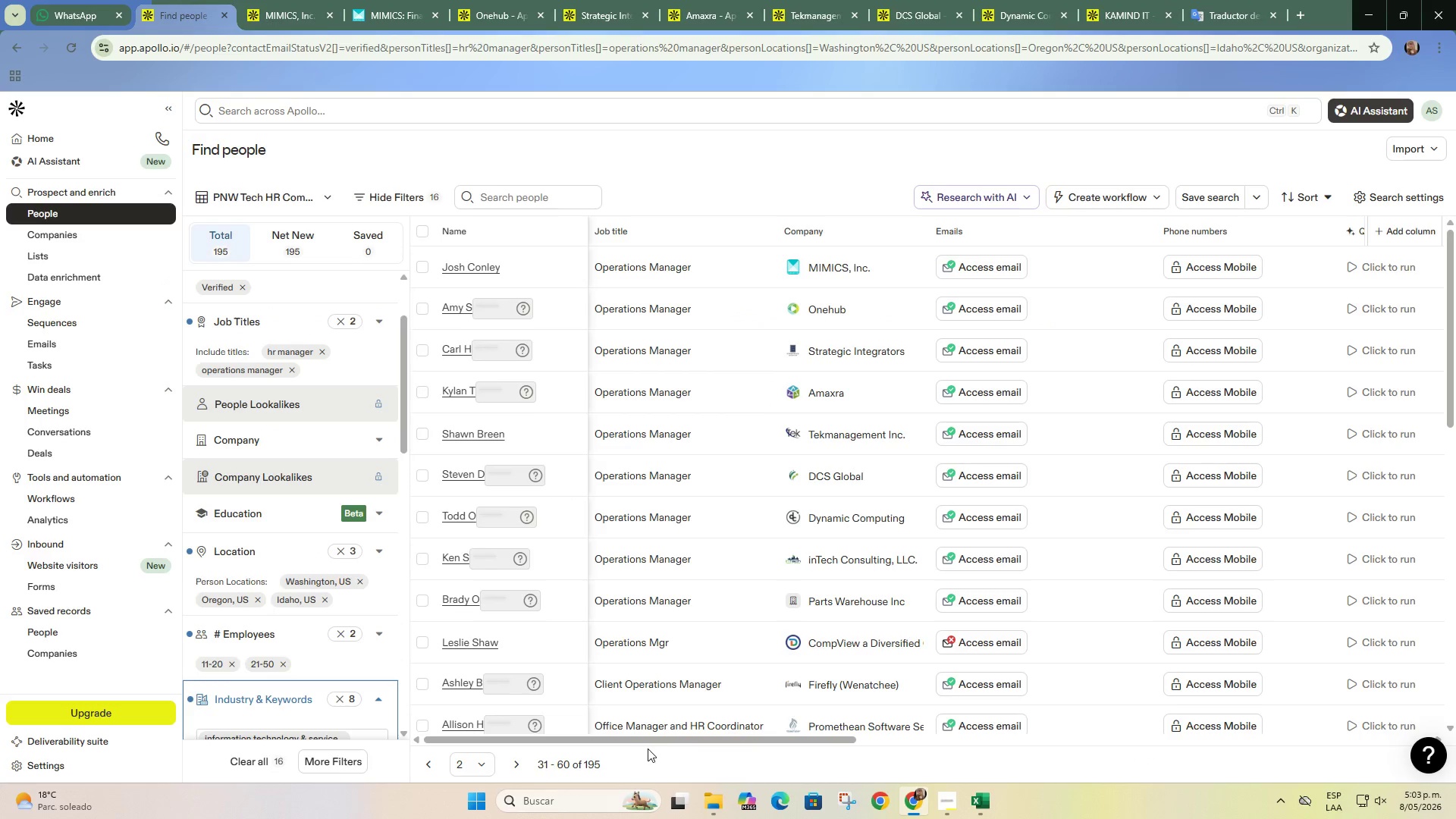 
left_click_drag(start_coordinate=[653, 745], to_coordinate=[684, 604])
 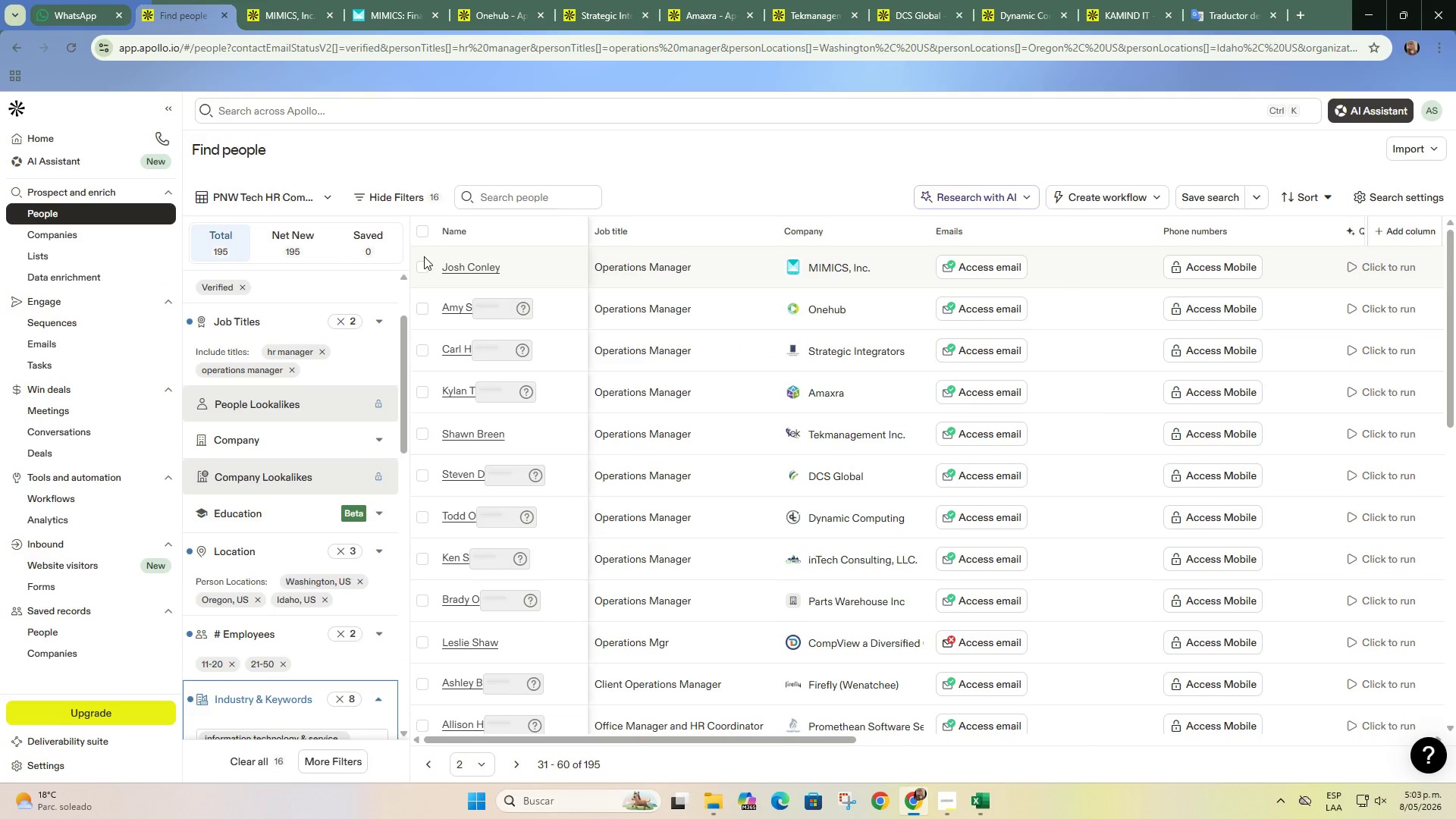 
left_click([422, 262])
 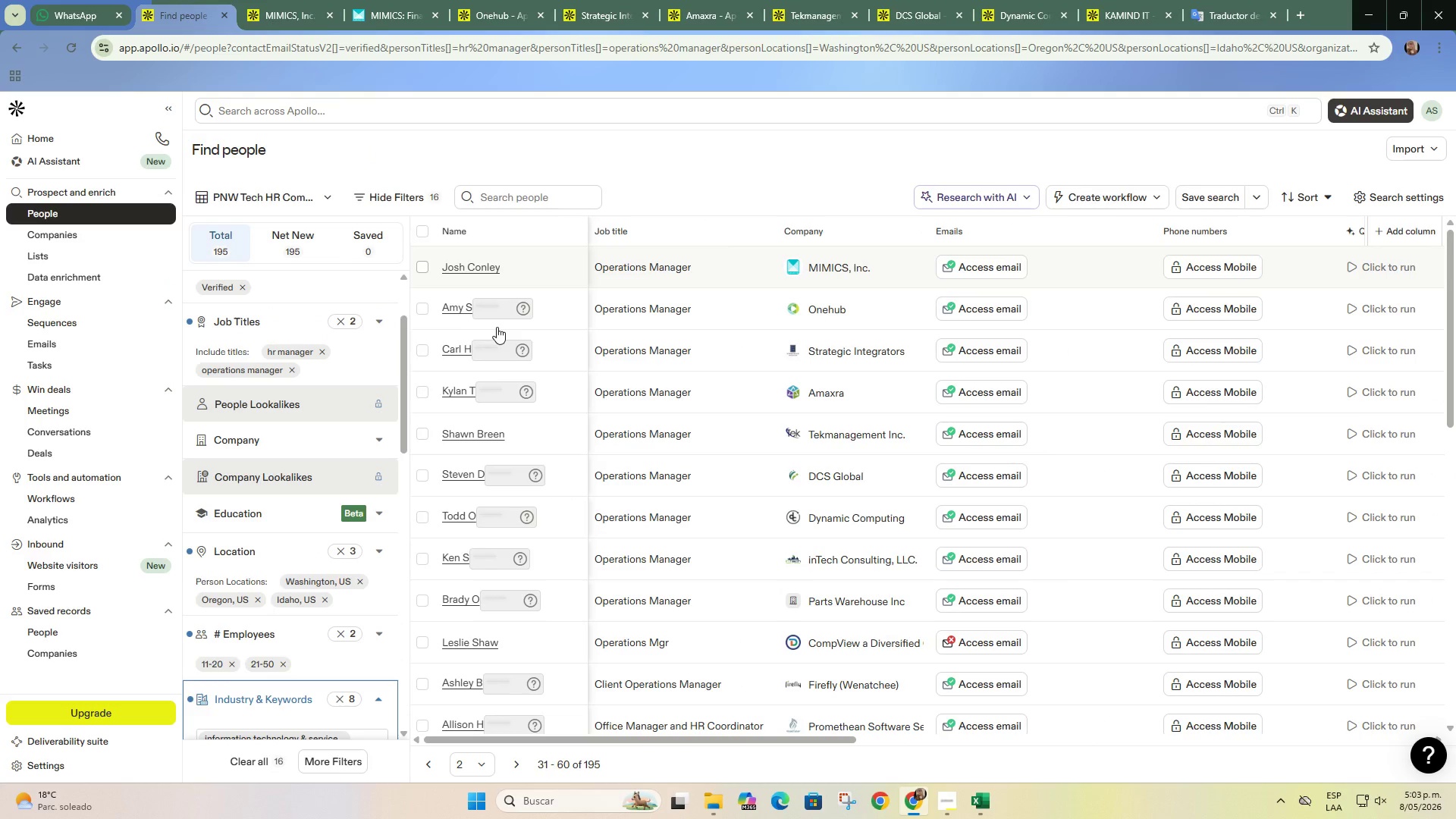 
mouse_move([512, 343])
 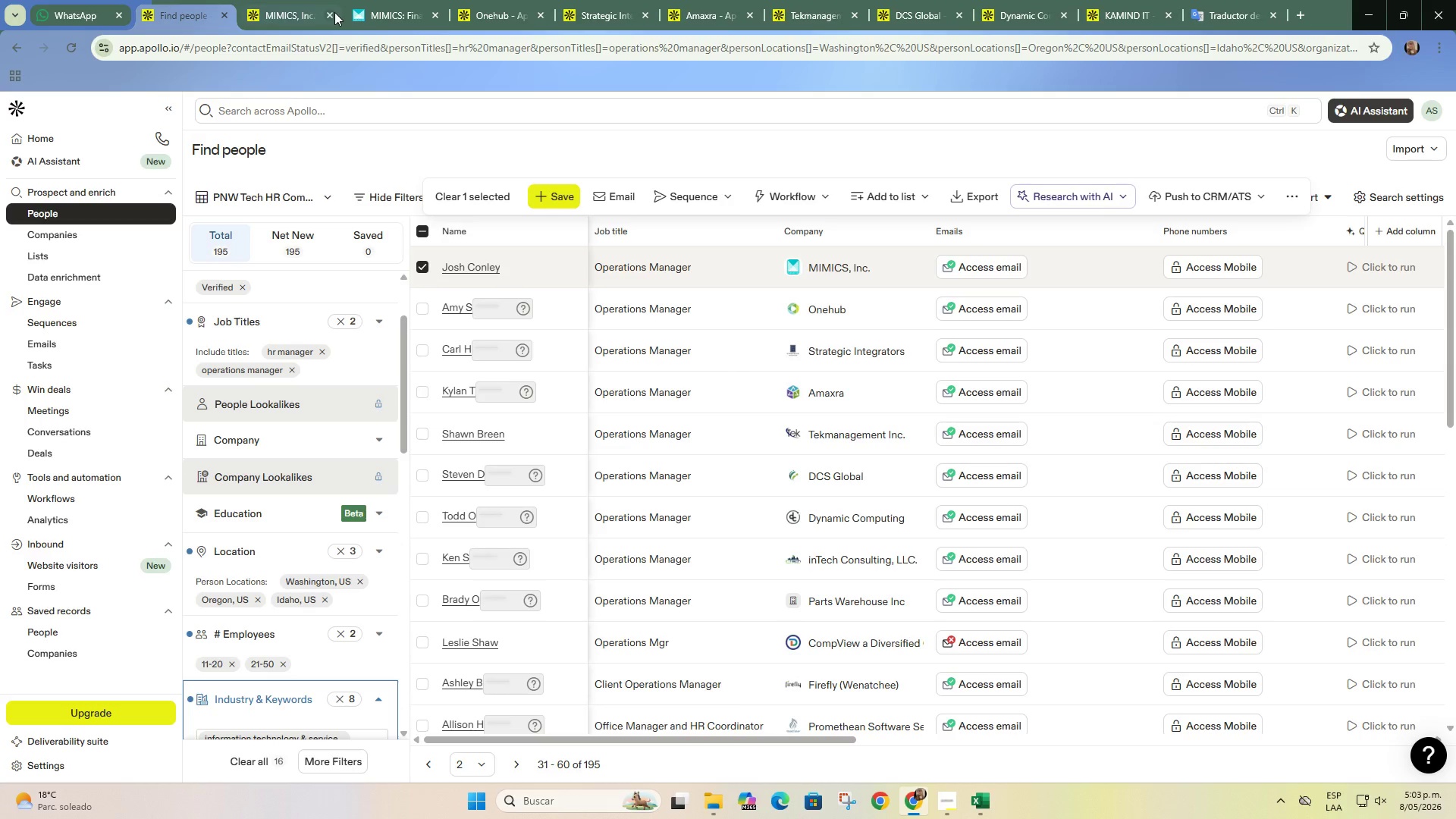 
double_click([331, 13])
 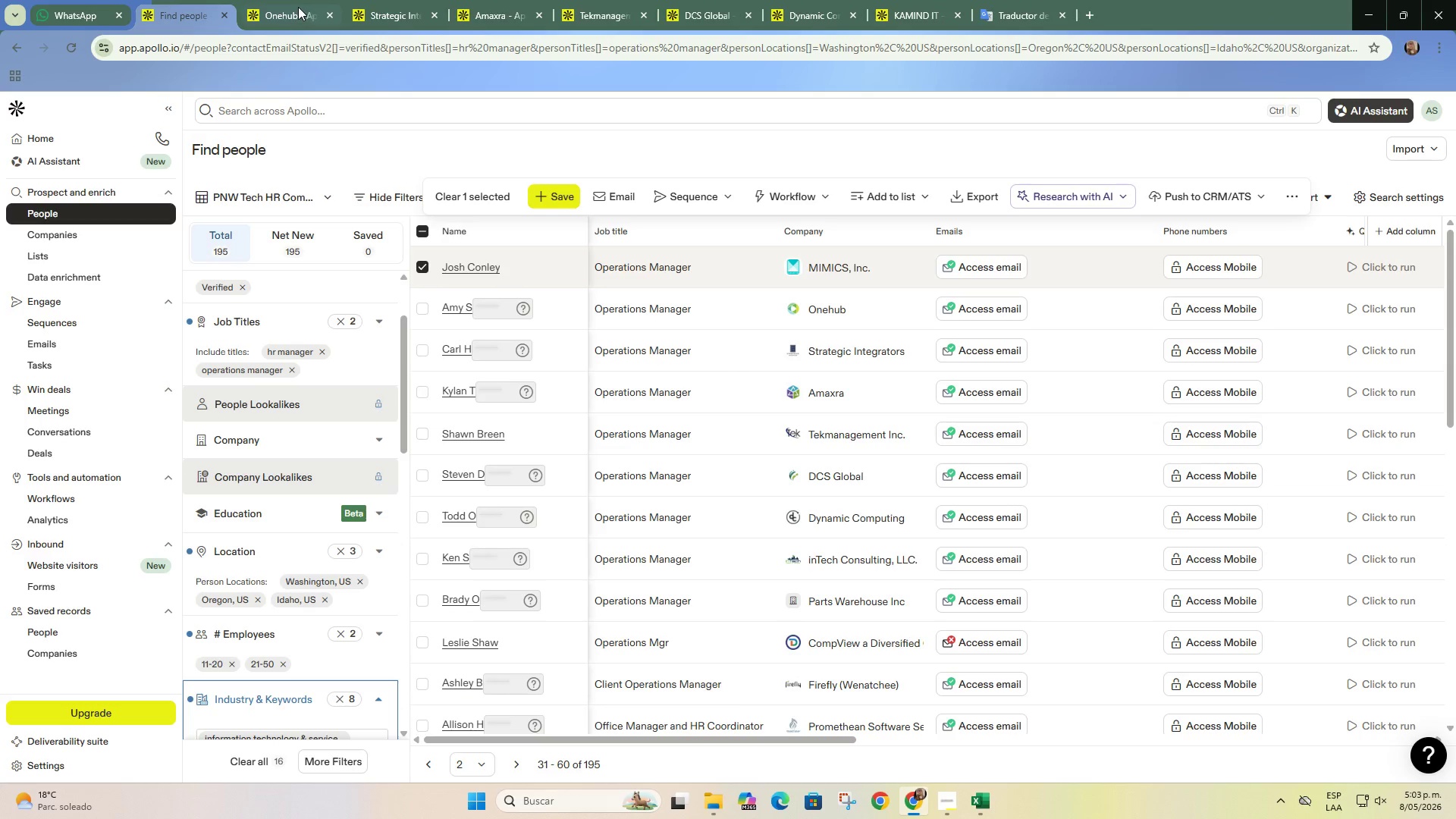 
left_click([298, 7])
 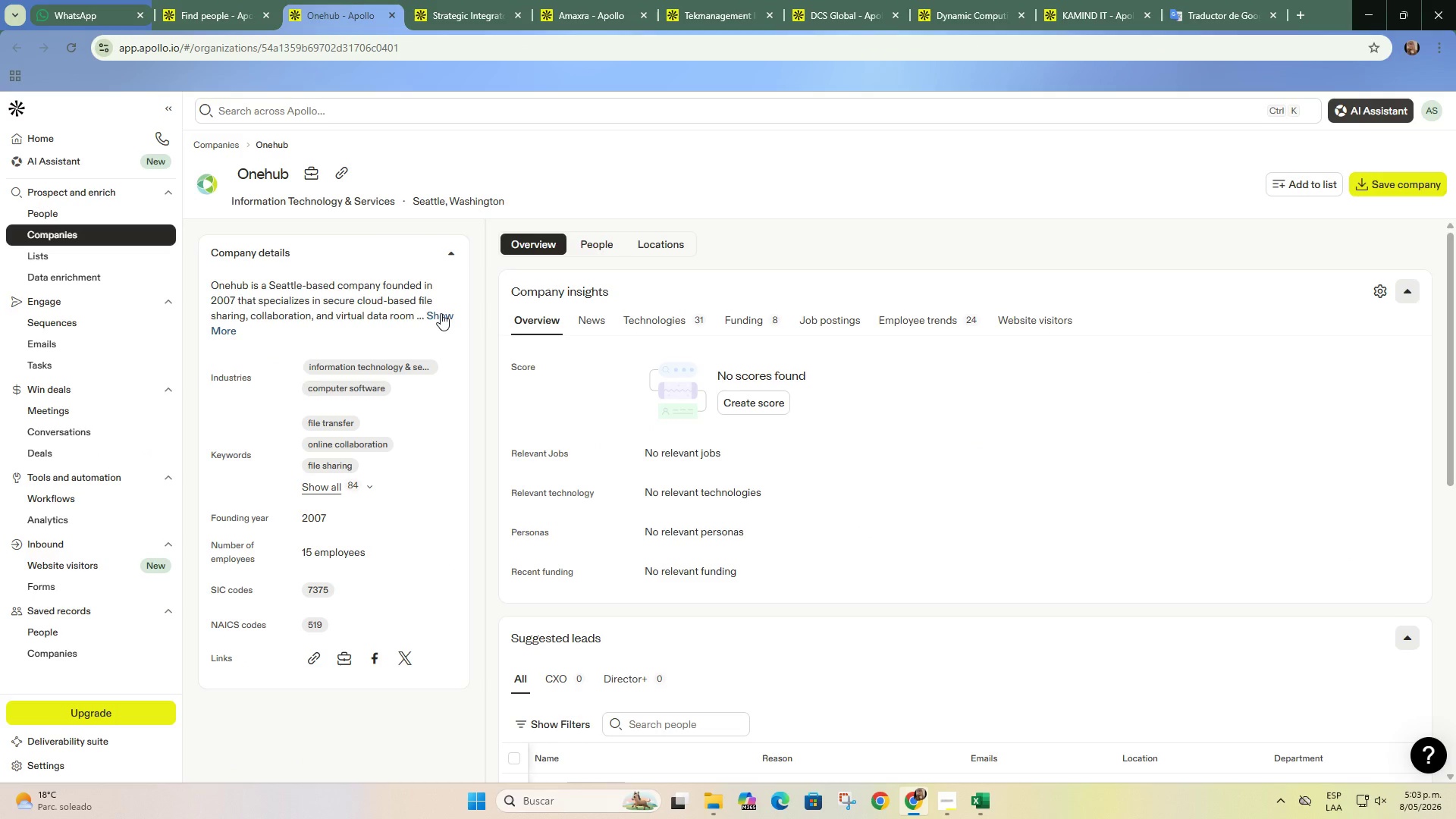 
left_click([441, 313])
 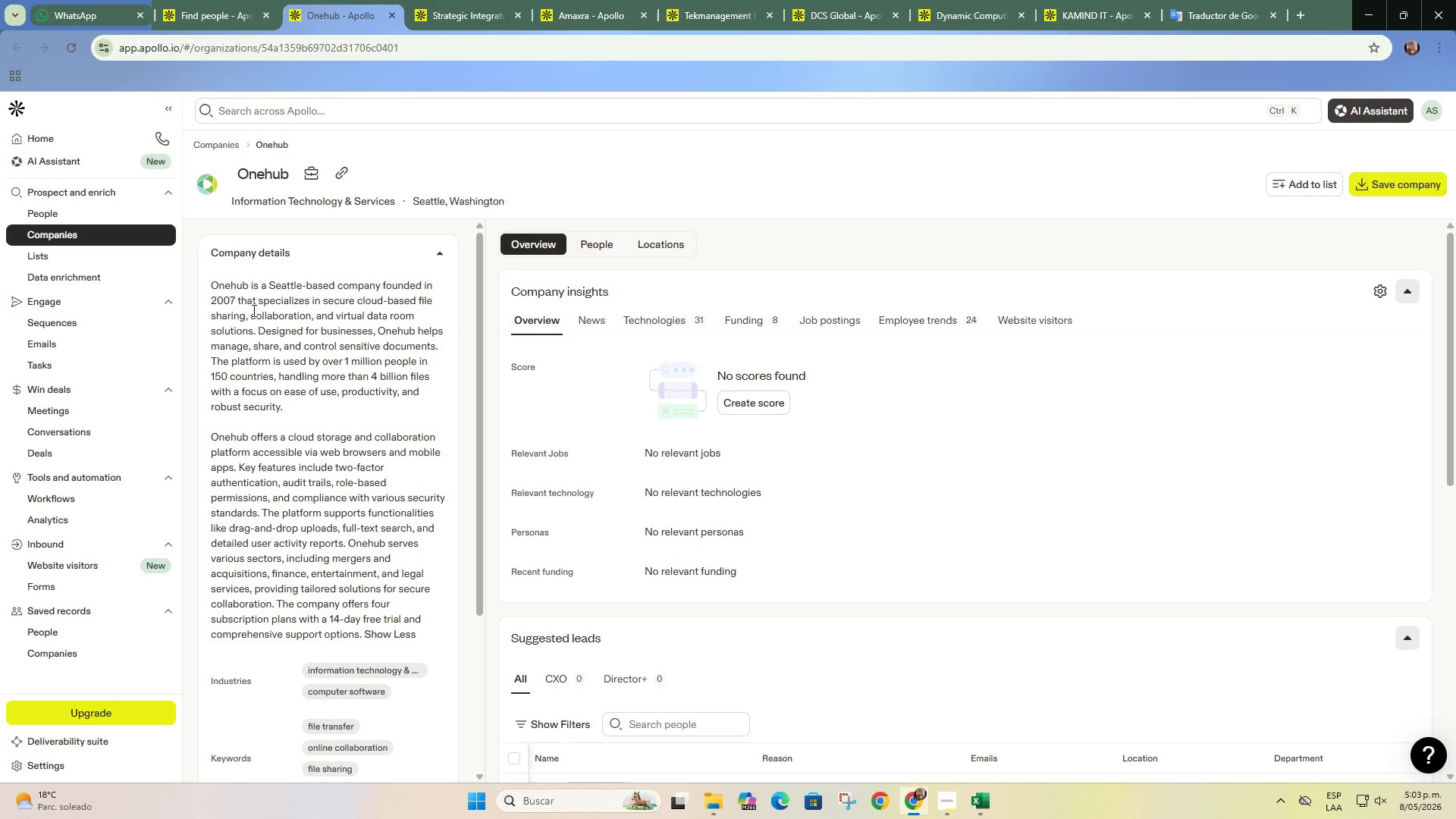 
left_click_drag(start_coordinate=[253, 297], to_coordinate=[252, 331])
 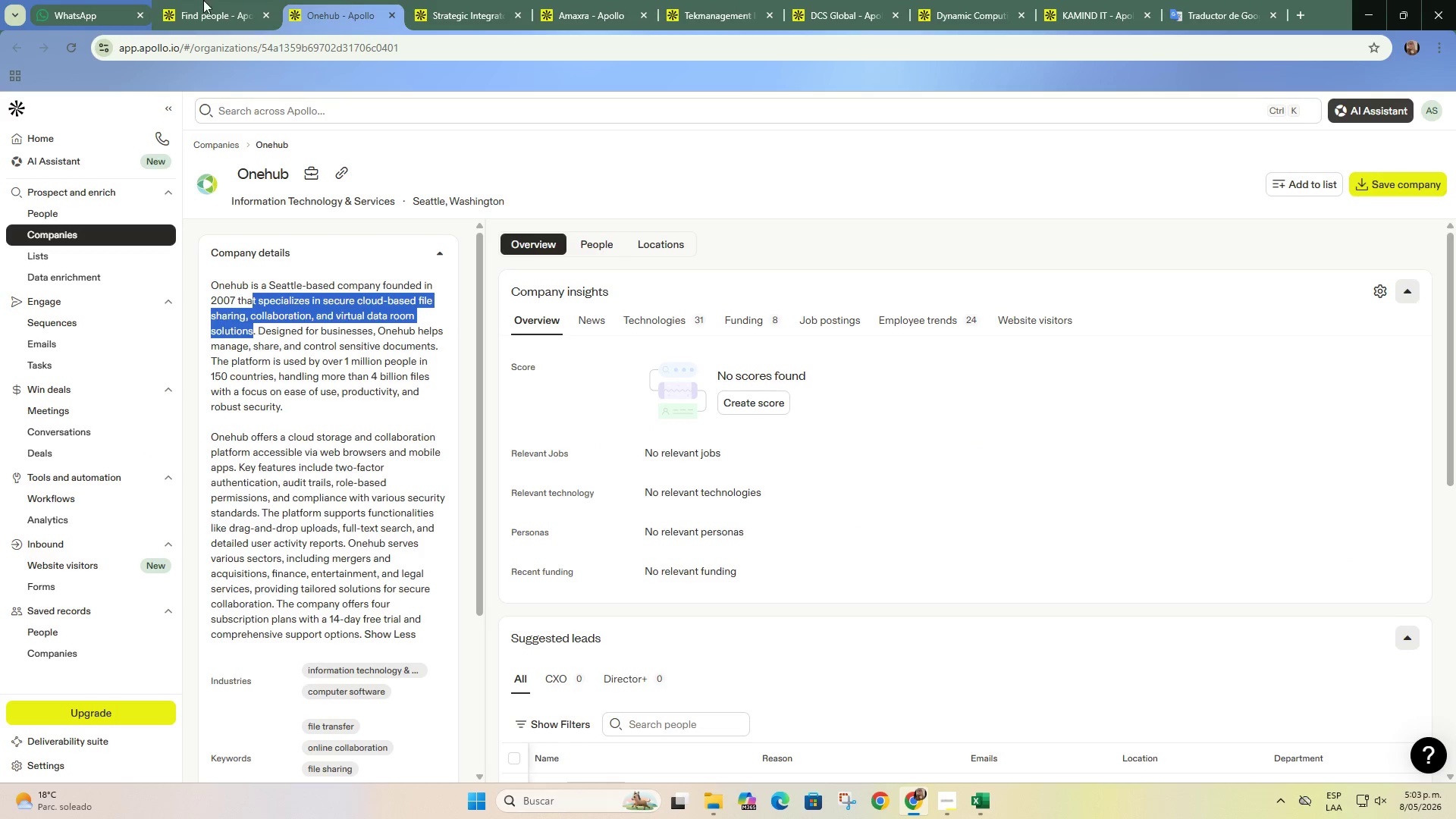 
left_click([192, 0])
 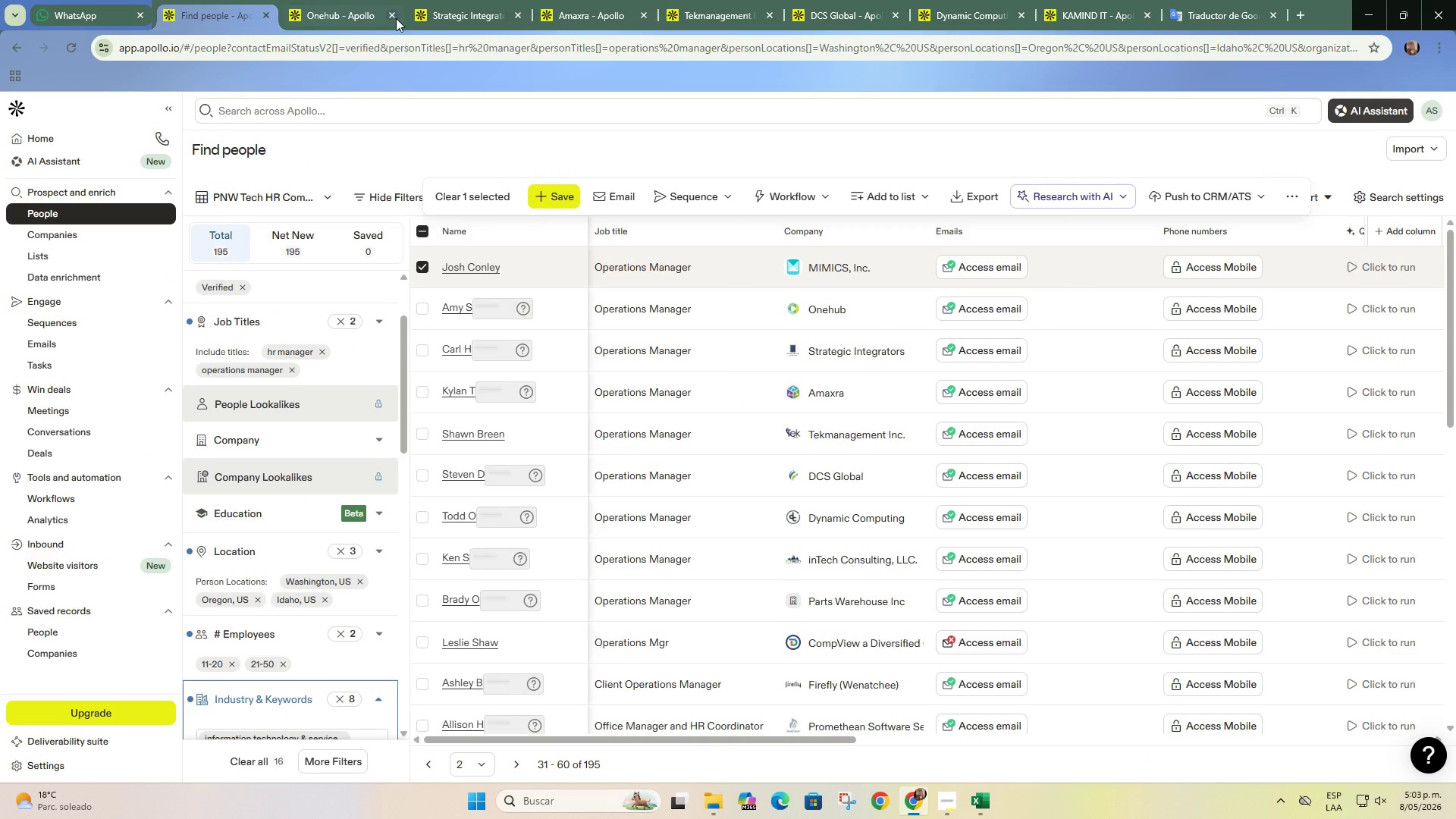 
left_click([394, 17])
 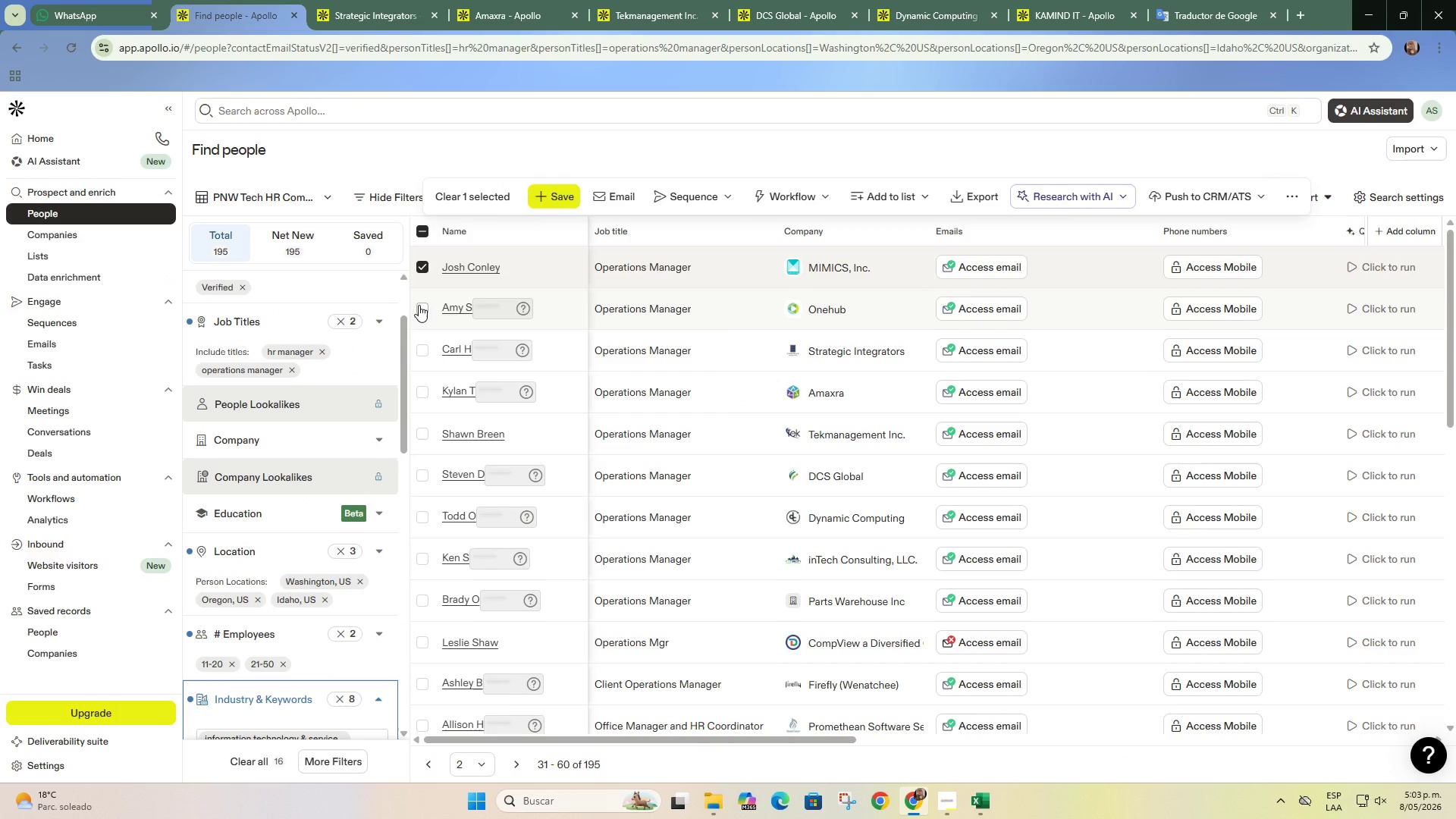 
left_click([419, 305])
 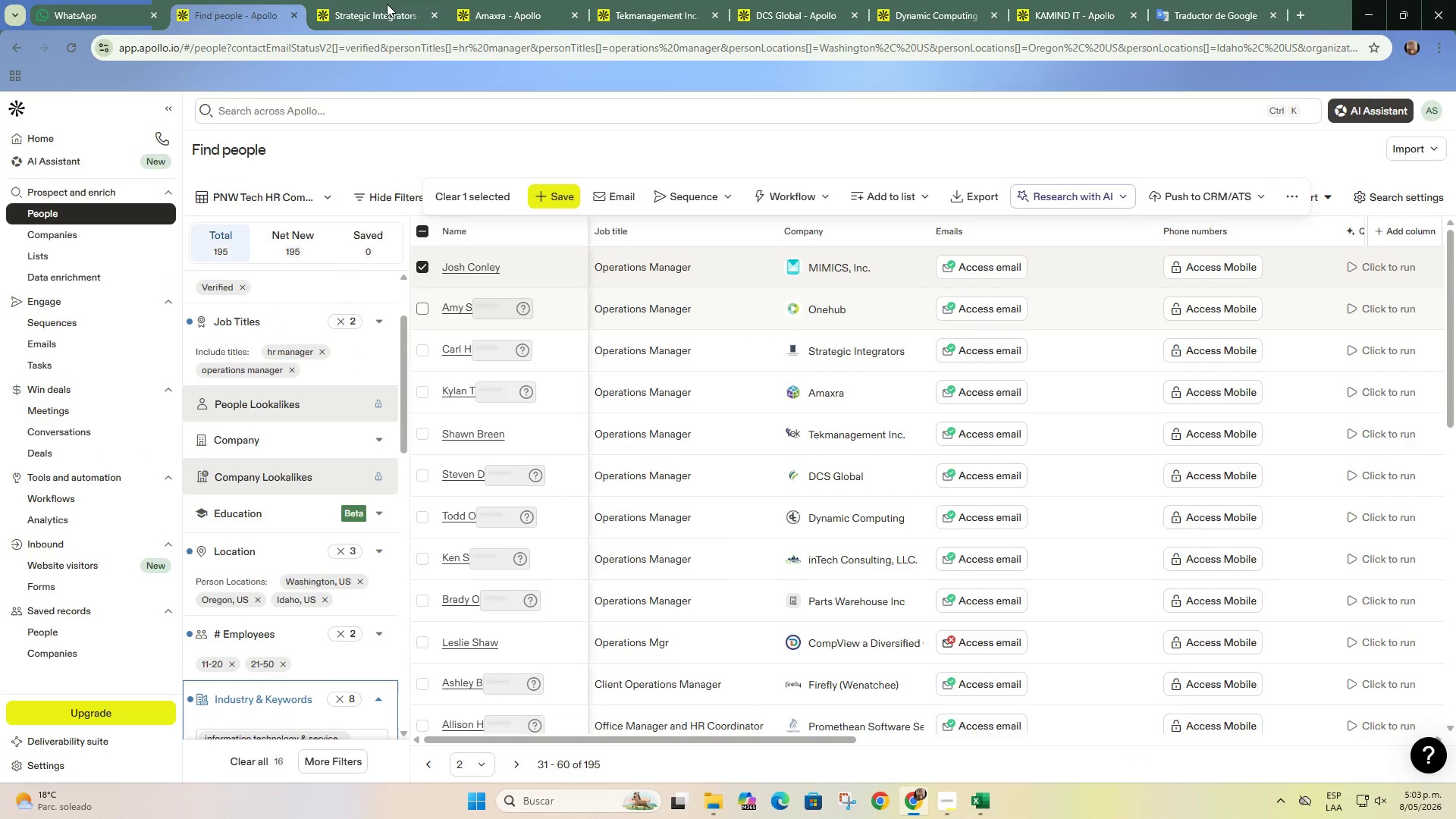 
double_click([386, 2])
 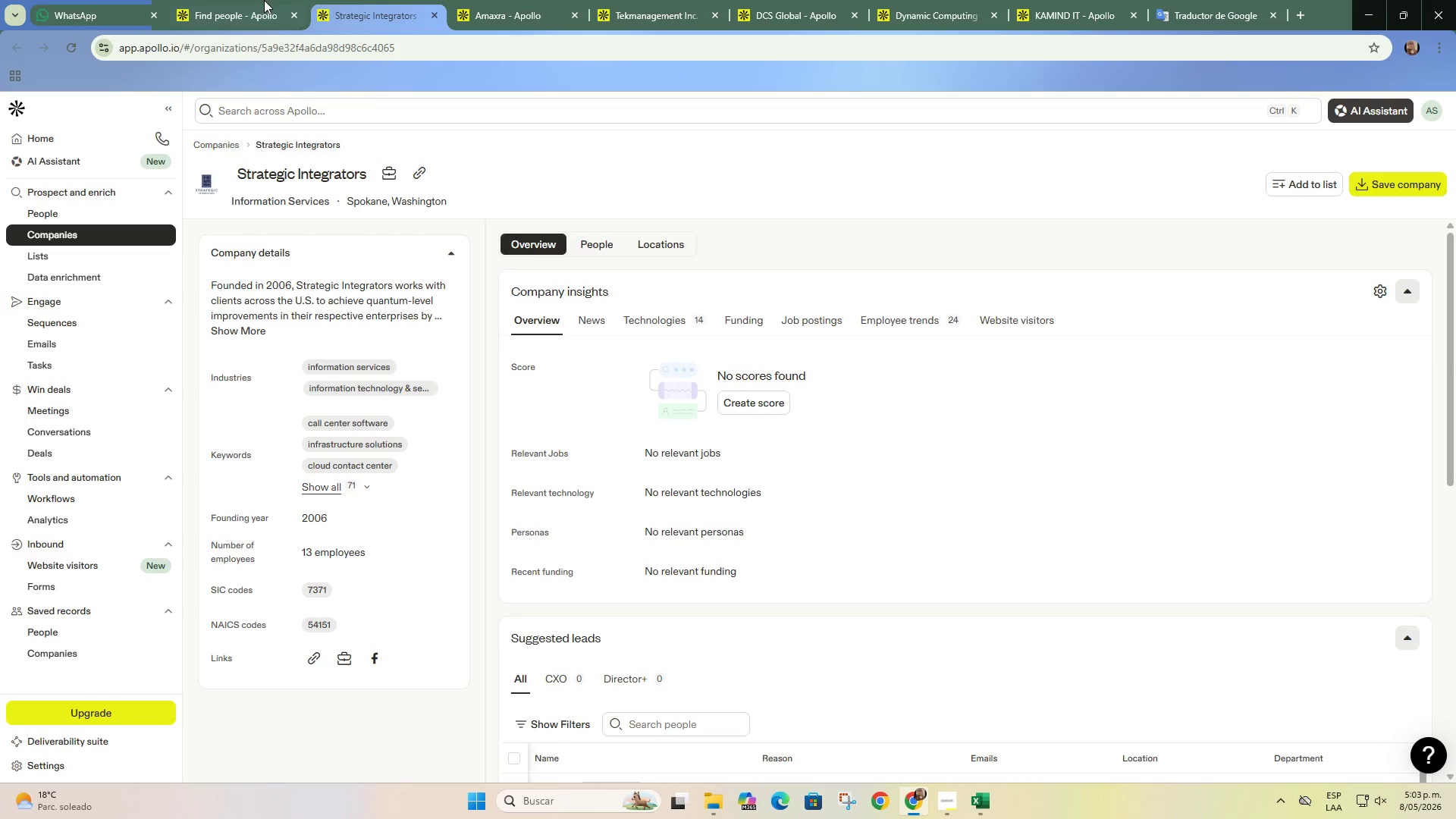 
left_click([264, 0])
 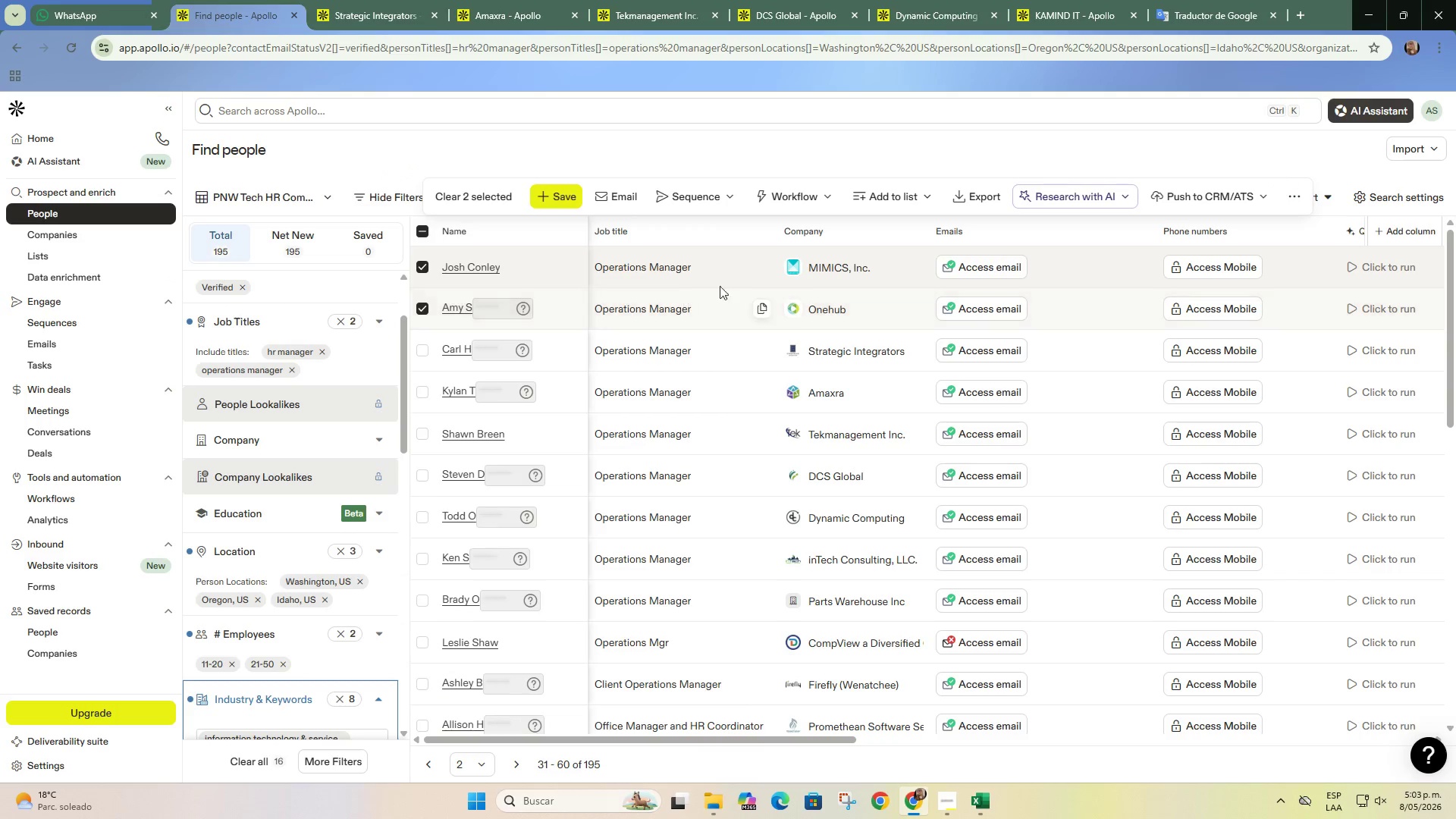 
left_click([394, 16])
 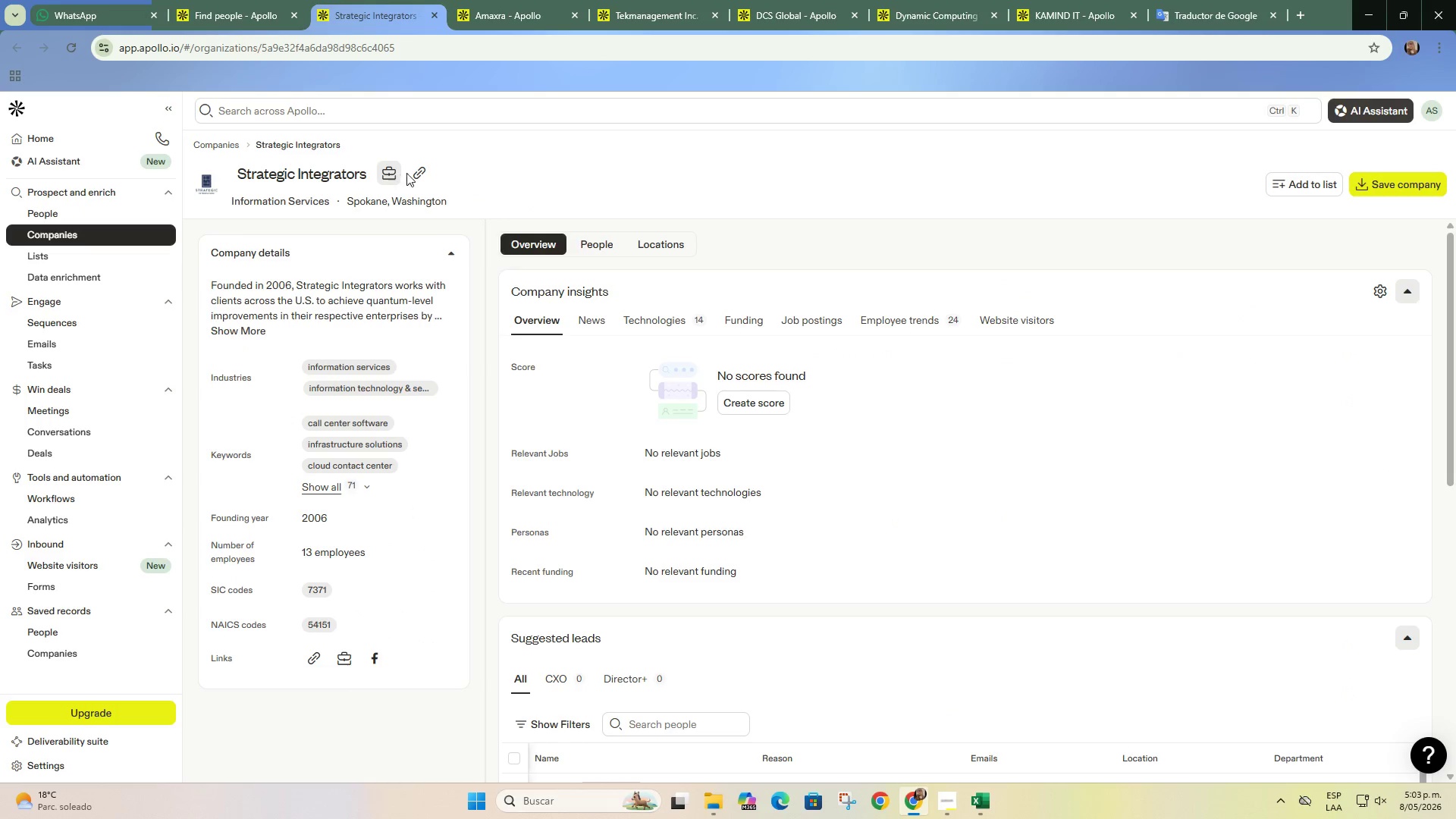 
left_click([410, 173])
 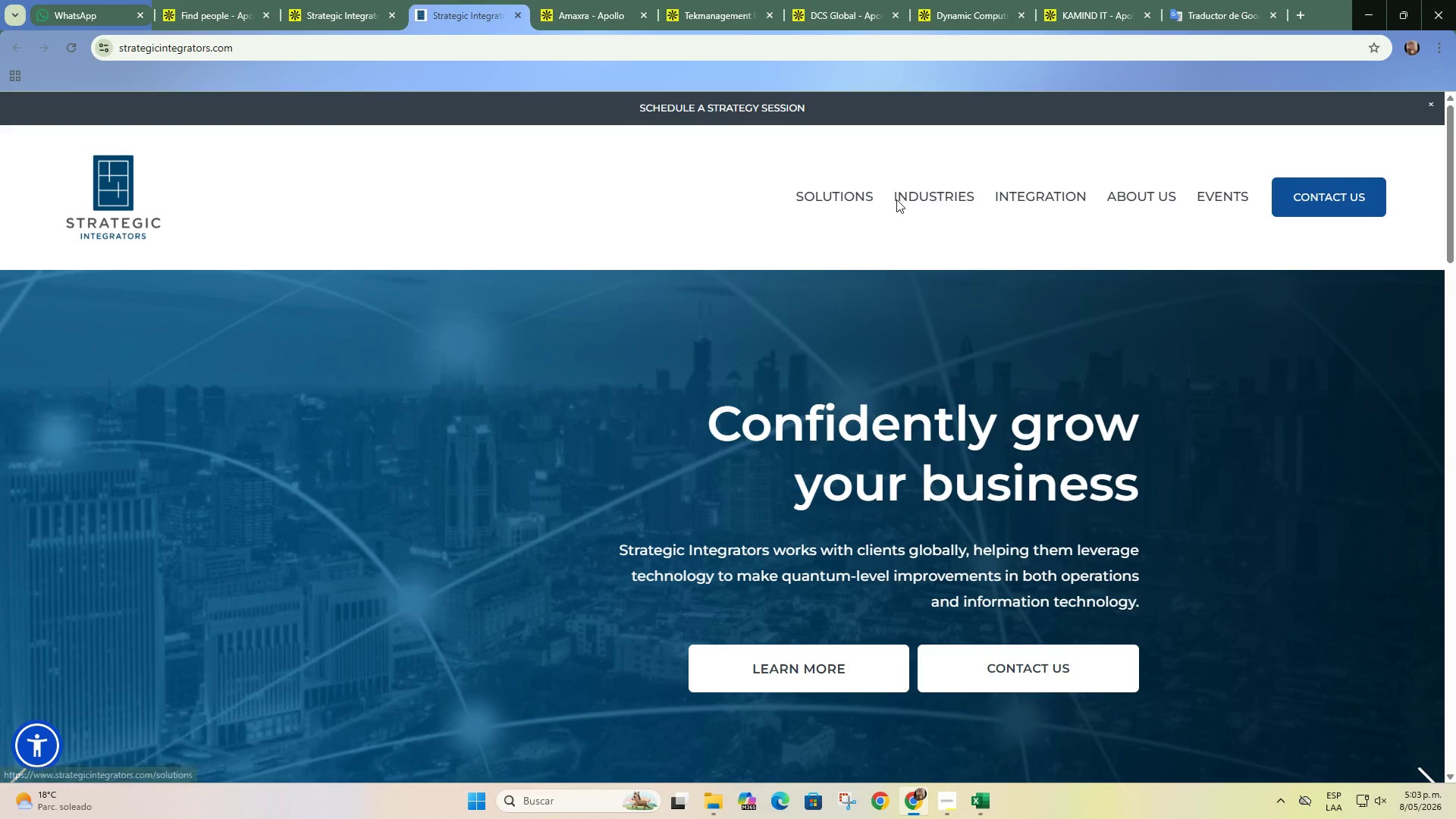 
wait(5.33)
 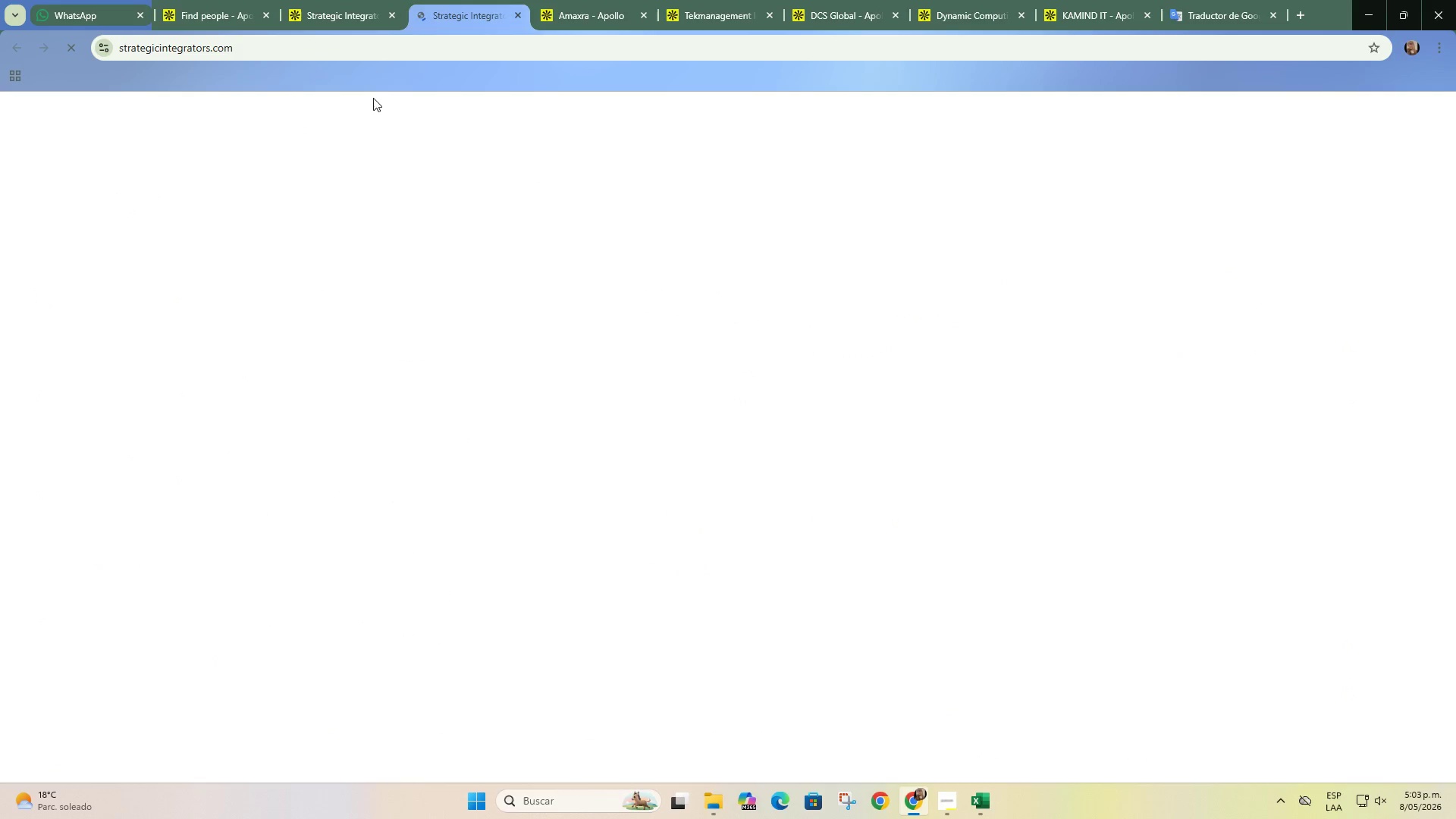 
left_click([865, 194])
 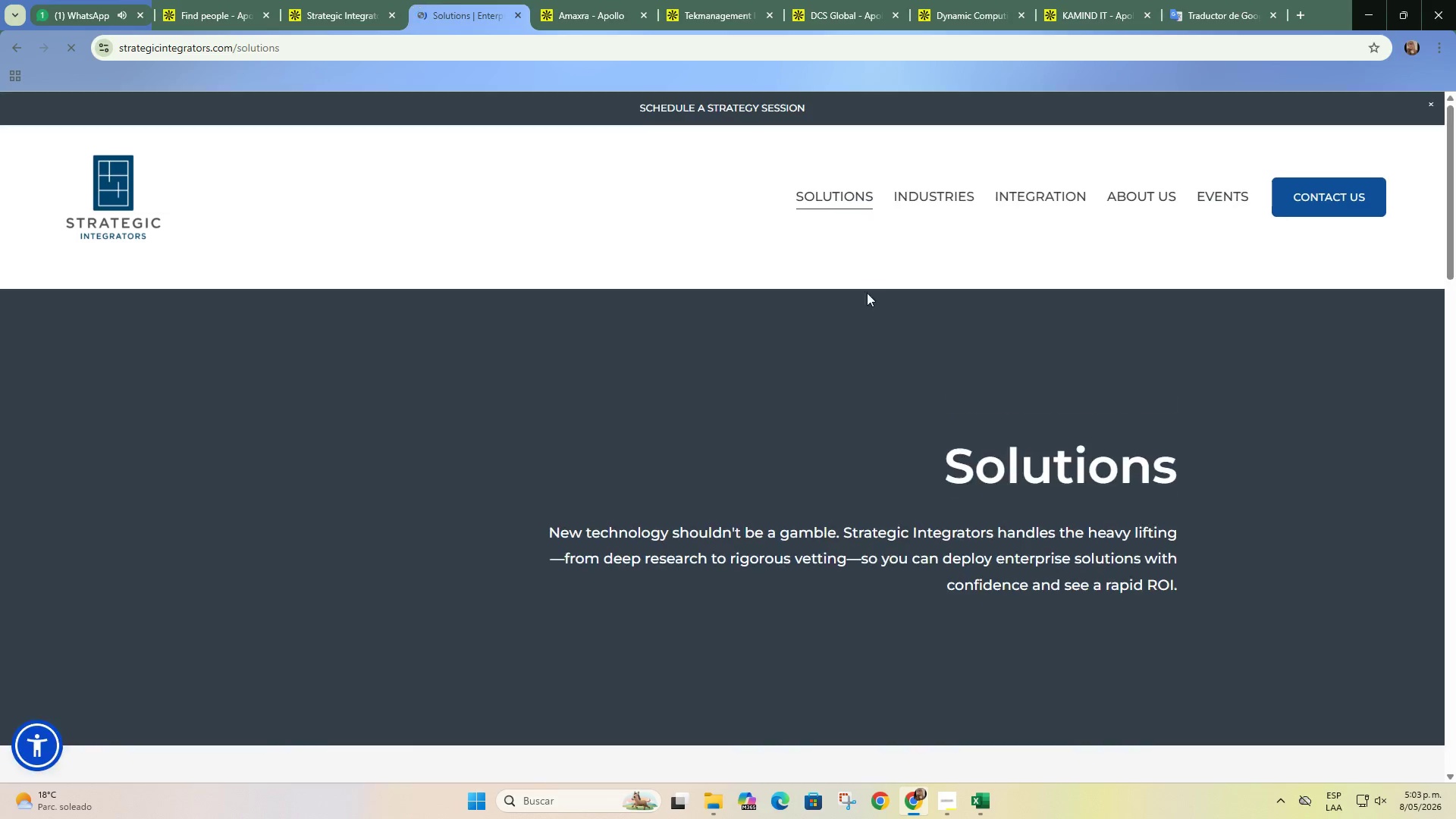 
scroll: coordinate [767, 322], scroll_direction: down, amount: 11.0
 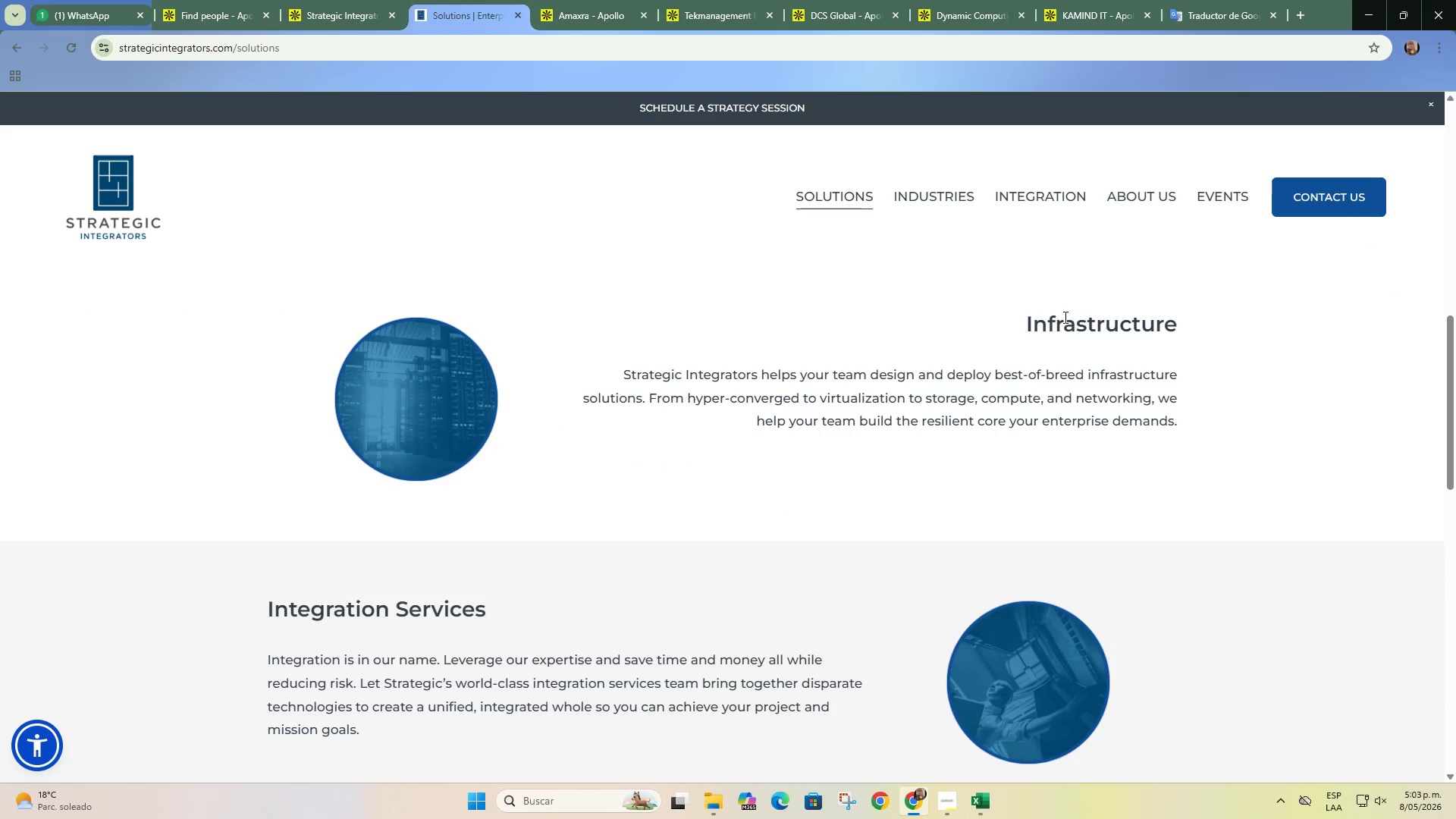 
left_click_drag(start_coordinate=[1037, 317], to_coordinate=[1226, 333])
 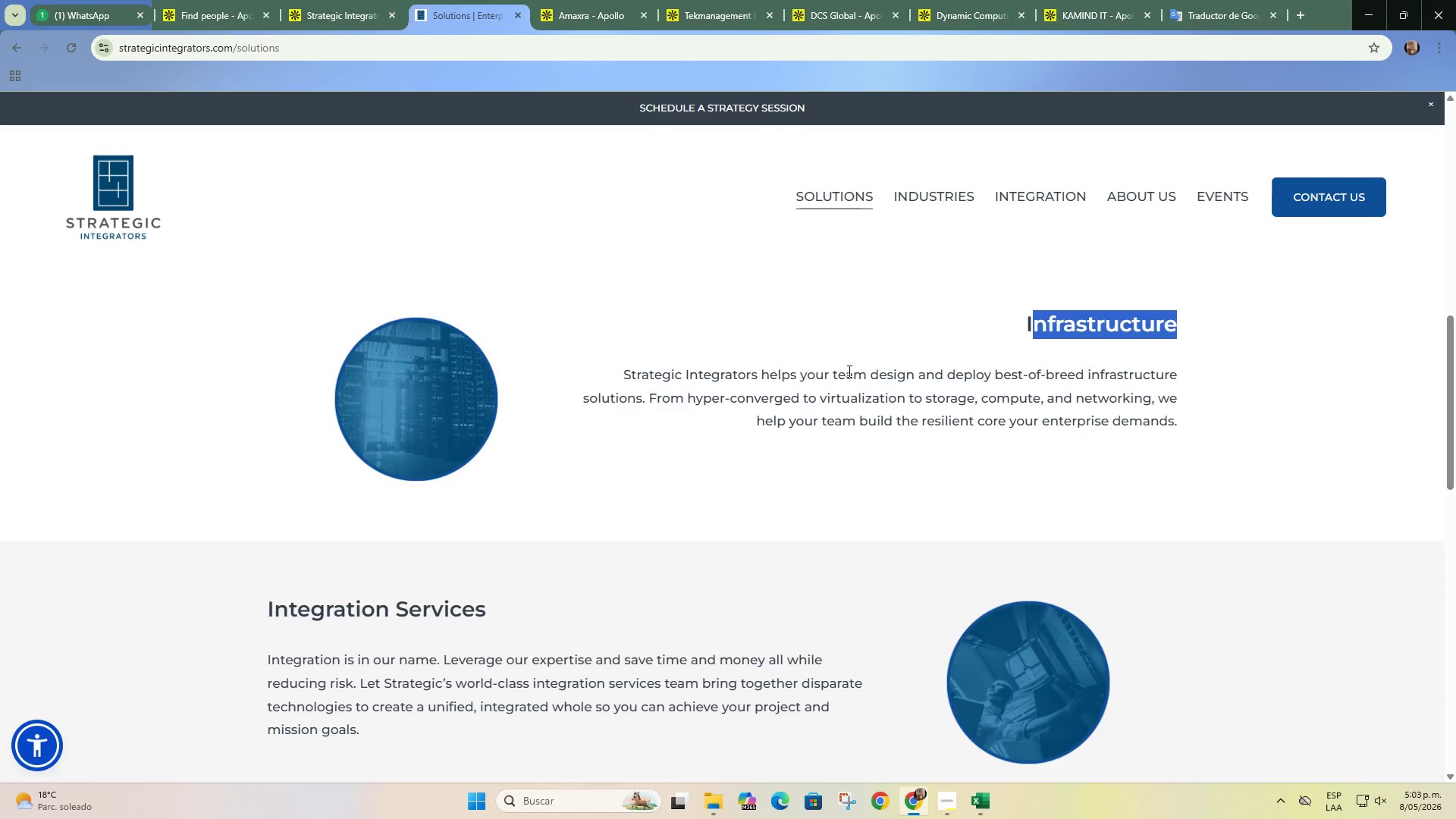 
scroll: coordinate [780, 375], scroll_direction: down, amount: 3.0
 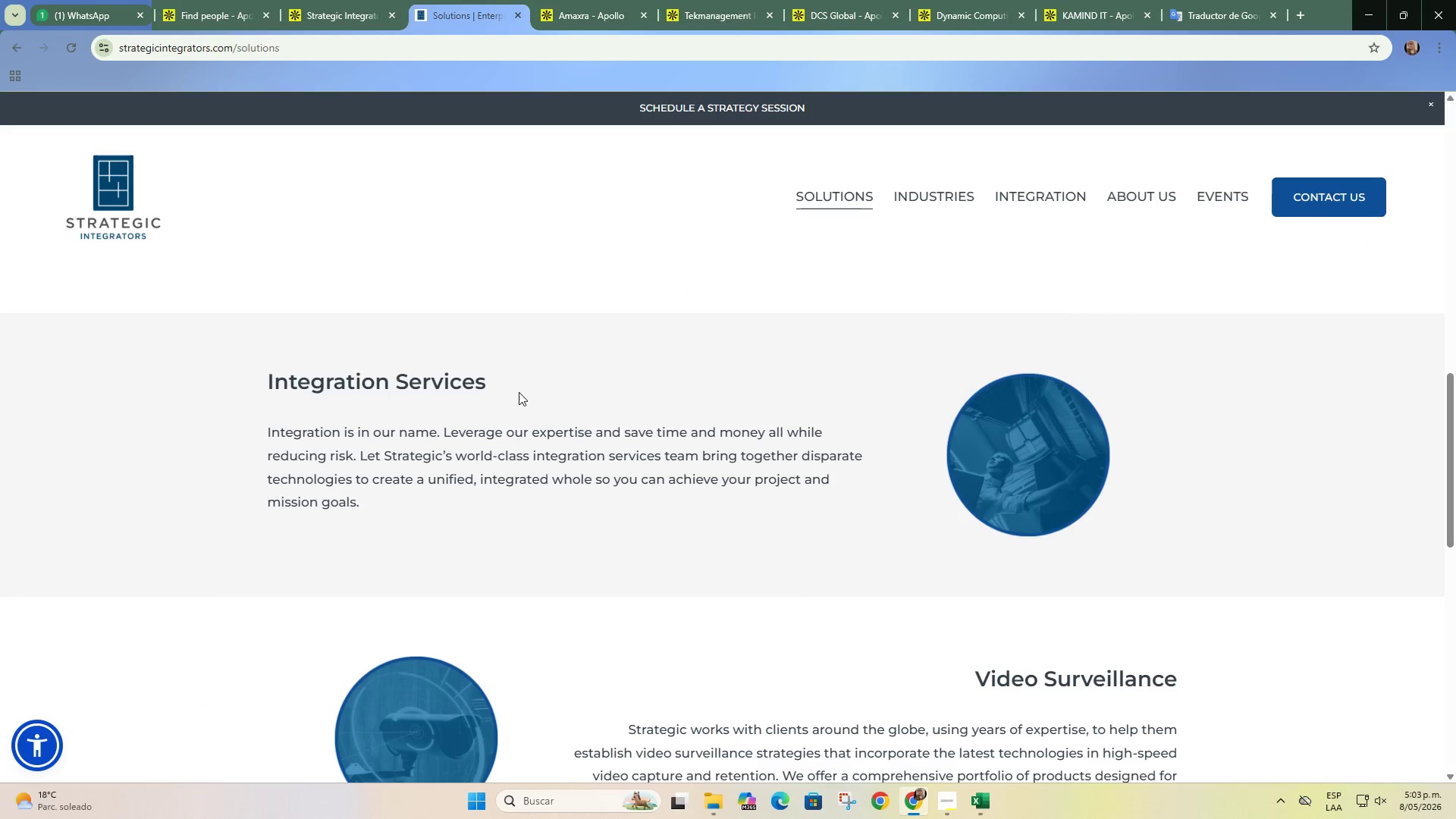 
left_click_drag(start_coordinate=[527, 386], to_coordinate=[251, 375])
 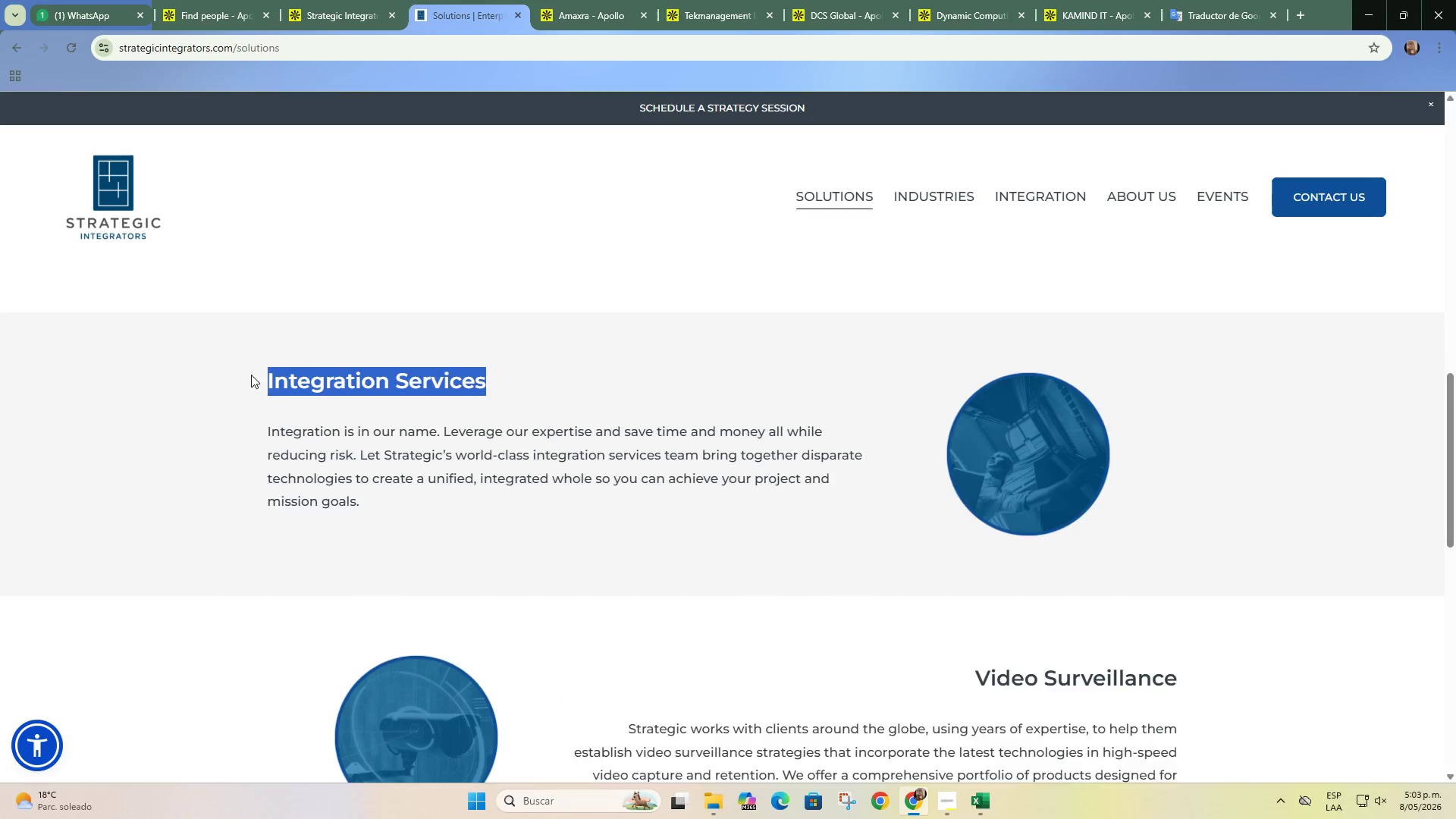 
left_click([278, 20])
 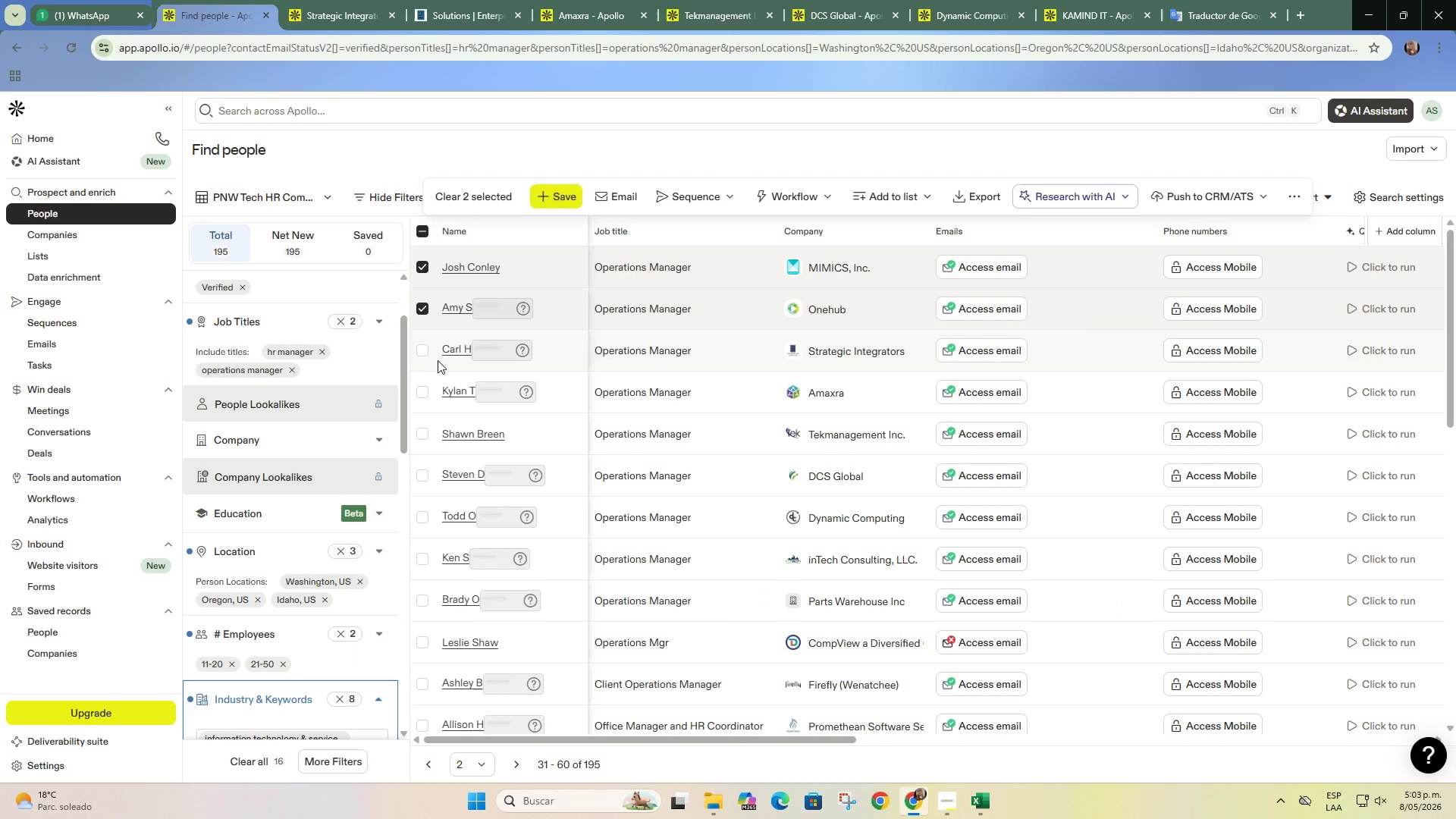 
scroll: coordinate [251, 375], scroll_direction: down, amount: 2.0
 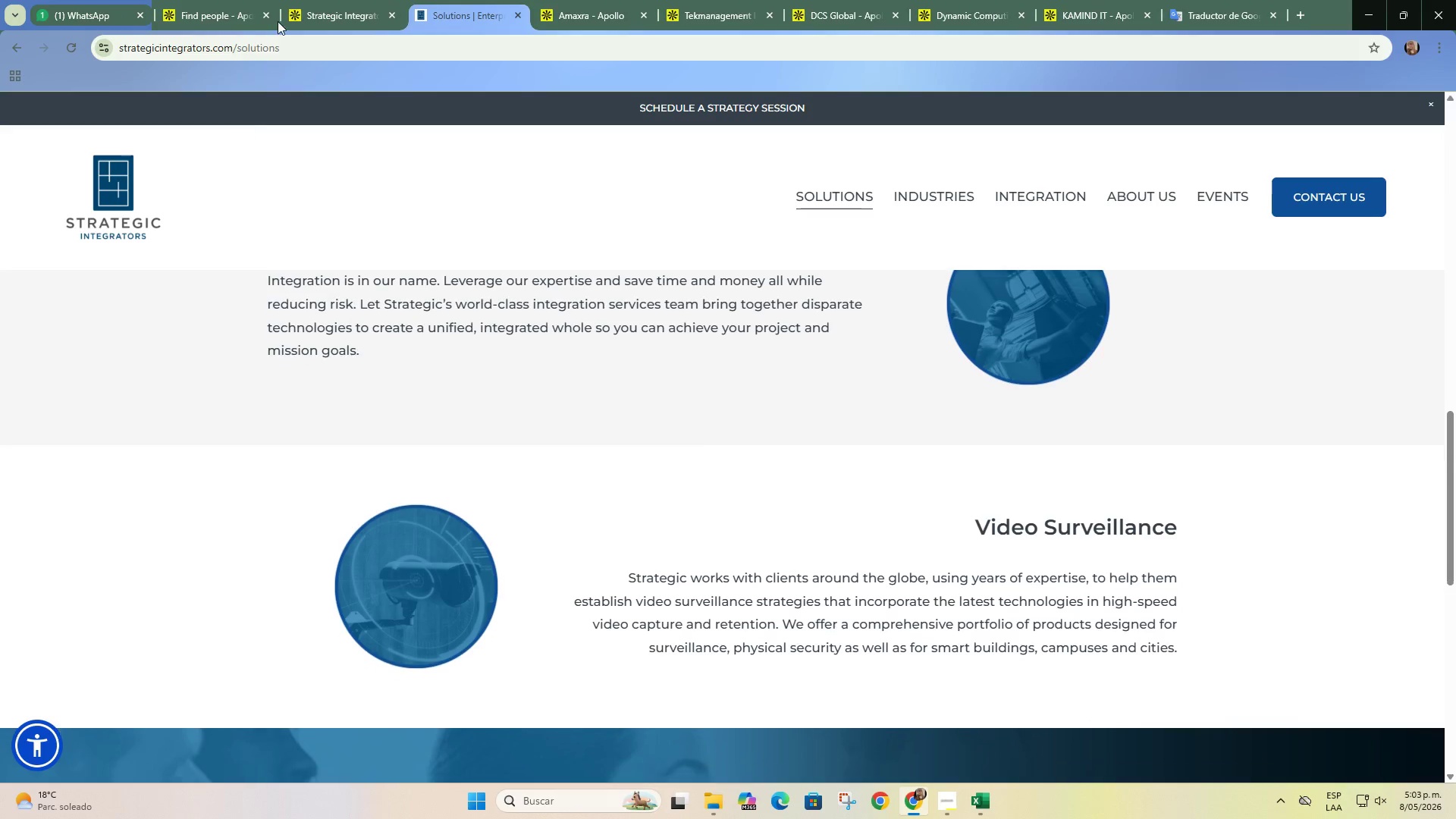 
left_click([422, 353])
 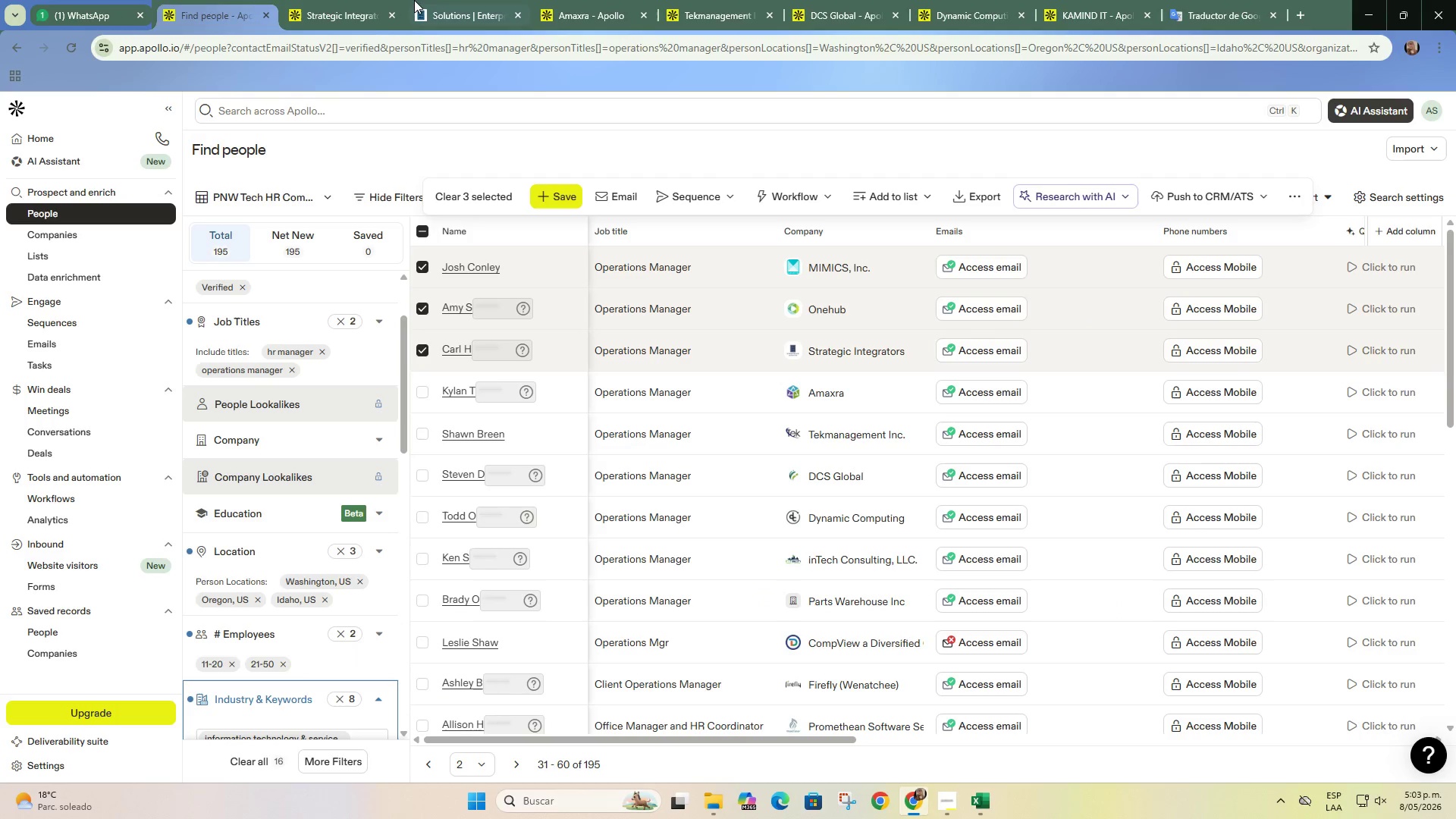 
left_click([441, 8])
 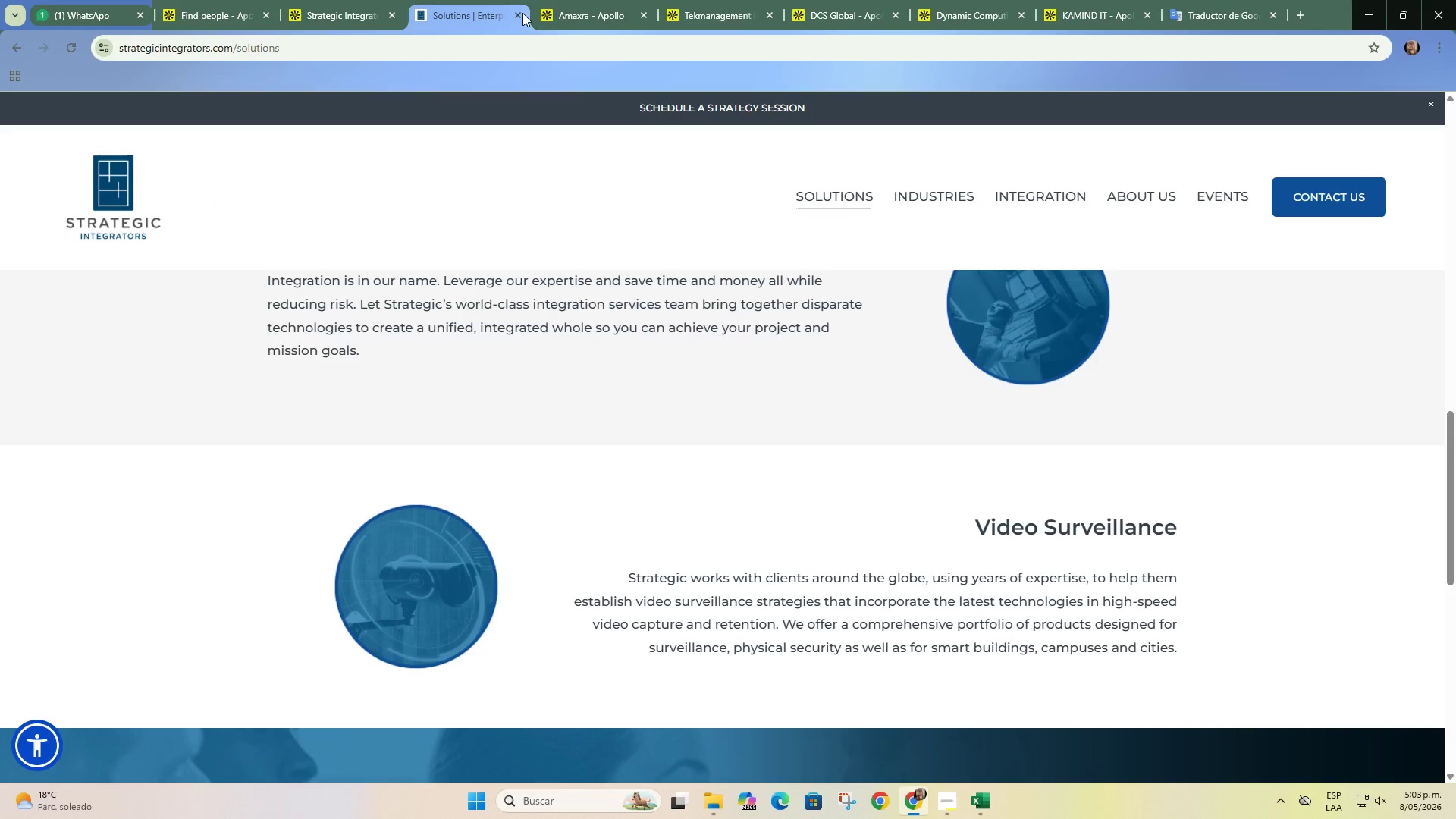 
double_click([520, 13])
 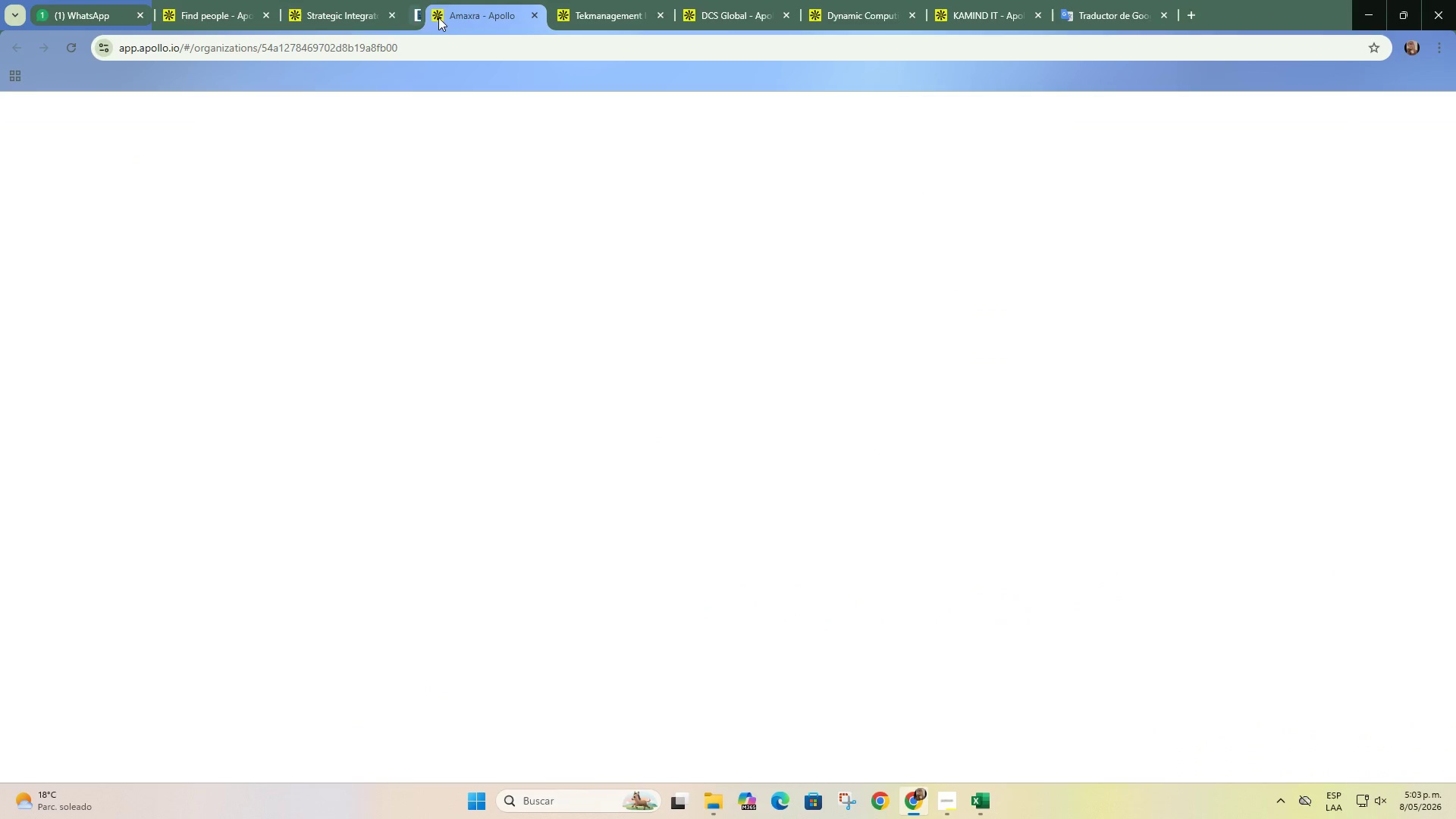 
triple_click([377, 0])
 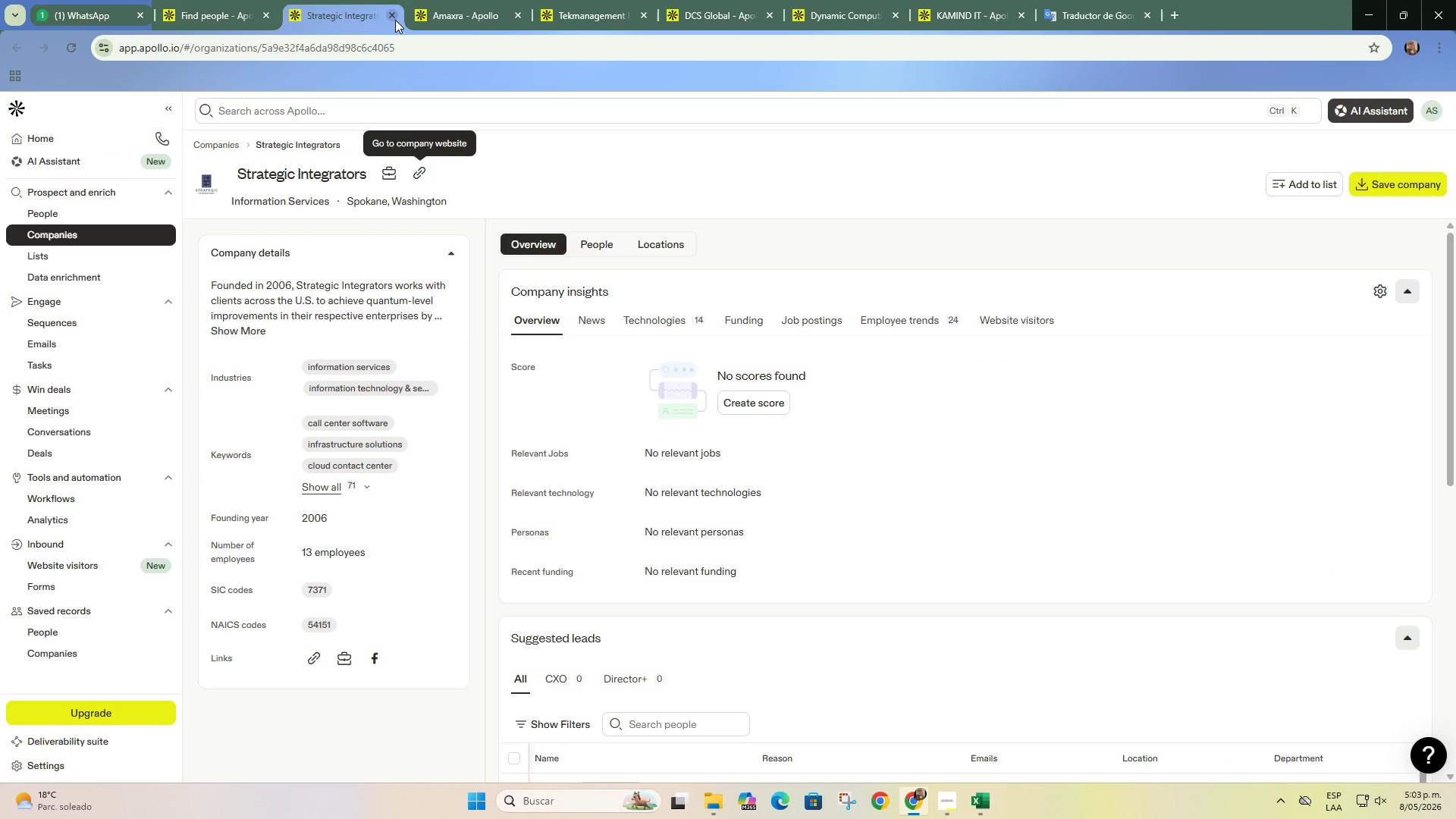 
left_click([395, 20])
 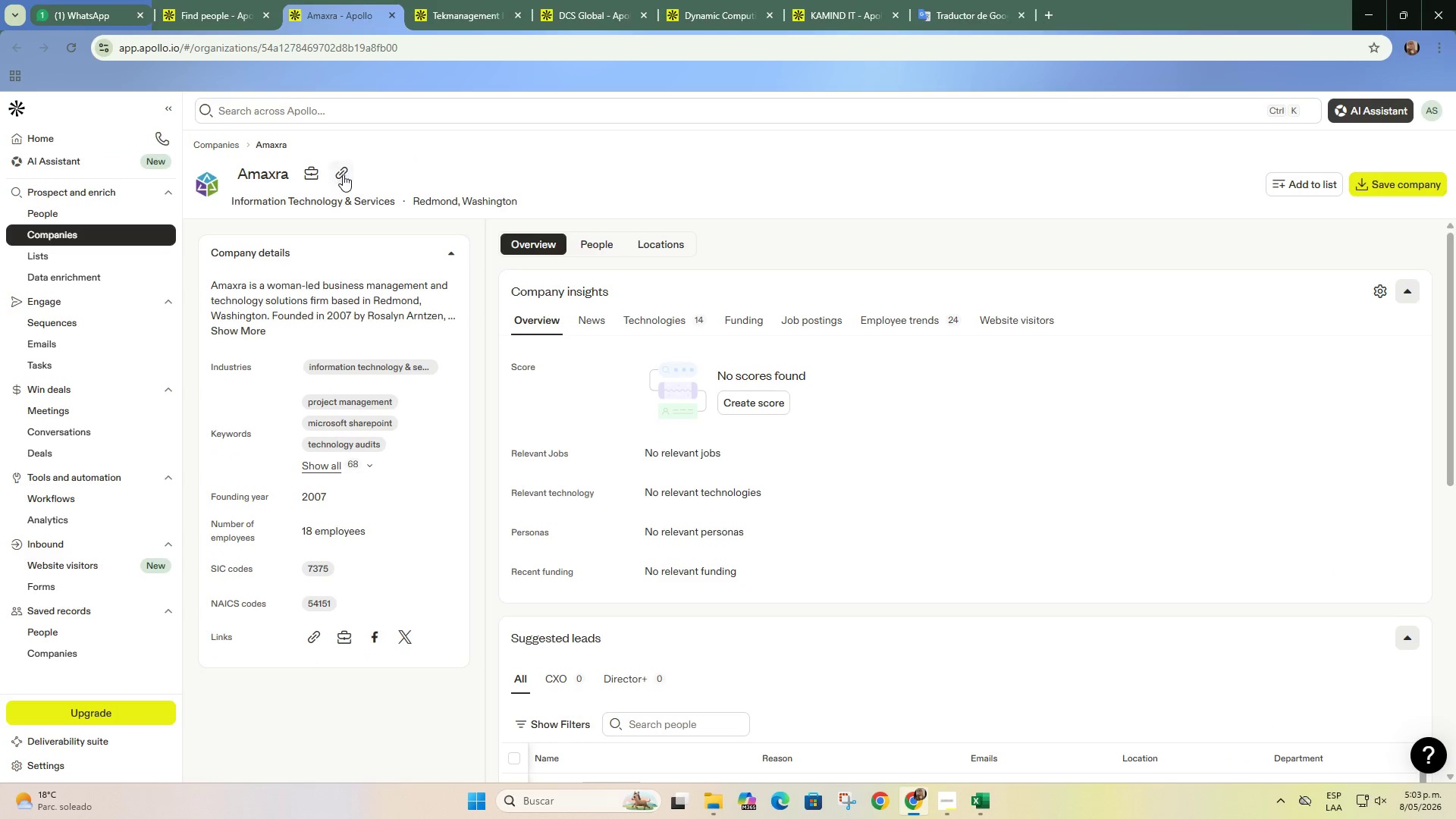 
left_click([343, 175])
 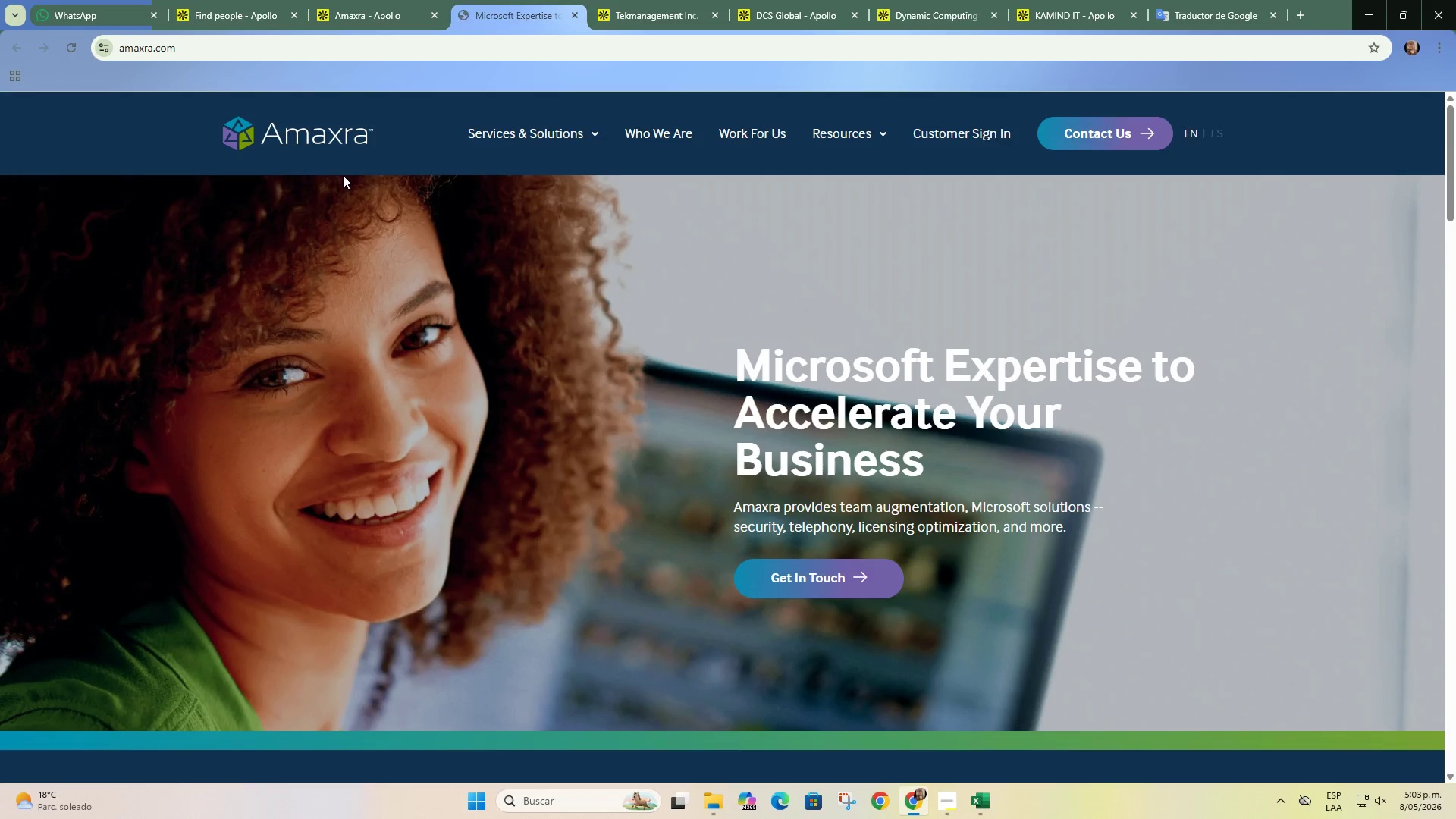 
wait(10.53)
 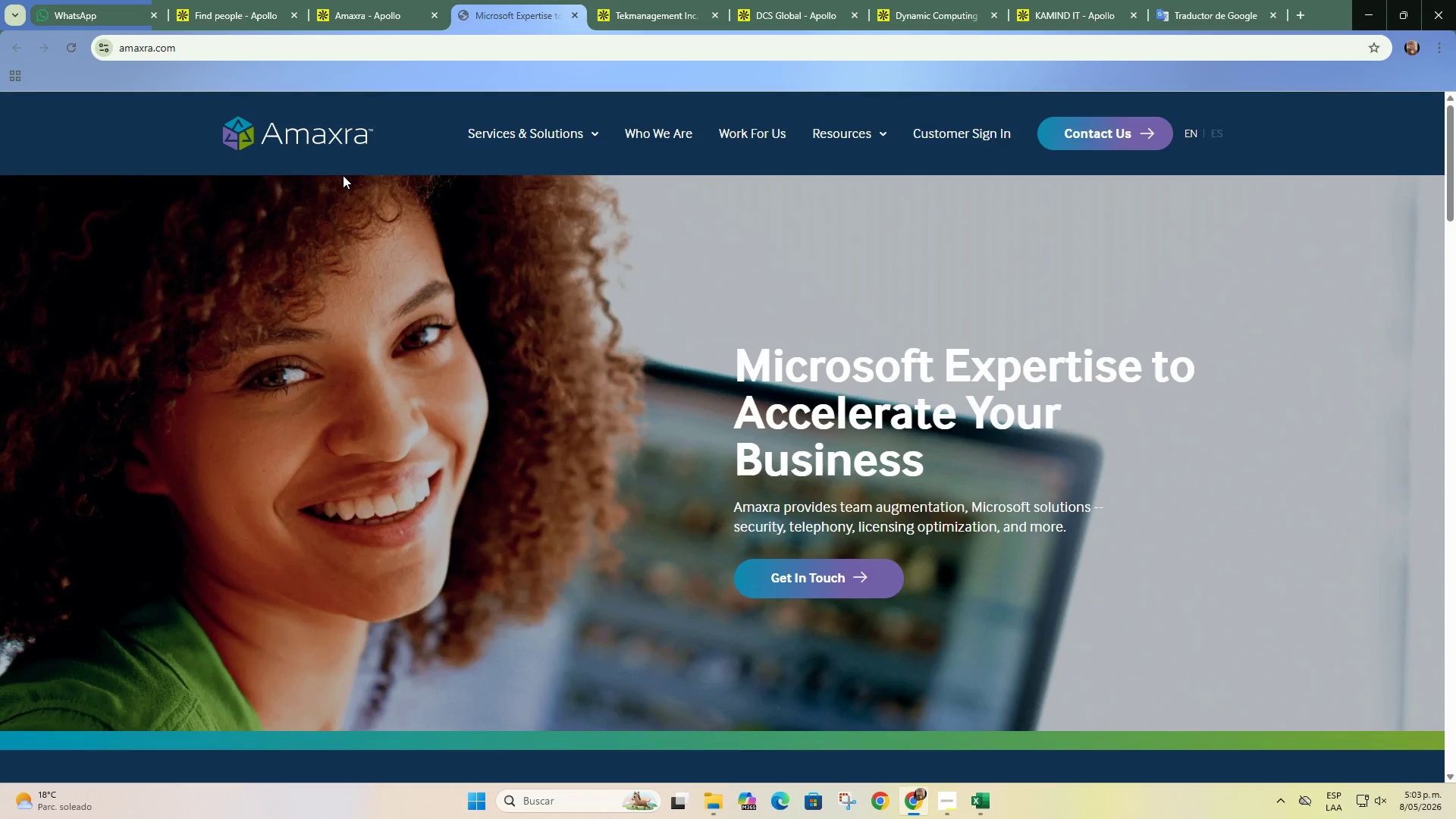 
left_click([387, 14])
 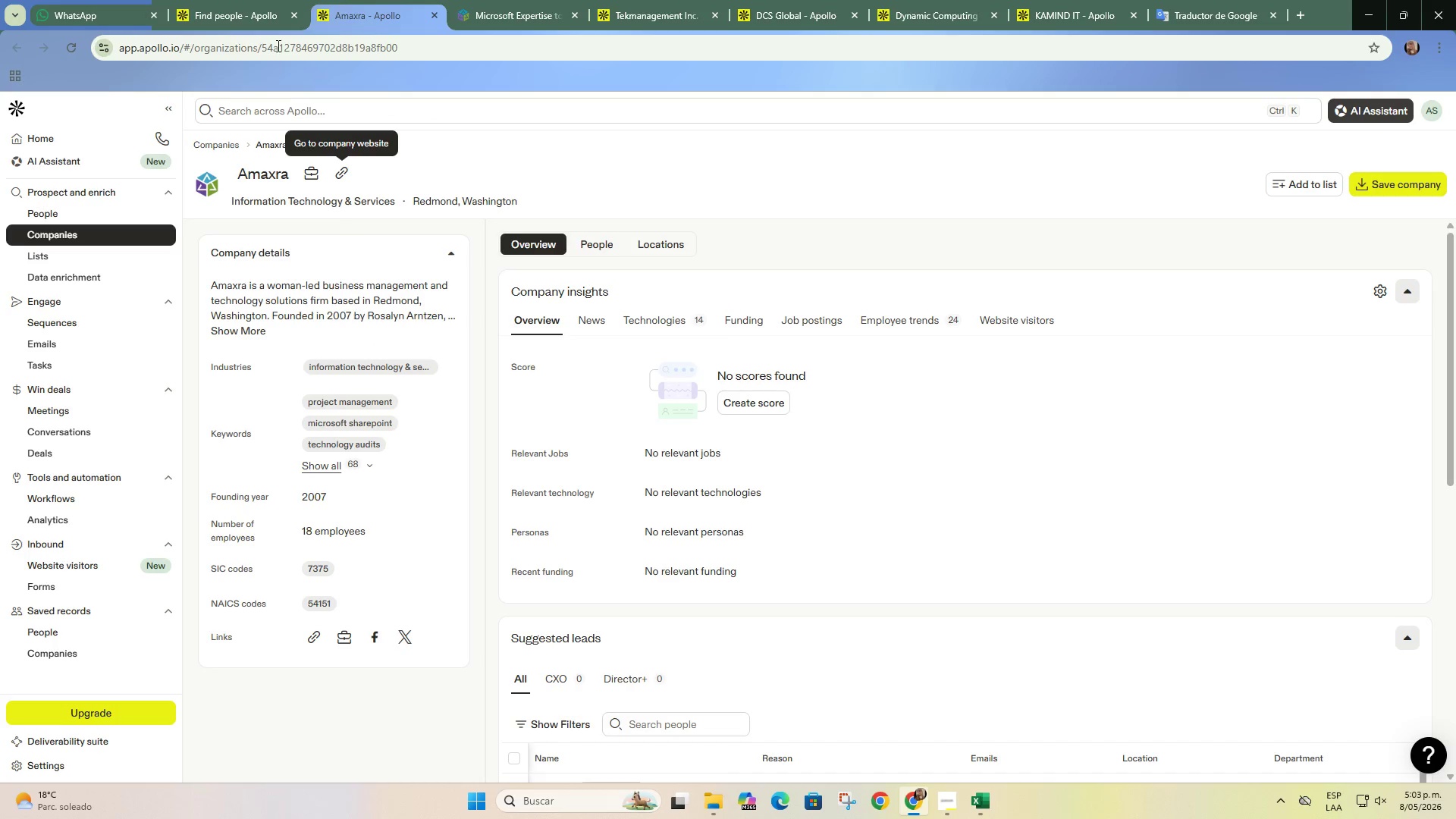 
left_click([247, 0])
 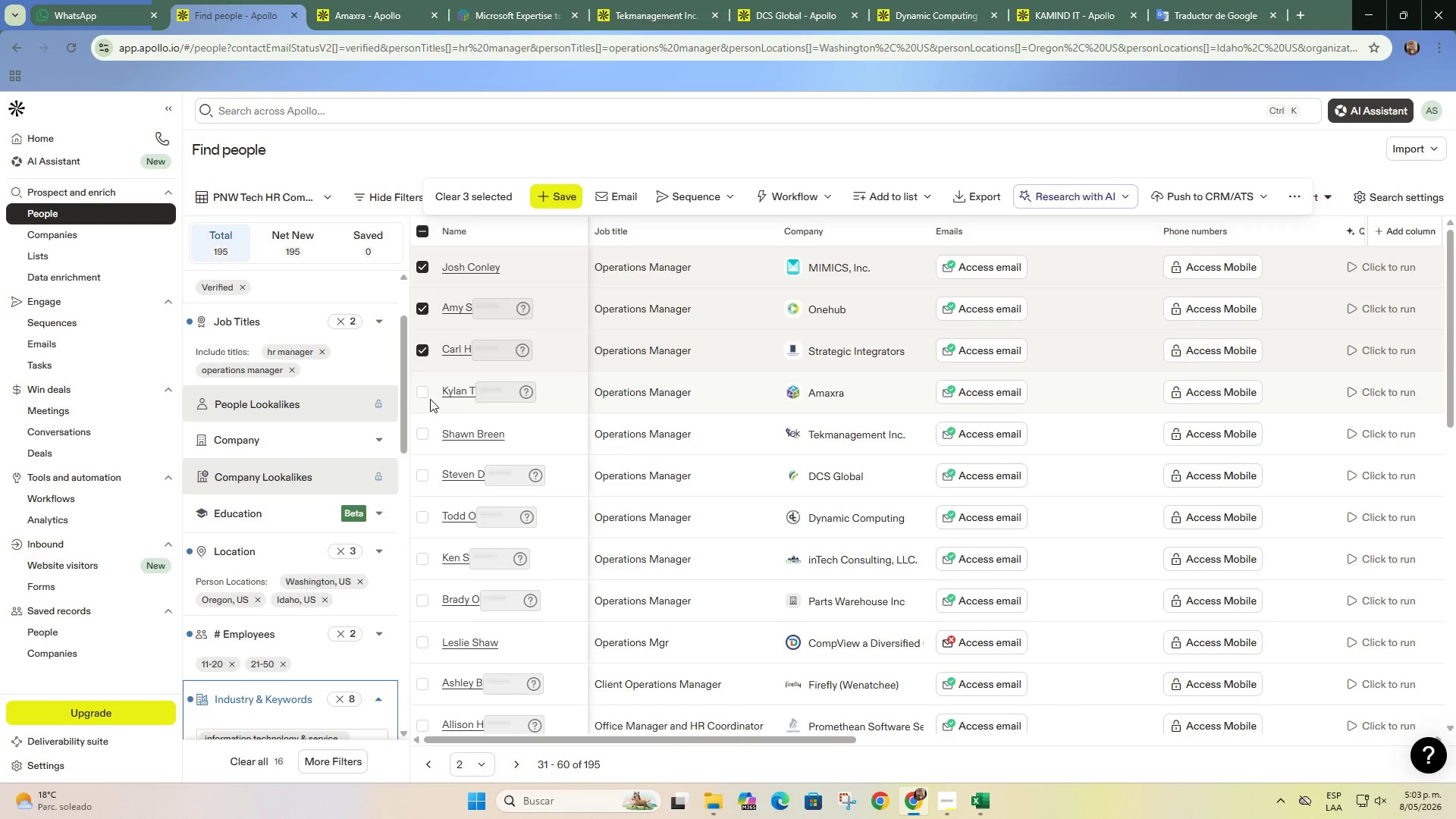 
left_click([420, 393])
 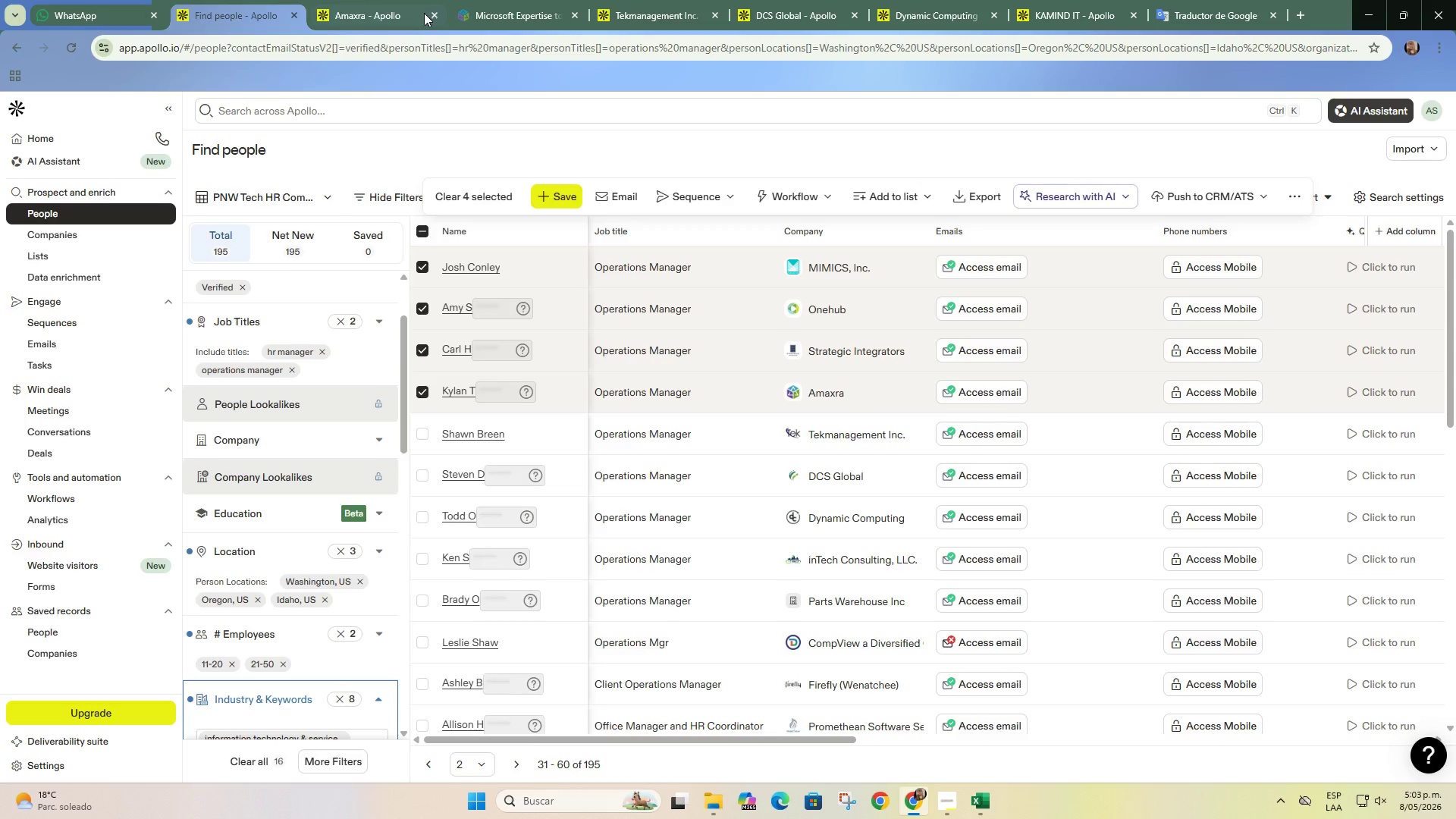 
double_click([428, 14])
 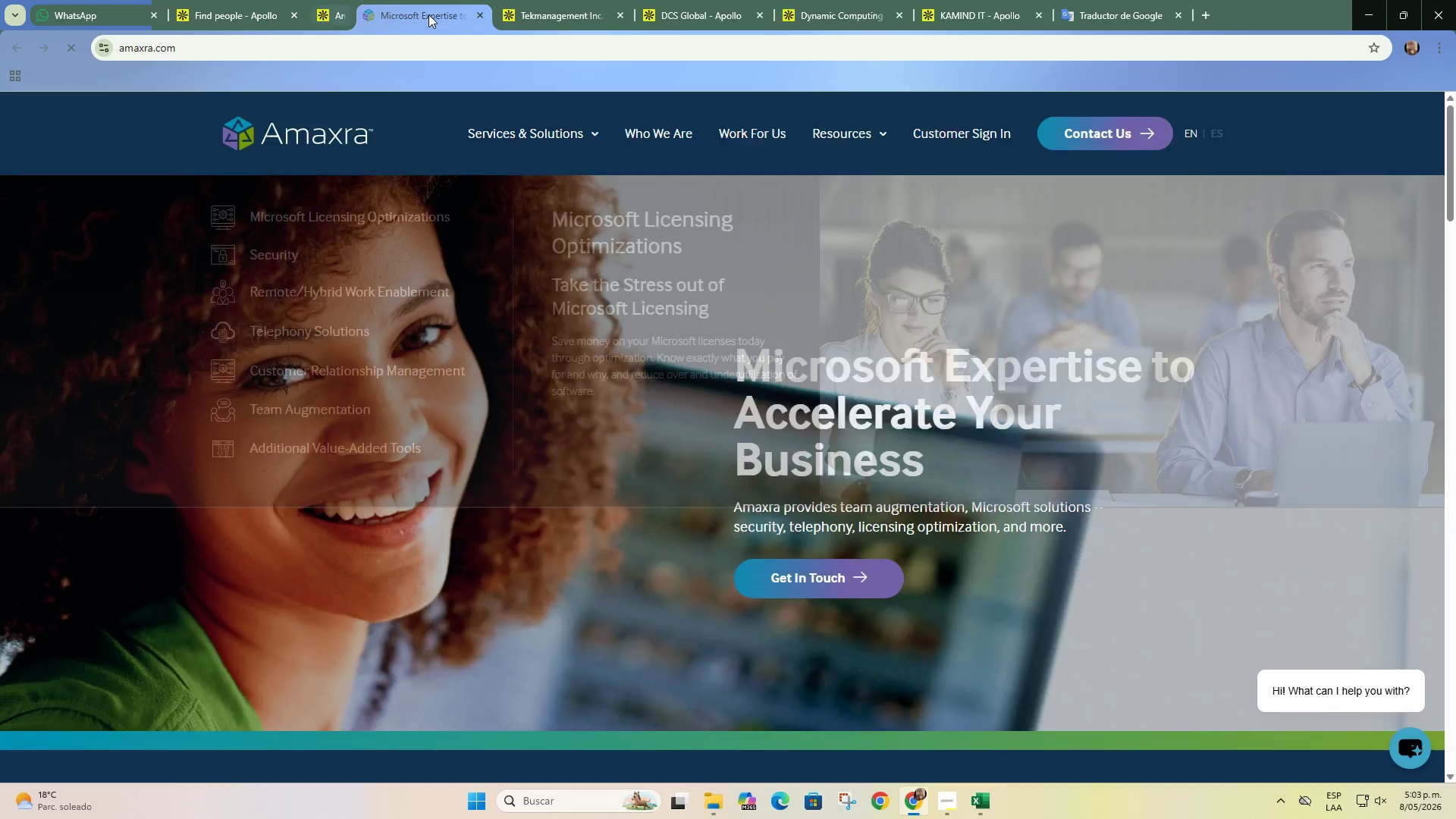 
triple_click([428, 14])
 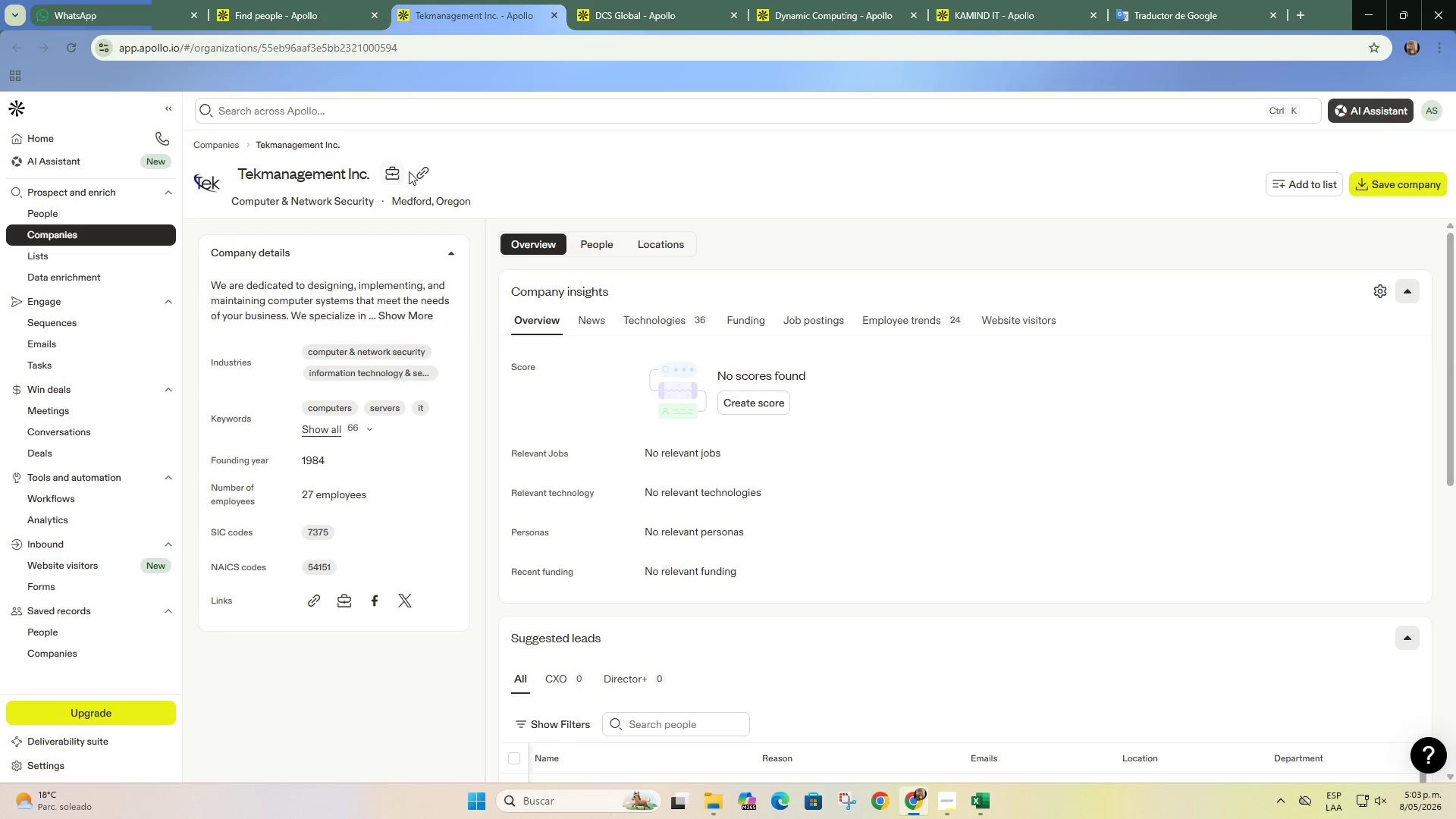 
left_click([427, 169])
 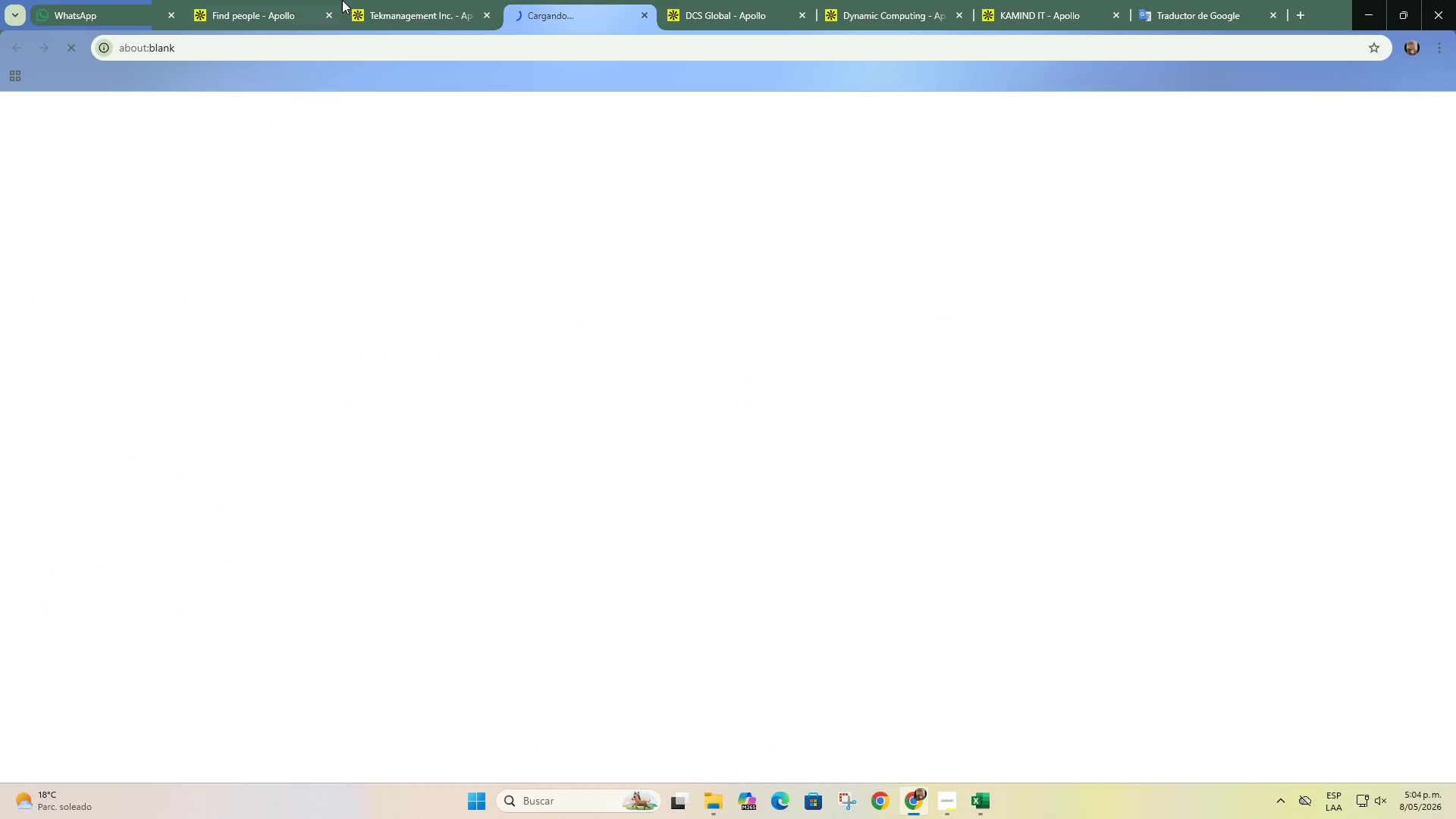 
left_click([288, 0])
 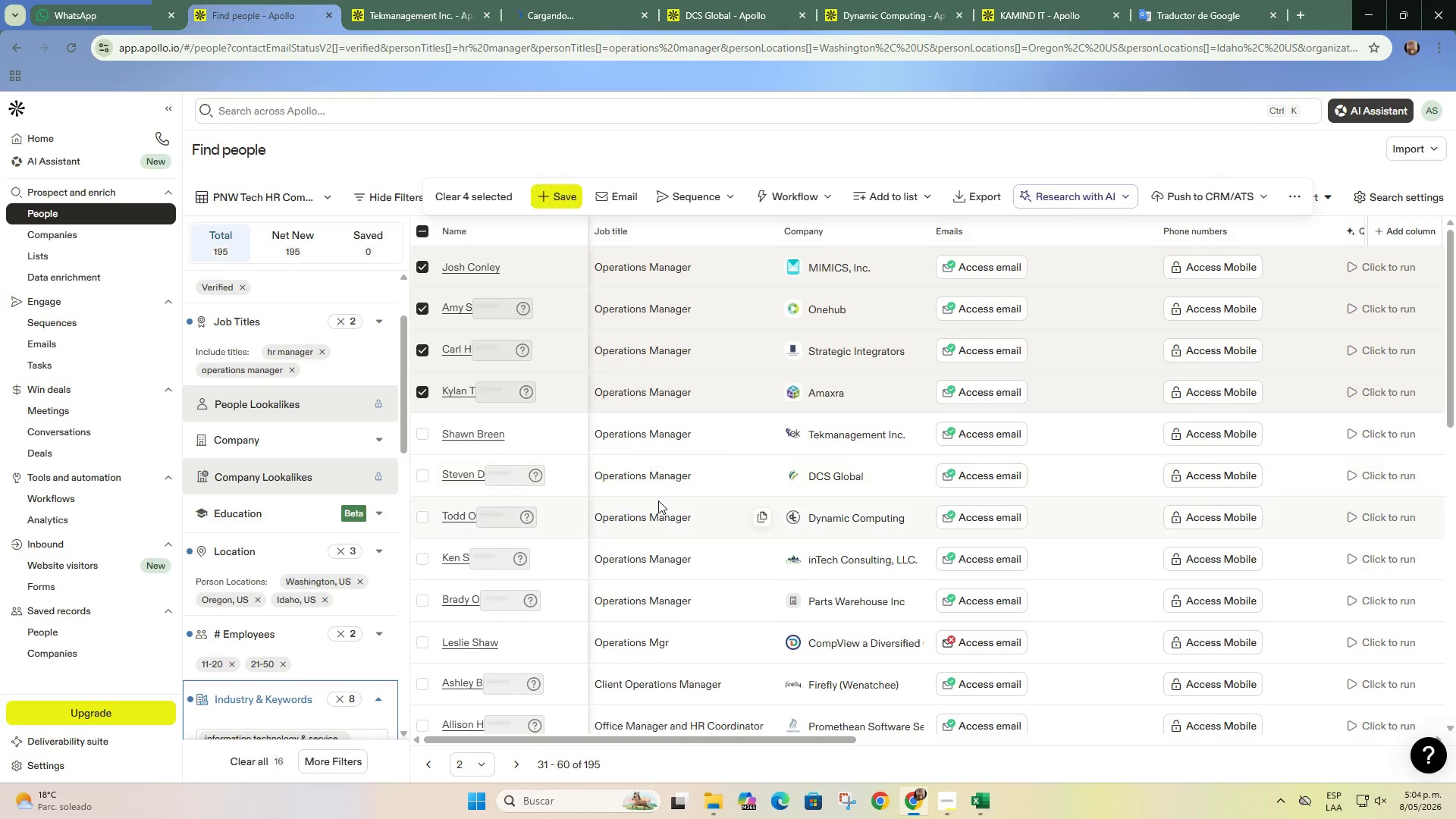 
scroll: coordinate [658, 500], scroll_direction: down, amount: 1.0
 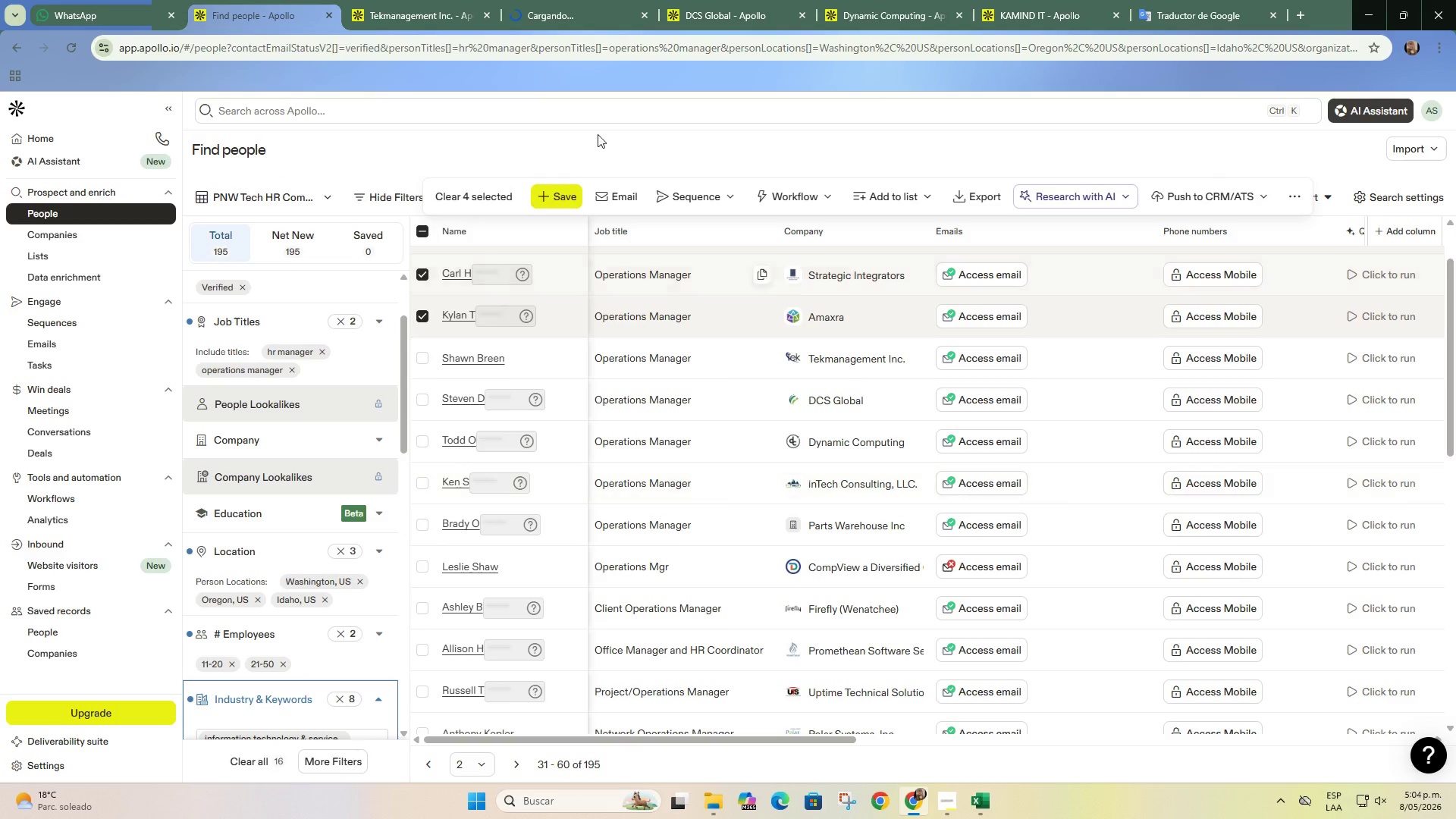 
left_click([600, 13])
 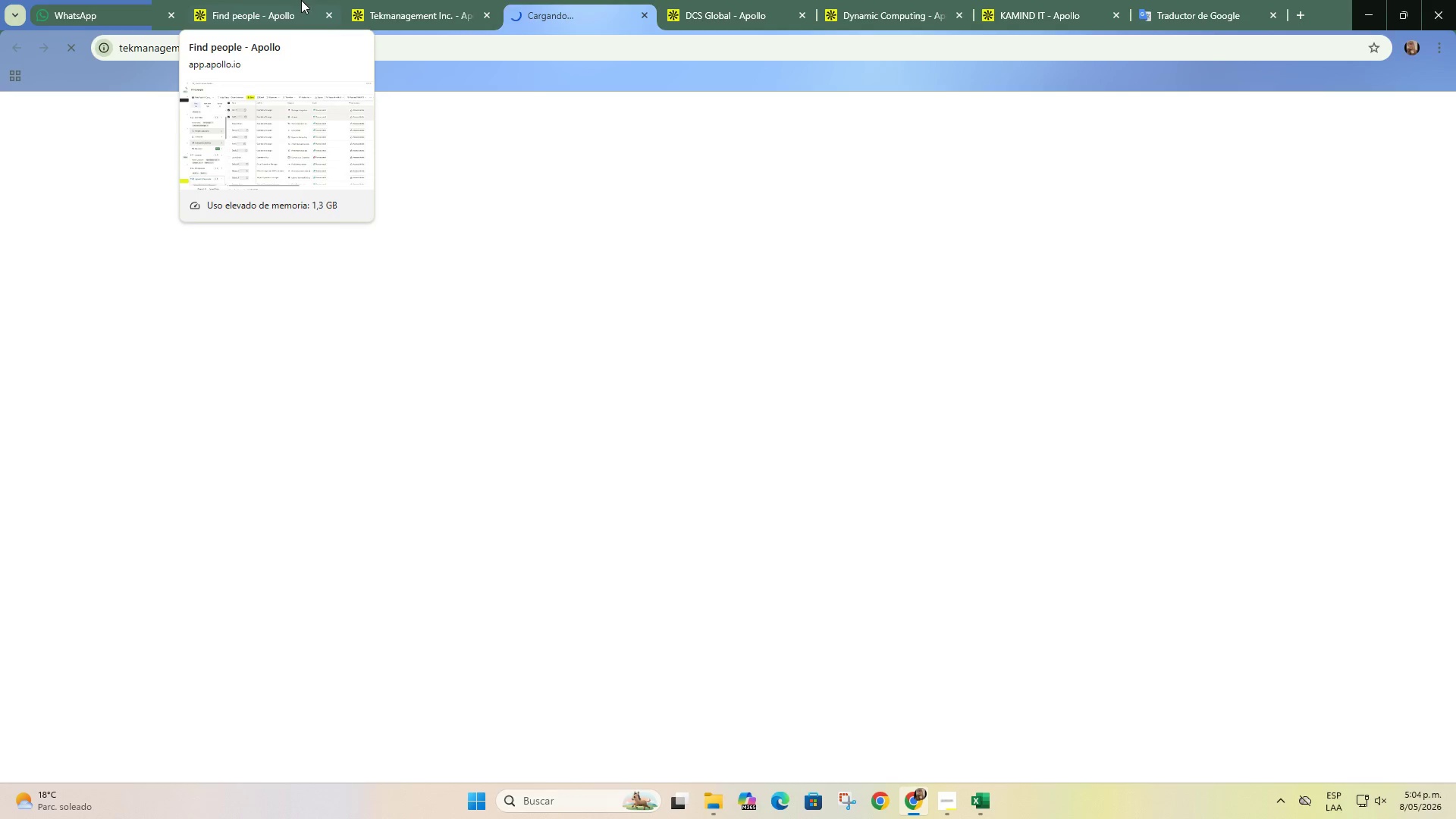 
wait(6.2)
 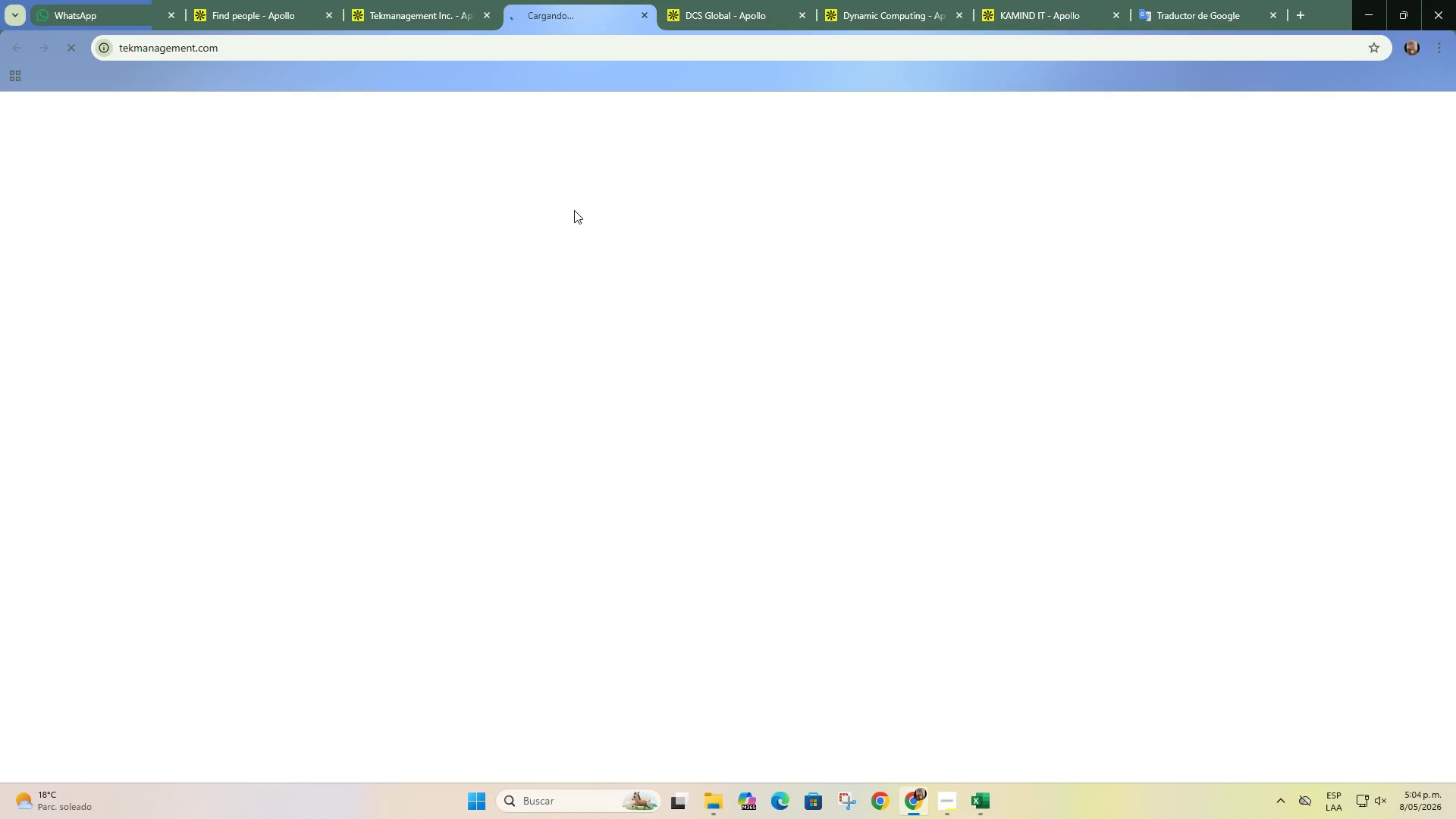 
left_click([701, 0])
 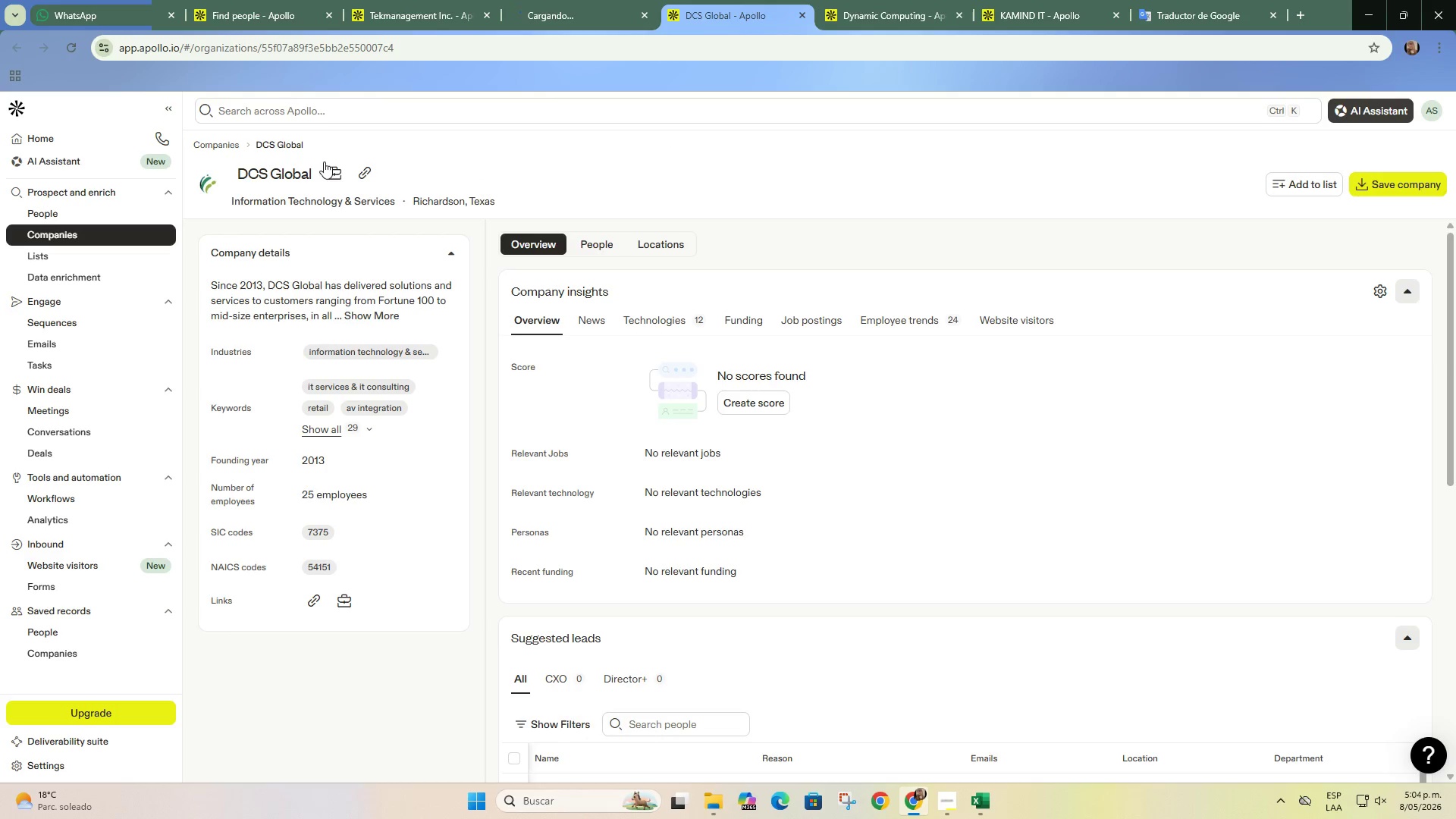 
left_click([359, 173])
 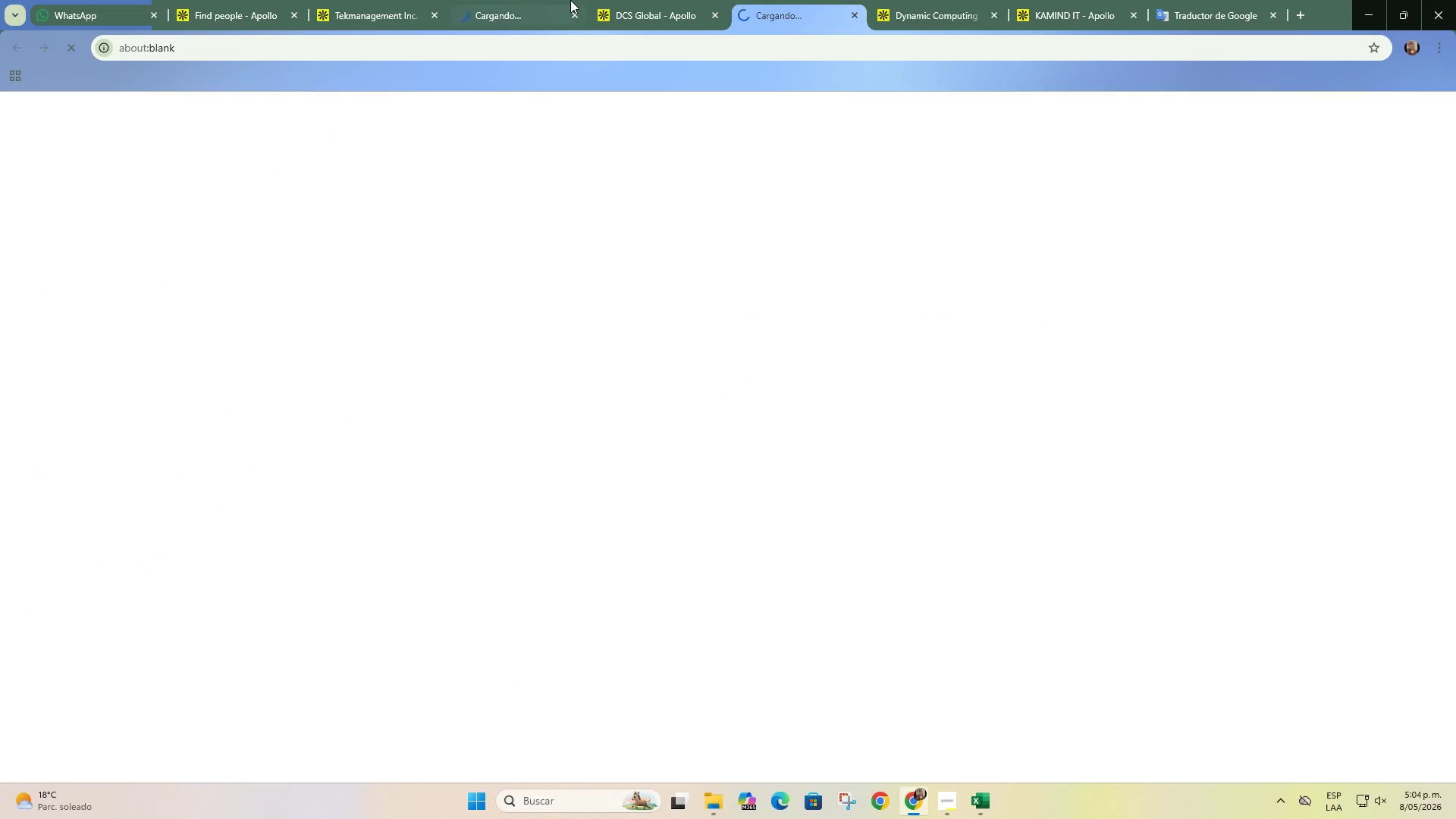 
left_click([559, 0])
 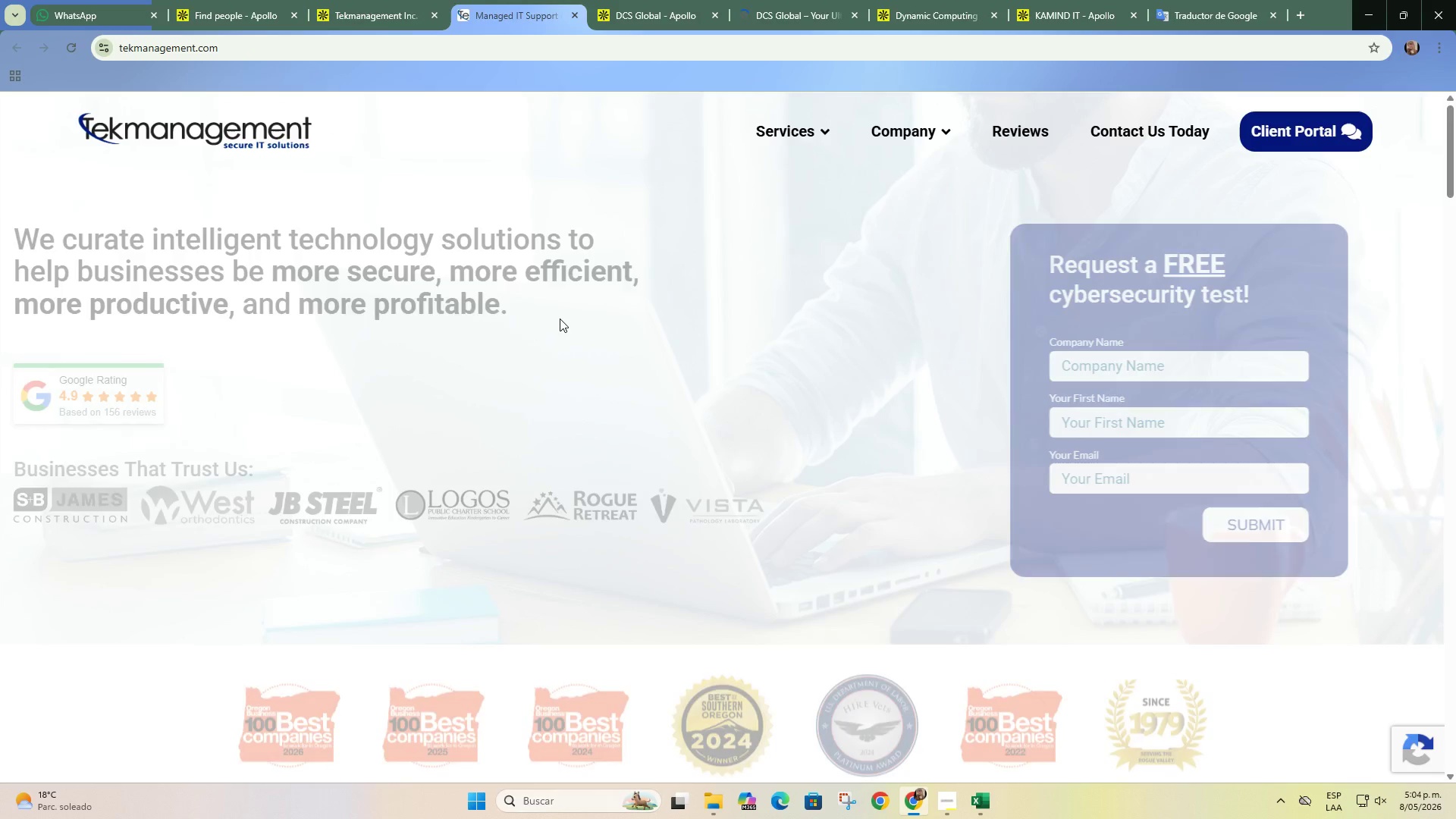 
wait(5.62)
 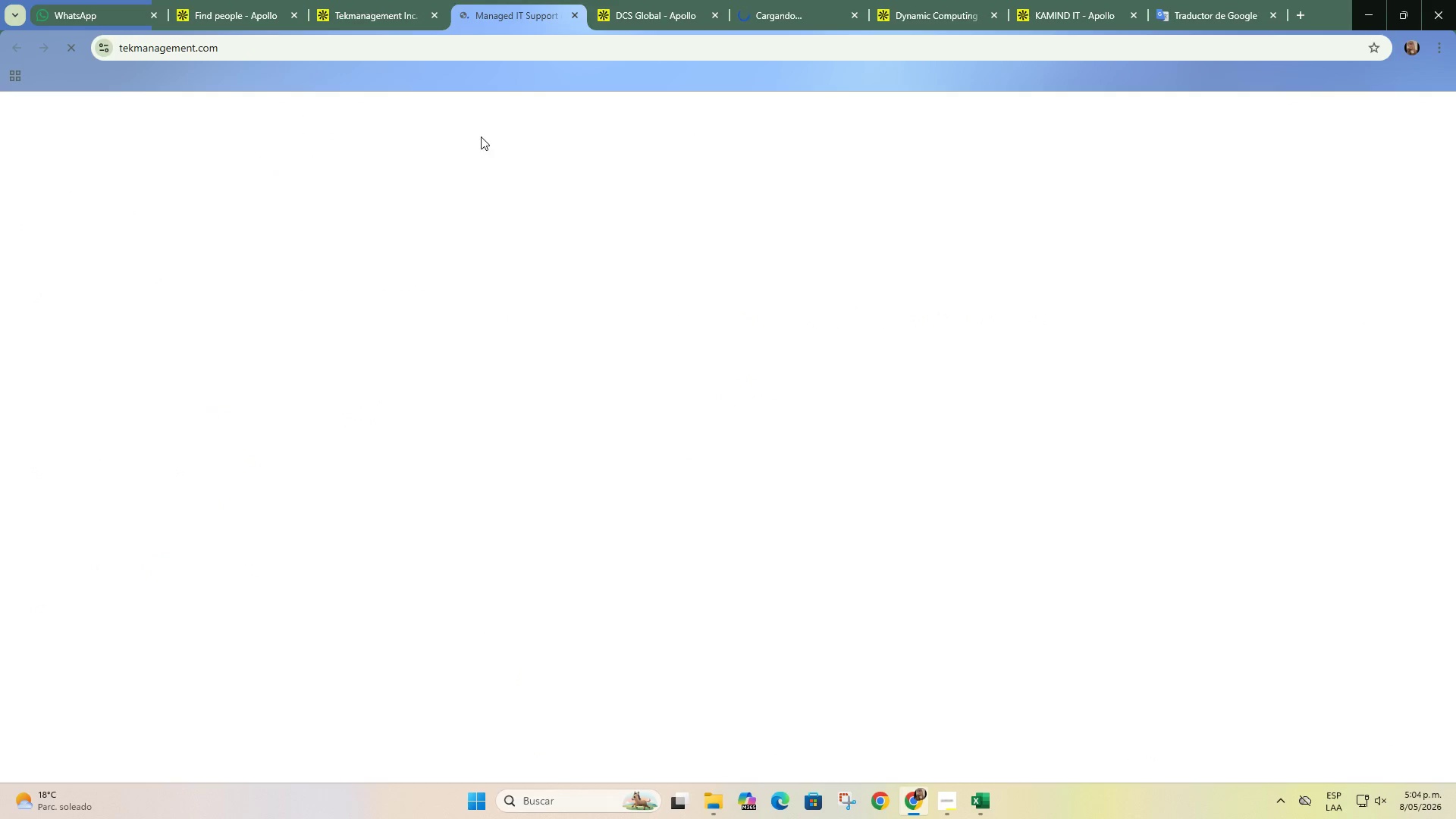 
mouse_move([799, 161])
 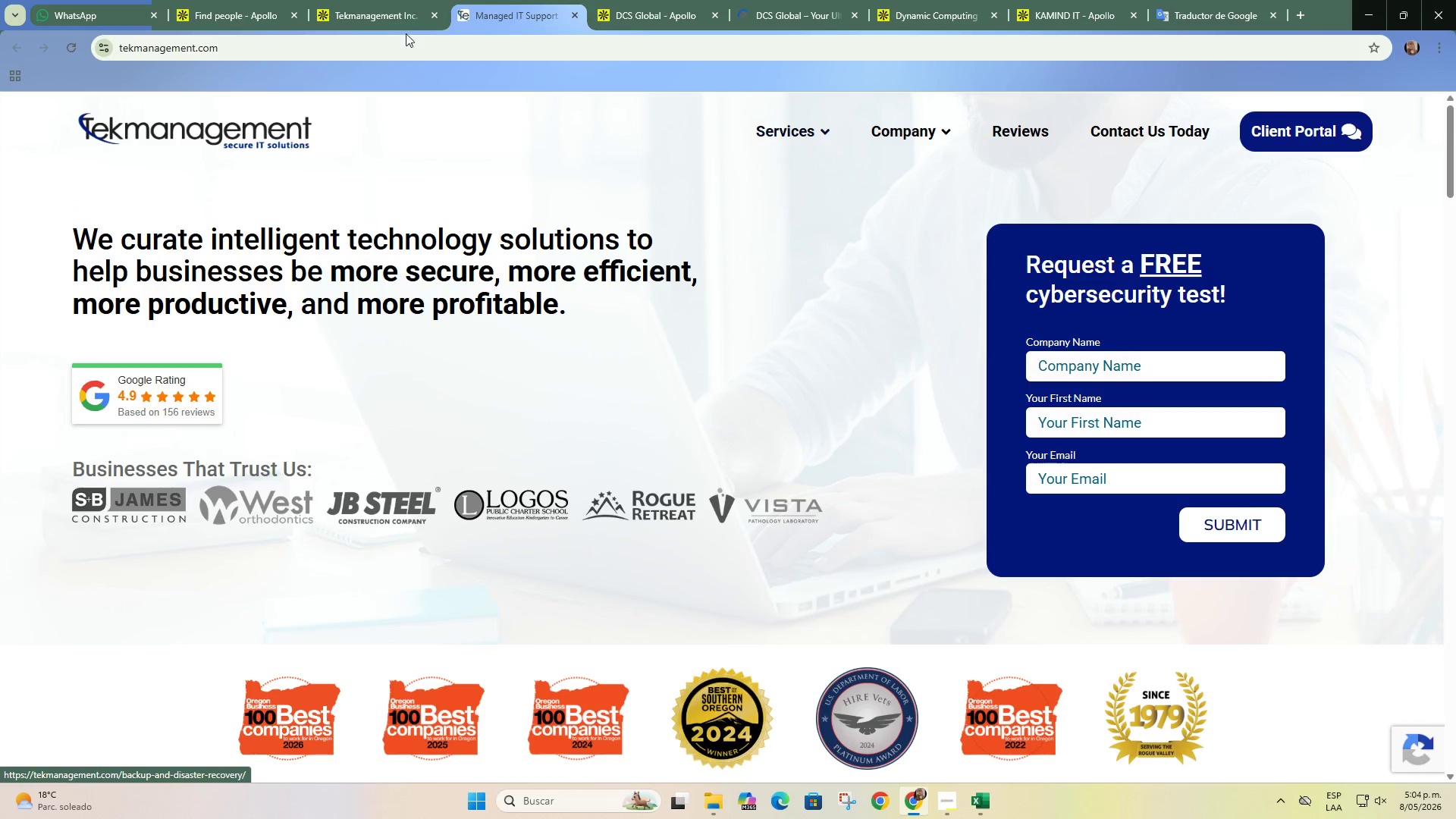 
left_click([359, 0])
 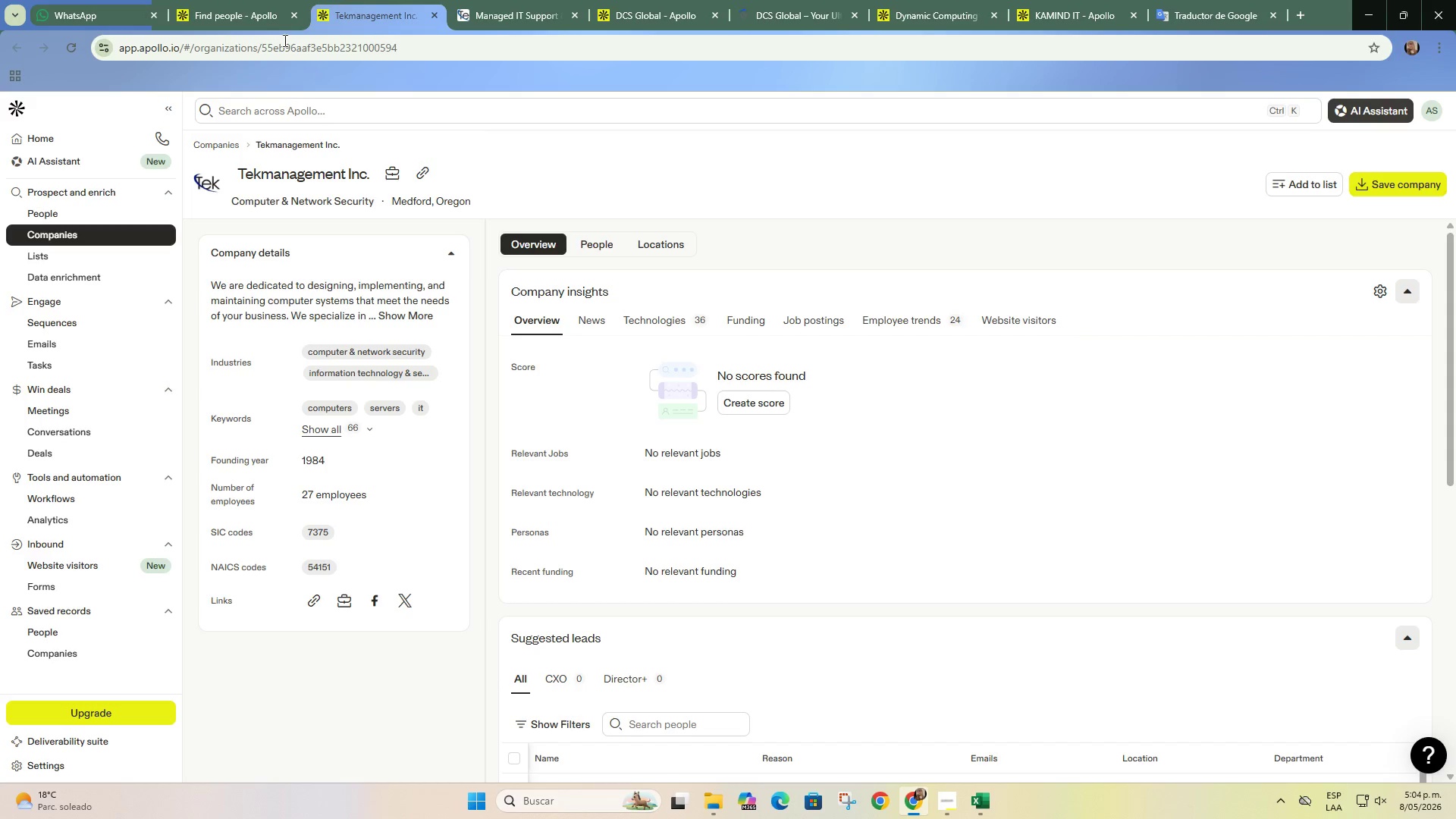 
left_click([271, 0])
 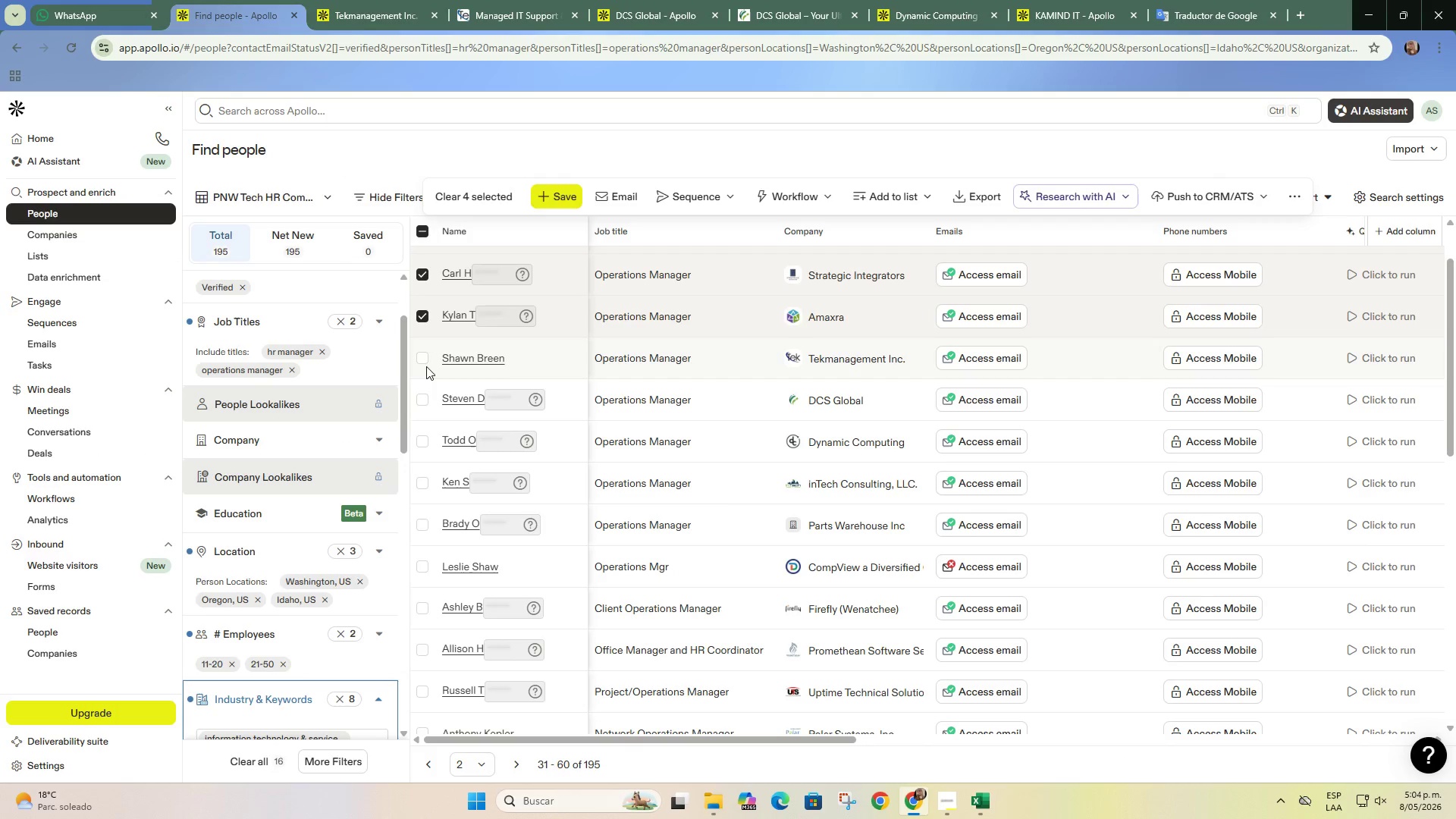 
left_click([423, 353])
 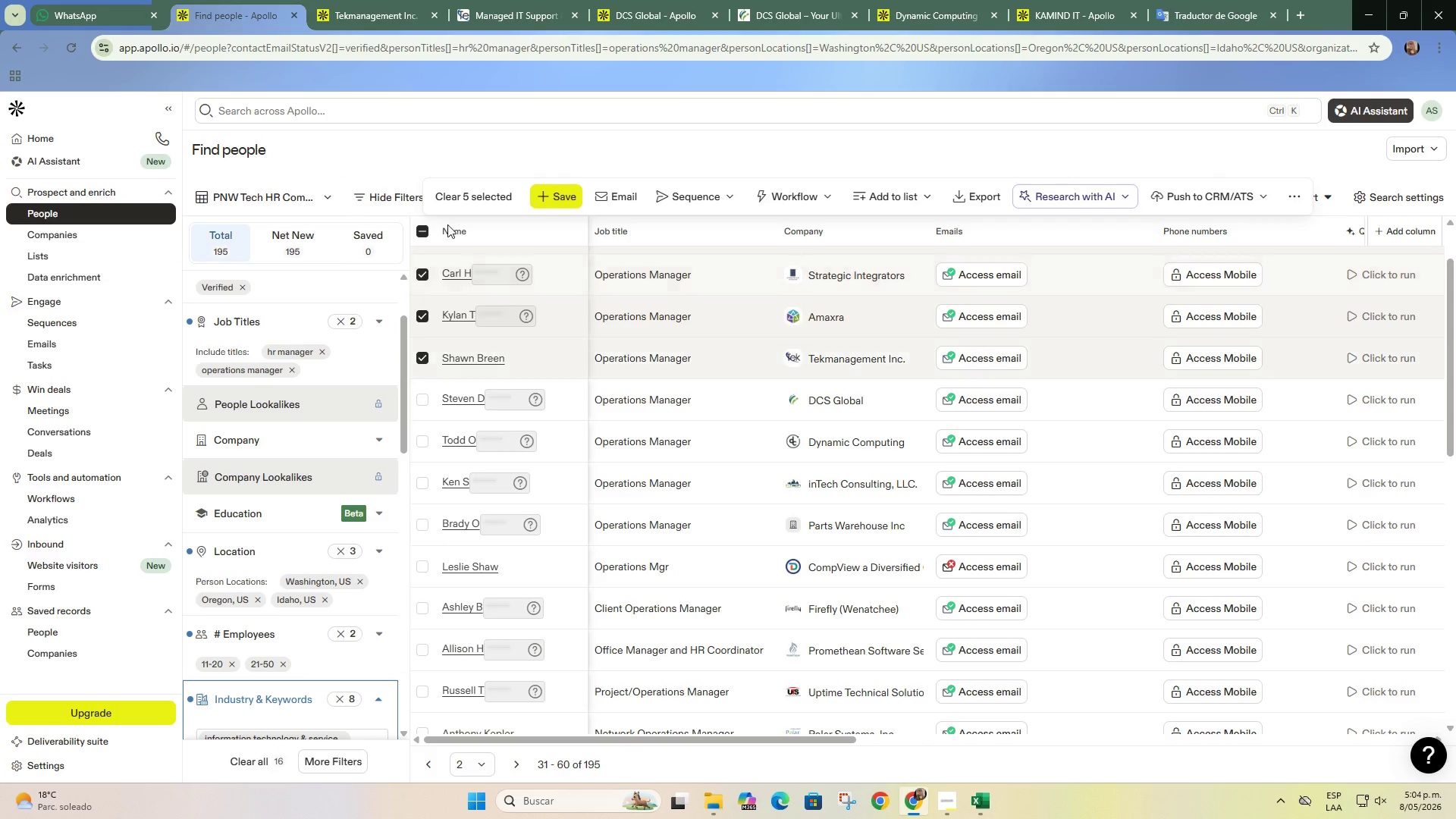 
left_click([507, 12])
 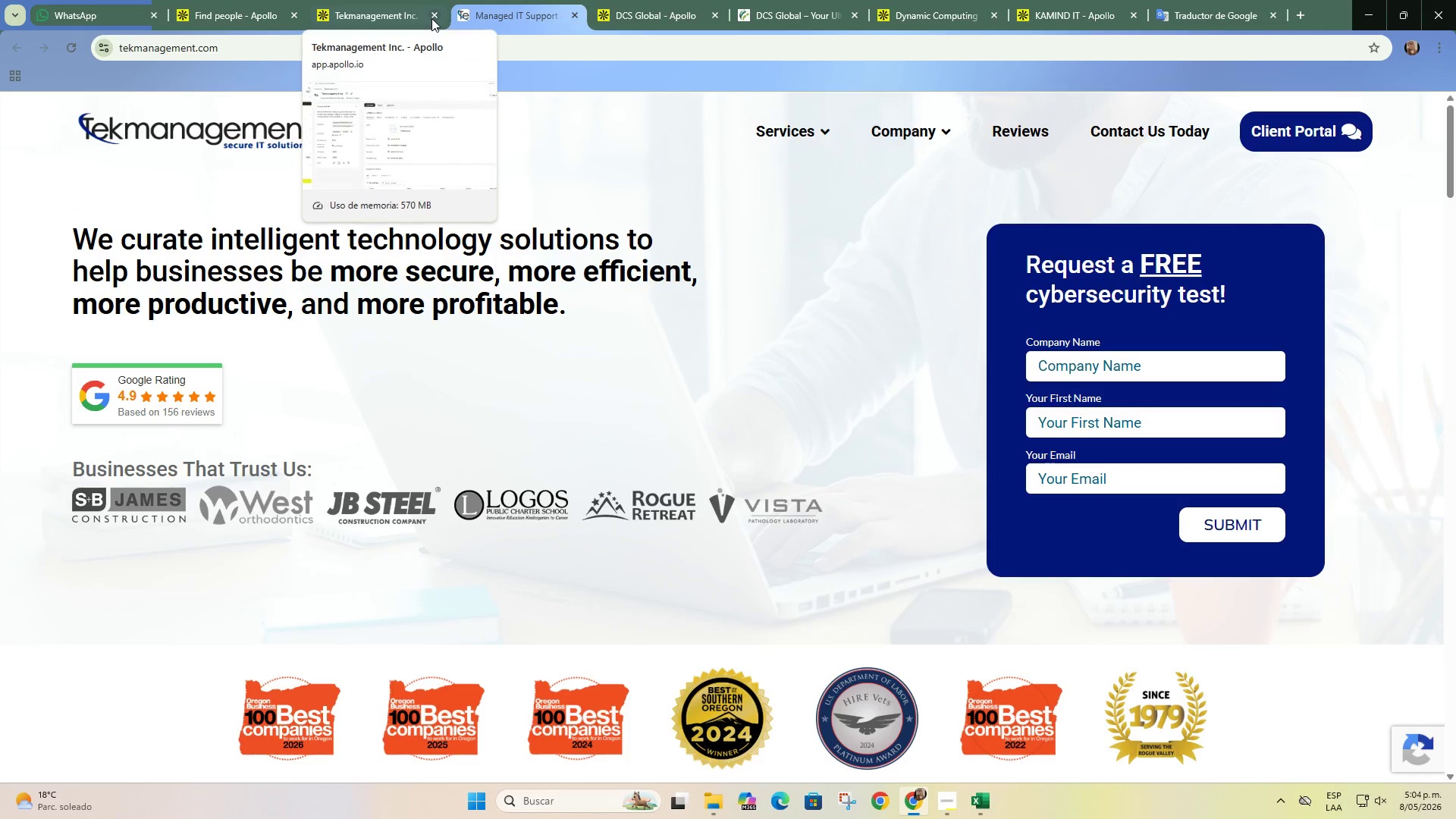 
double_click([431, 18])
 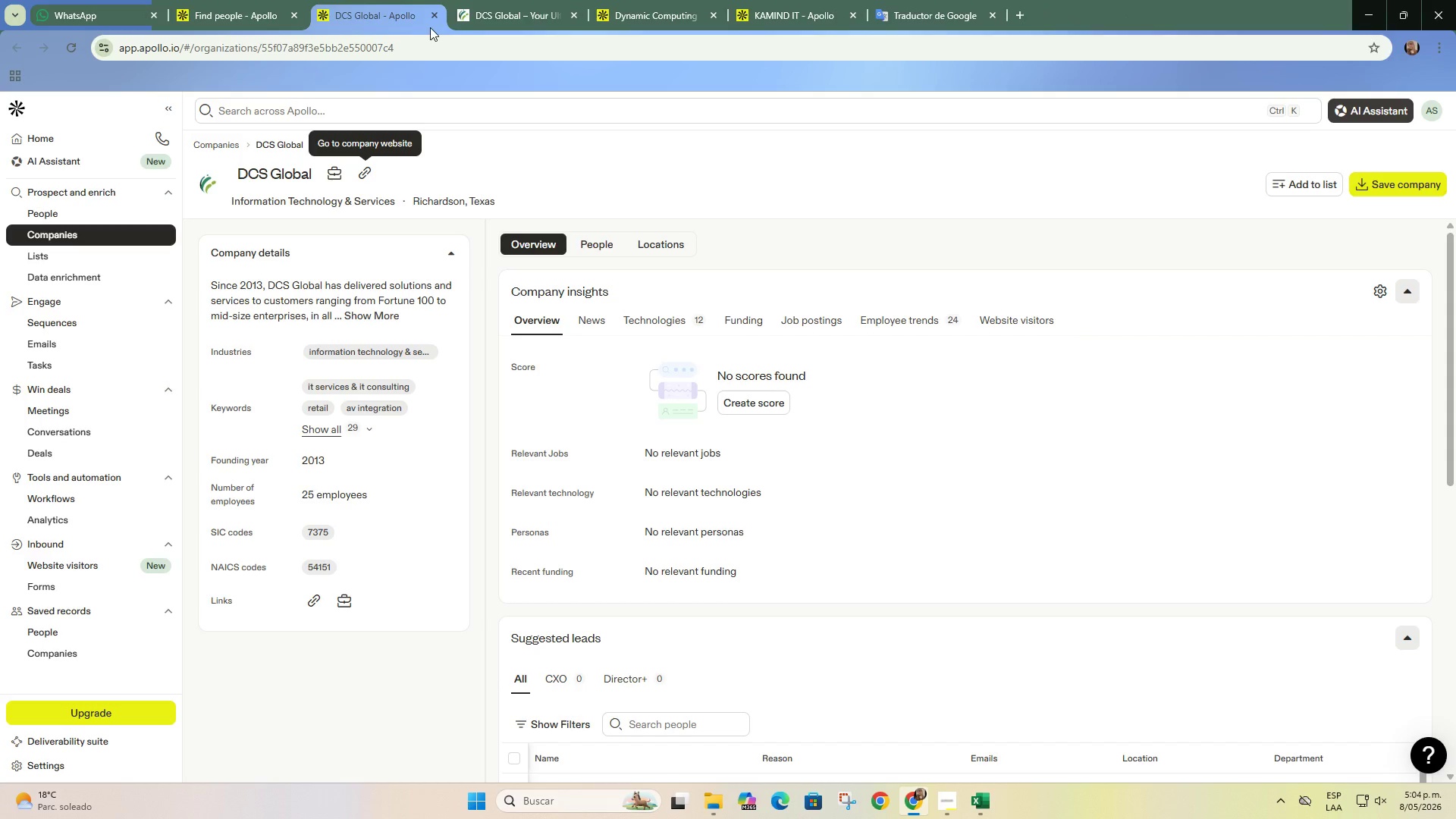 
left_click([479, 5])
 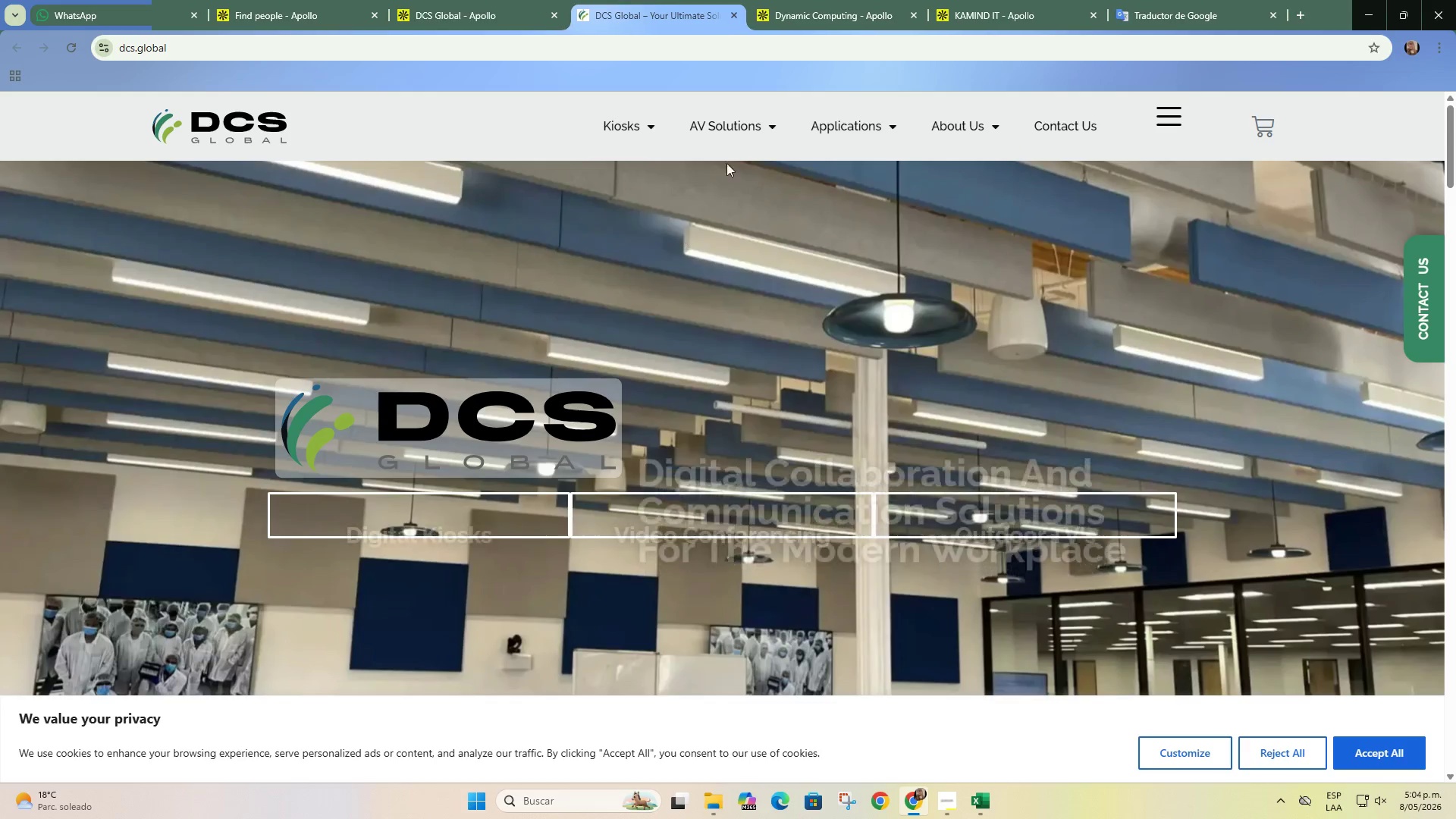 
mouse_move([771, 121])
 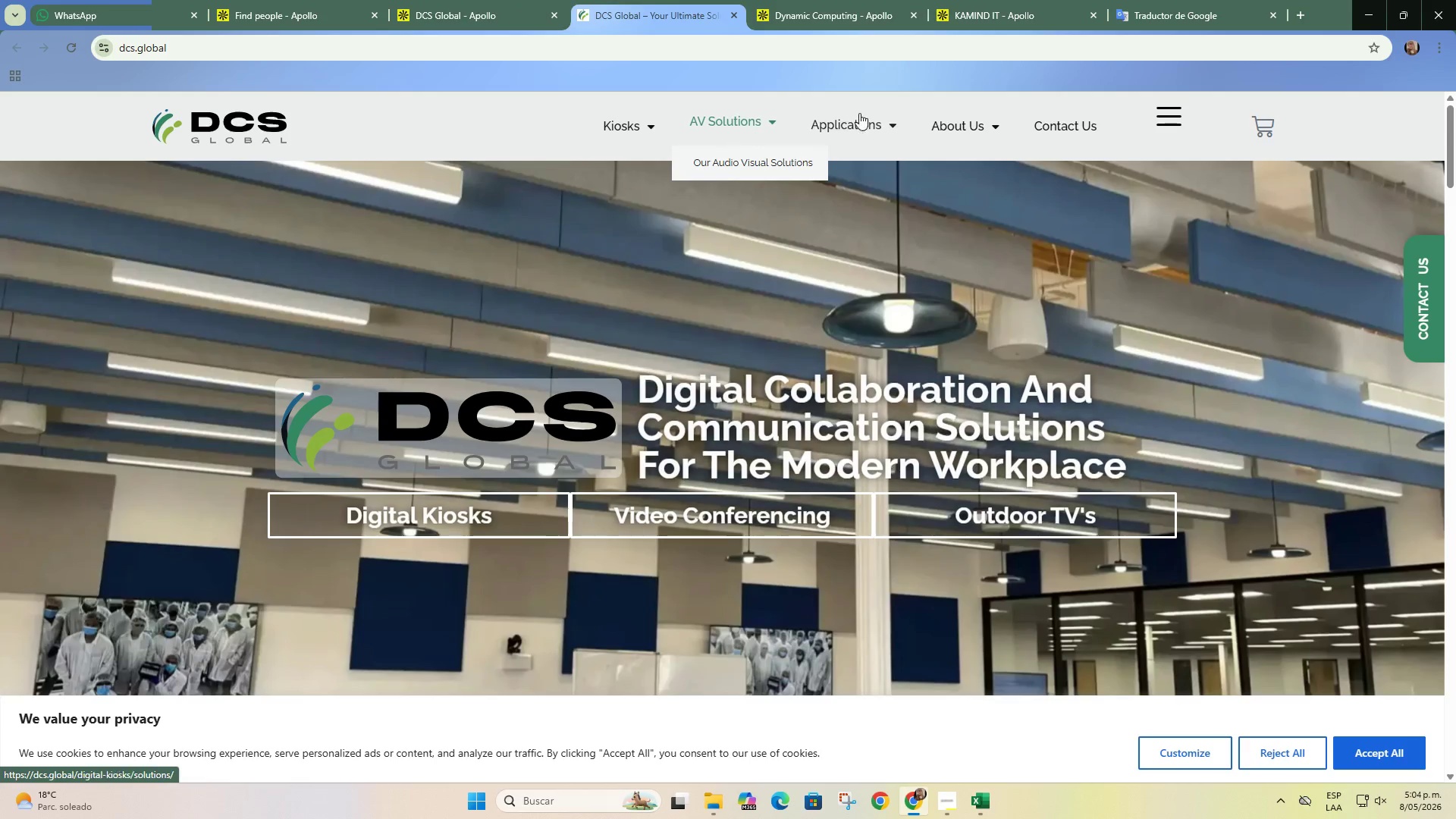 
mouse_move([863, 113])
 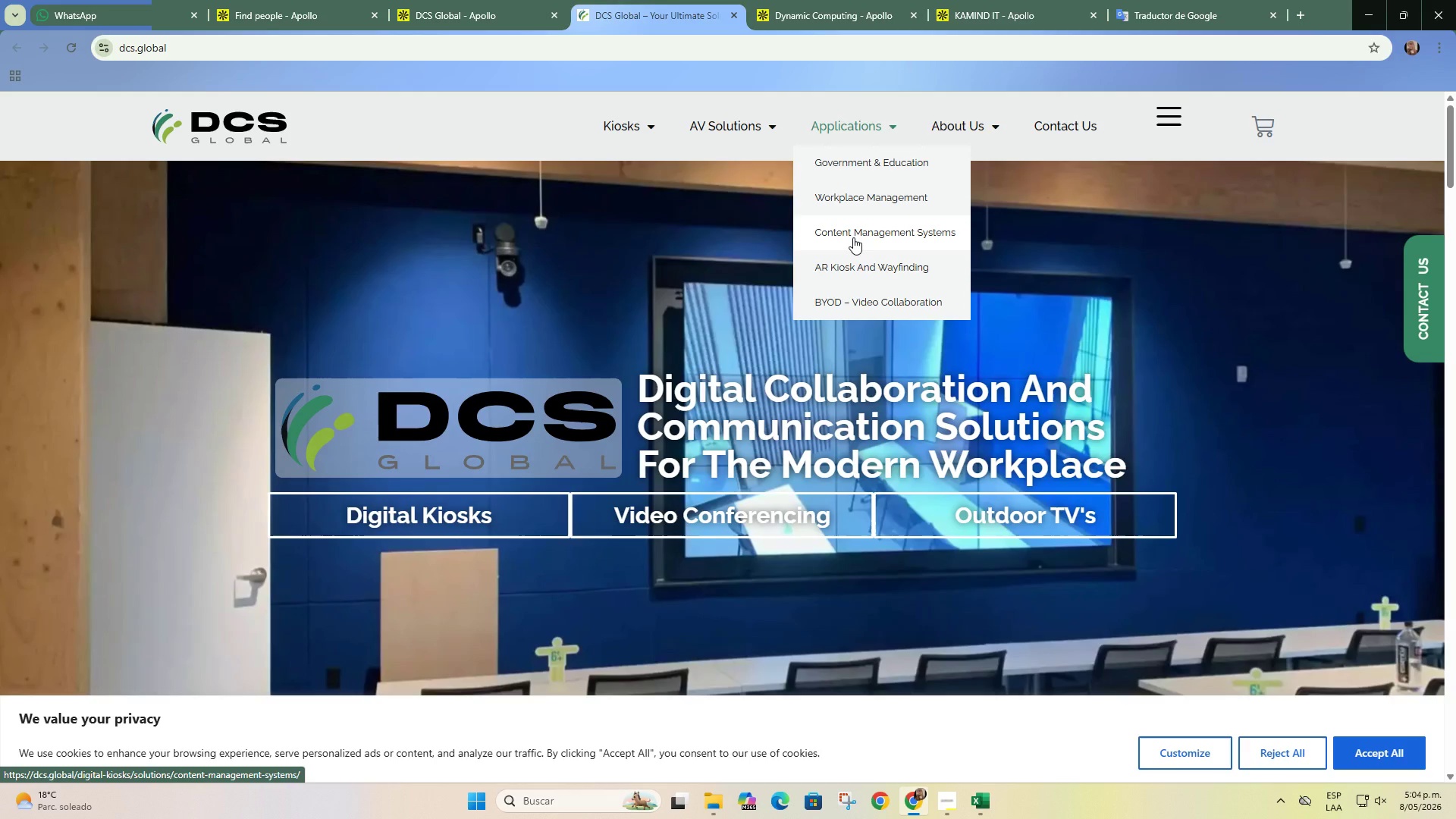 
wait(8.01)
 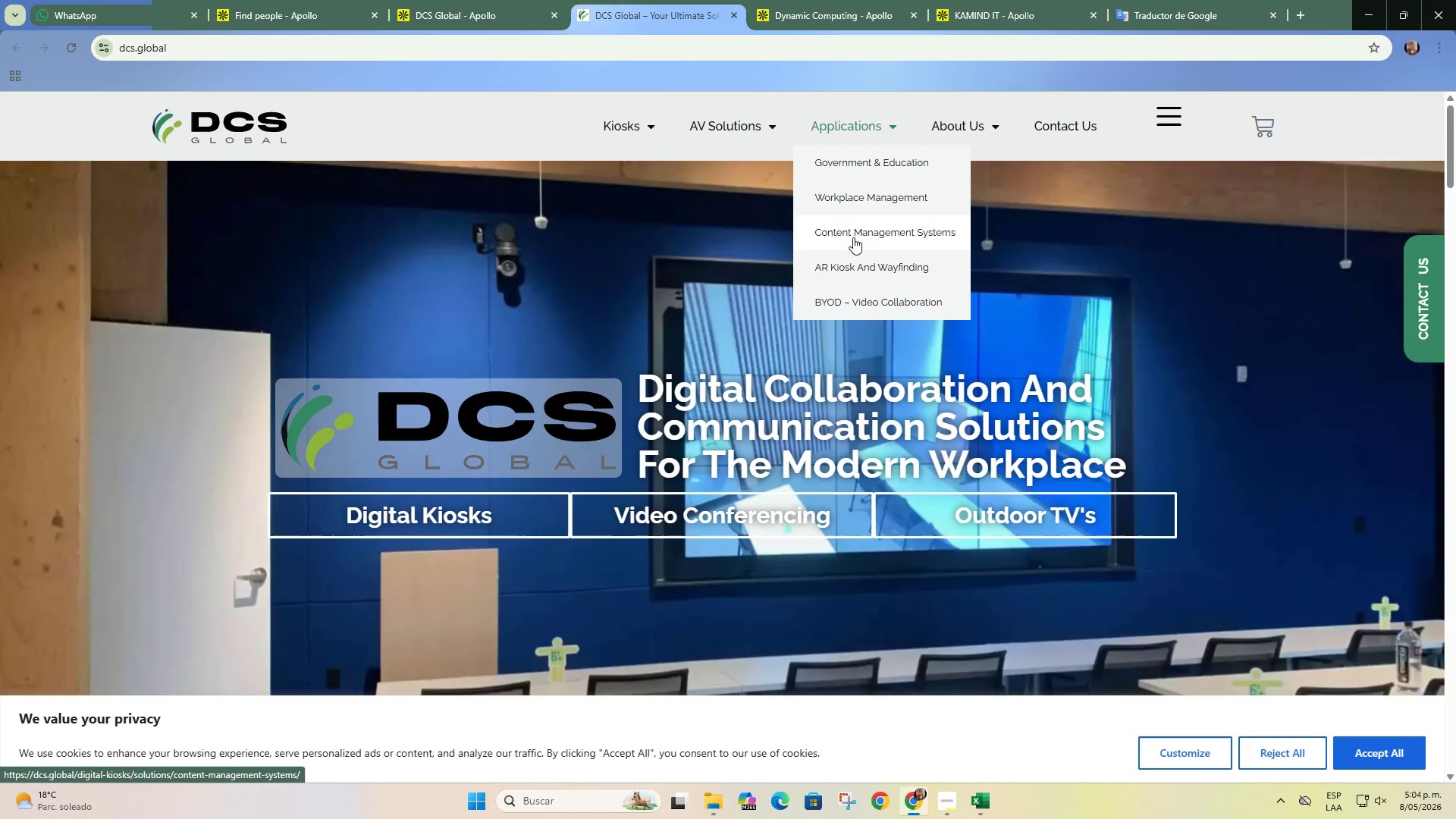 
left_click([732, 14])
 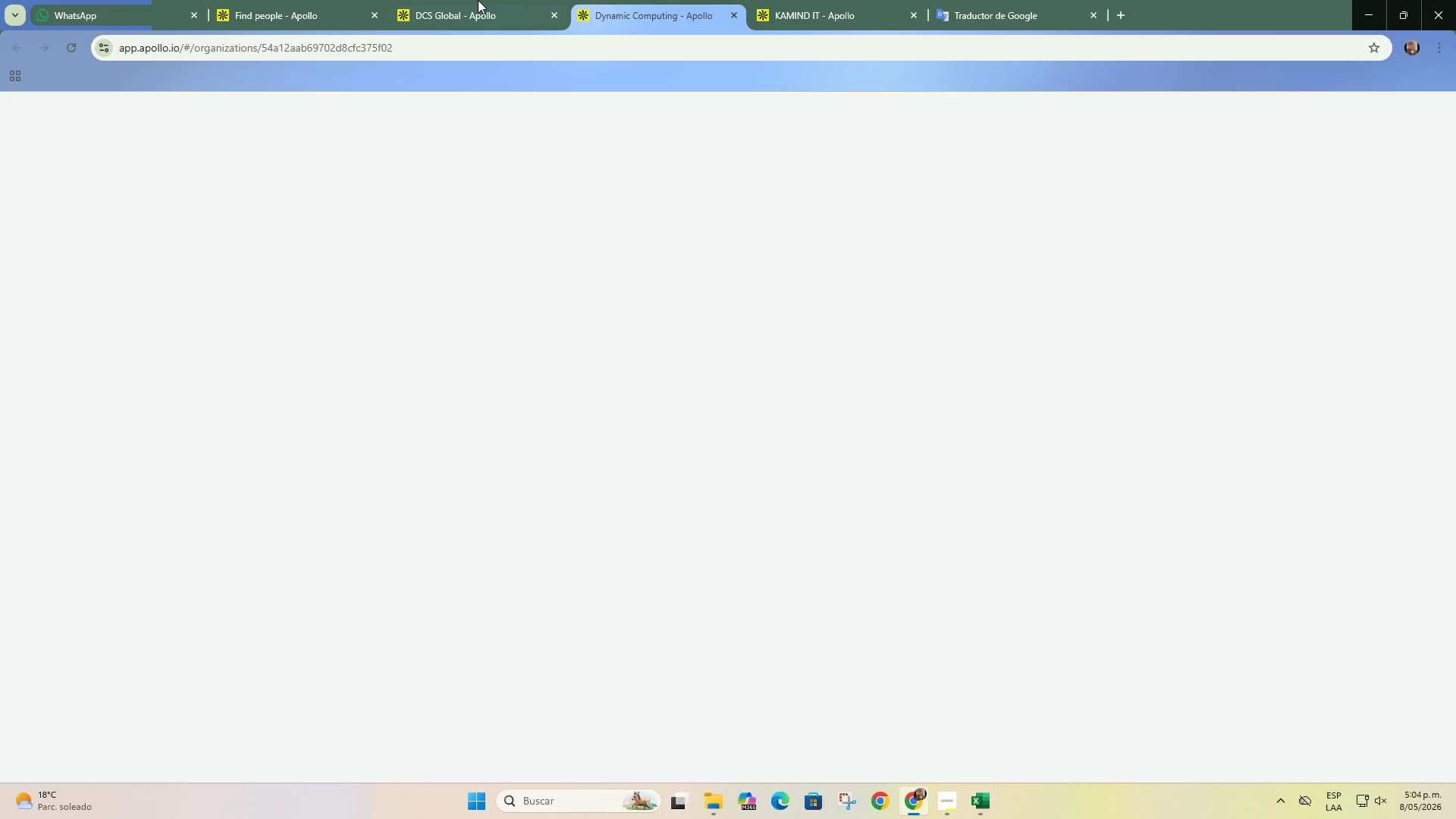 
left_click([478, 0])
 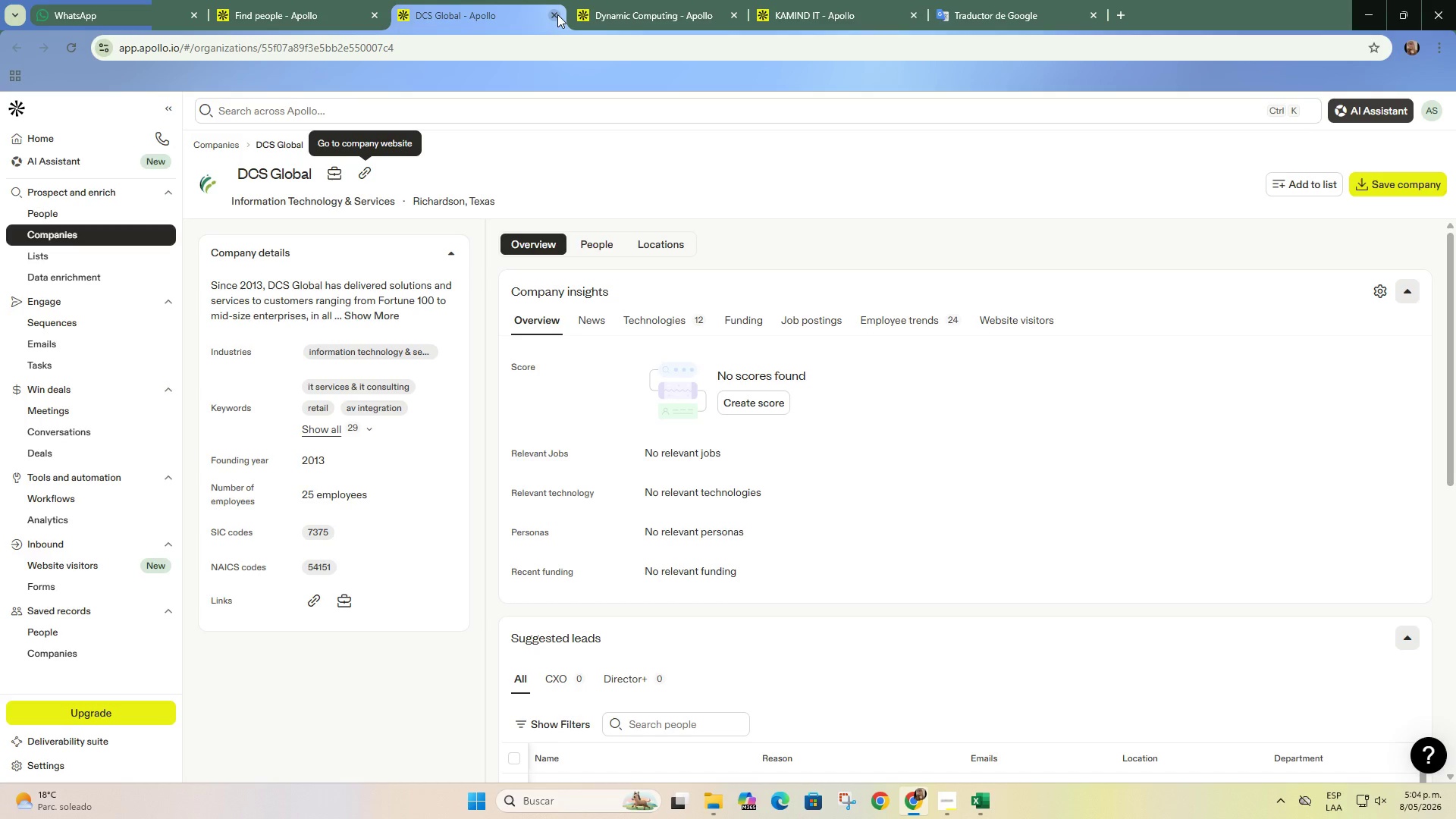 
left_click([557, 14])
 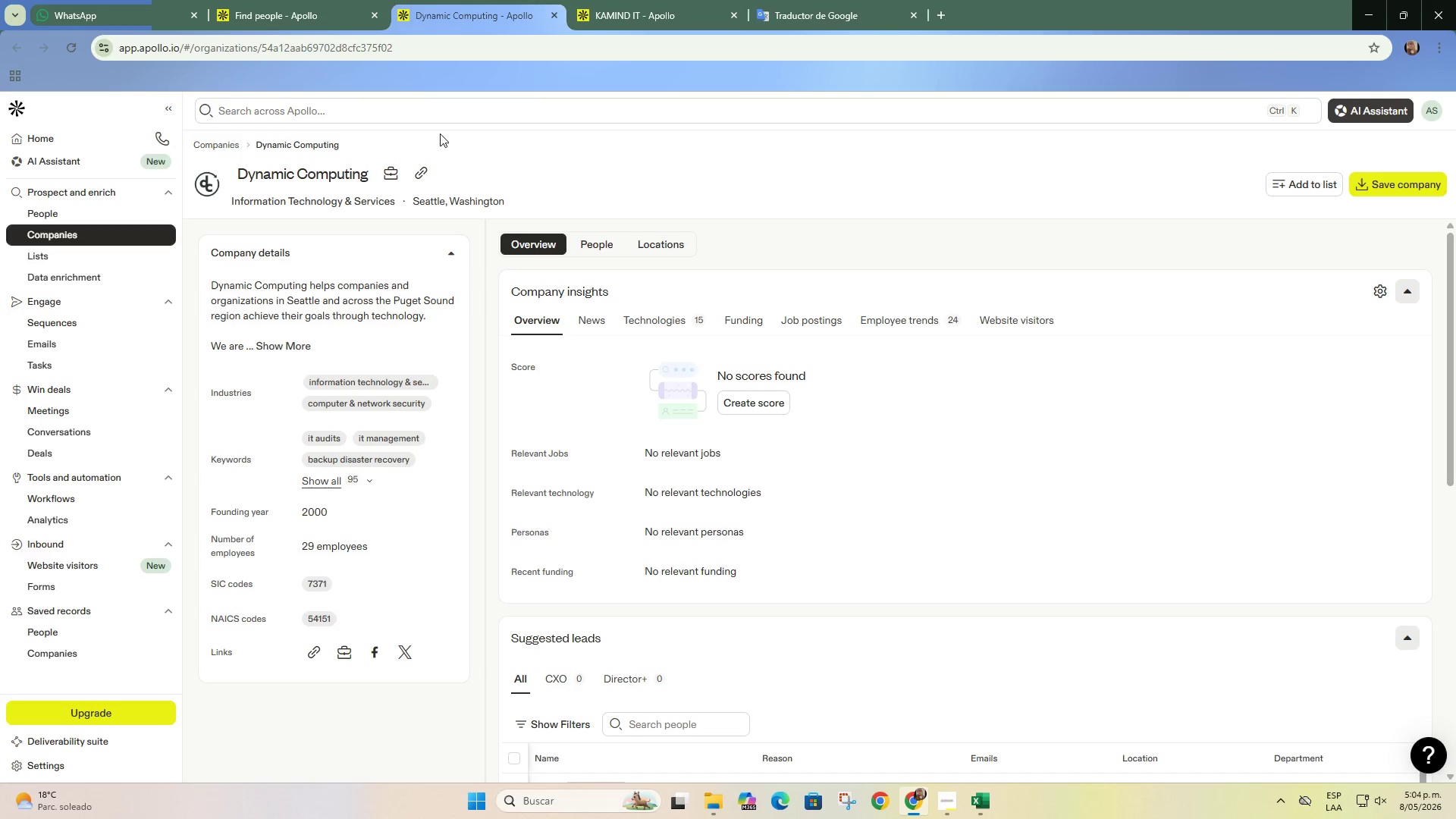 
left_click([416, 178])
 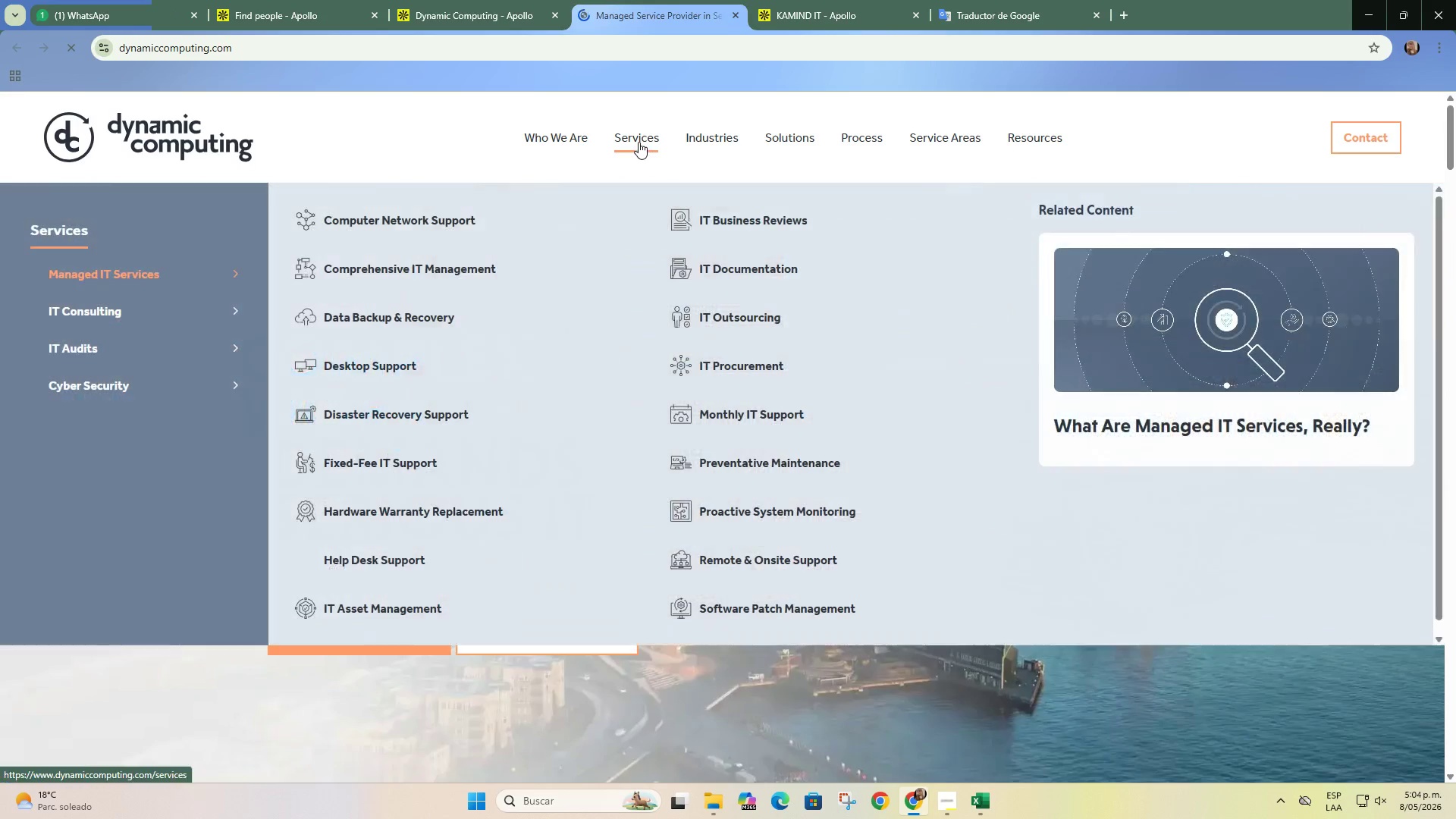 
wait(6.59)
 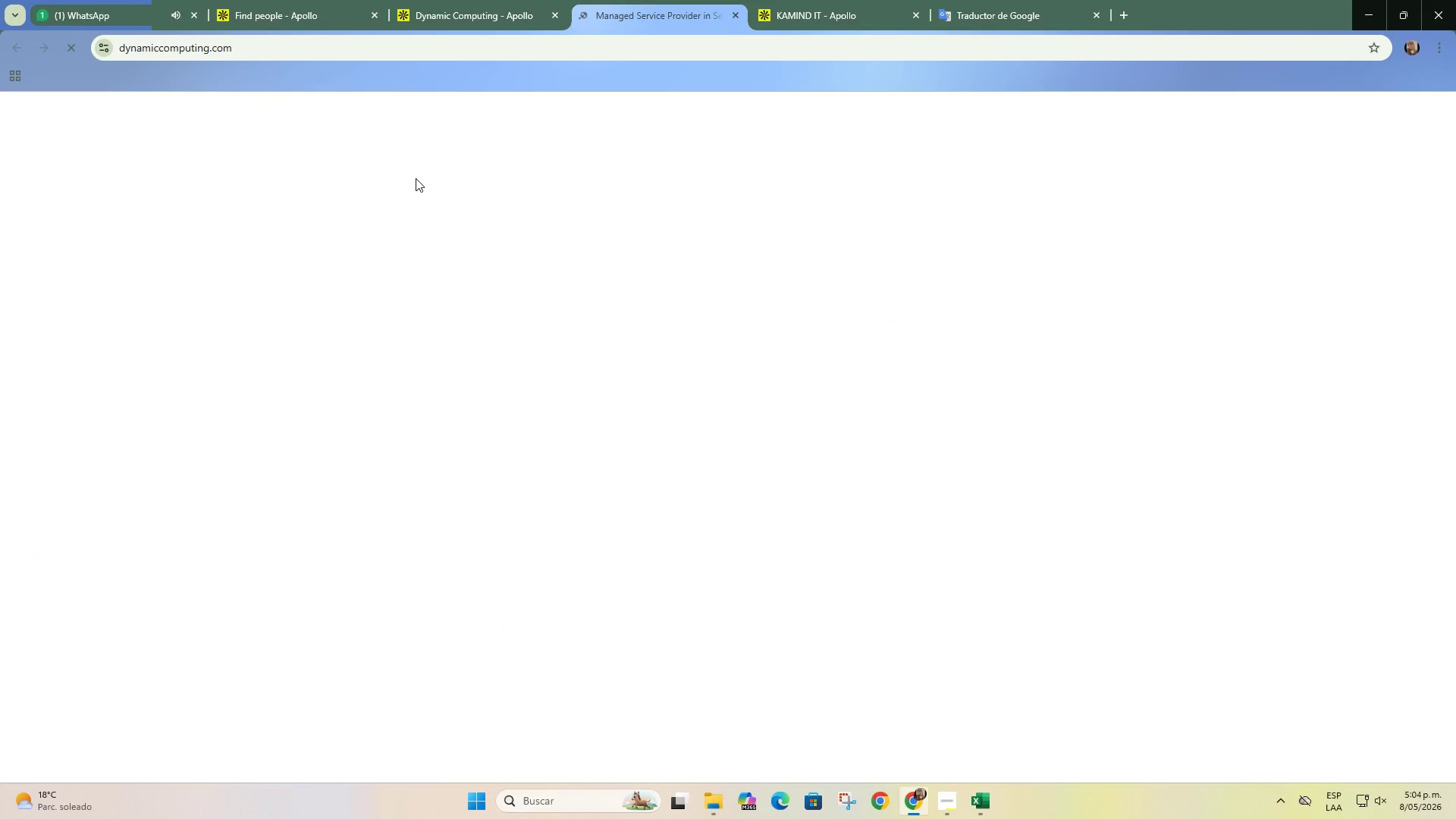 
left_click([517, 0])
 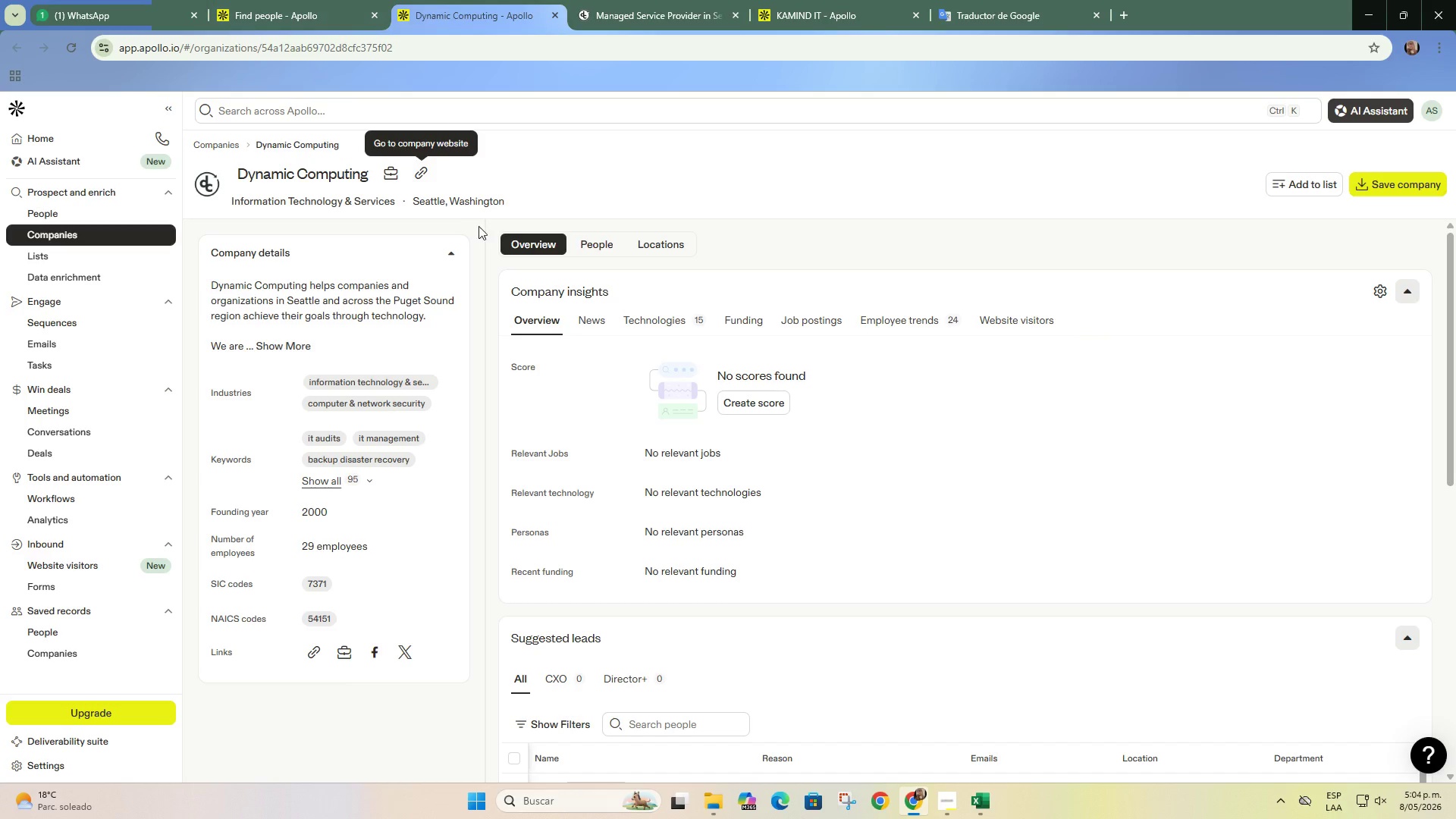 
left_click([352, 0])
 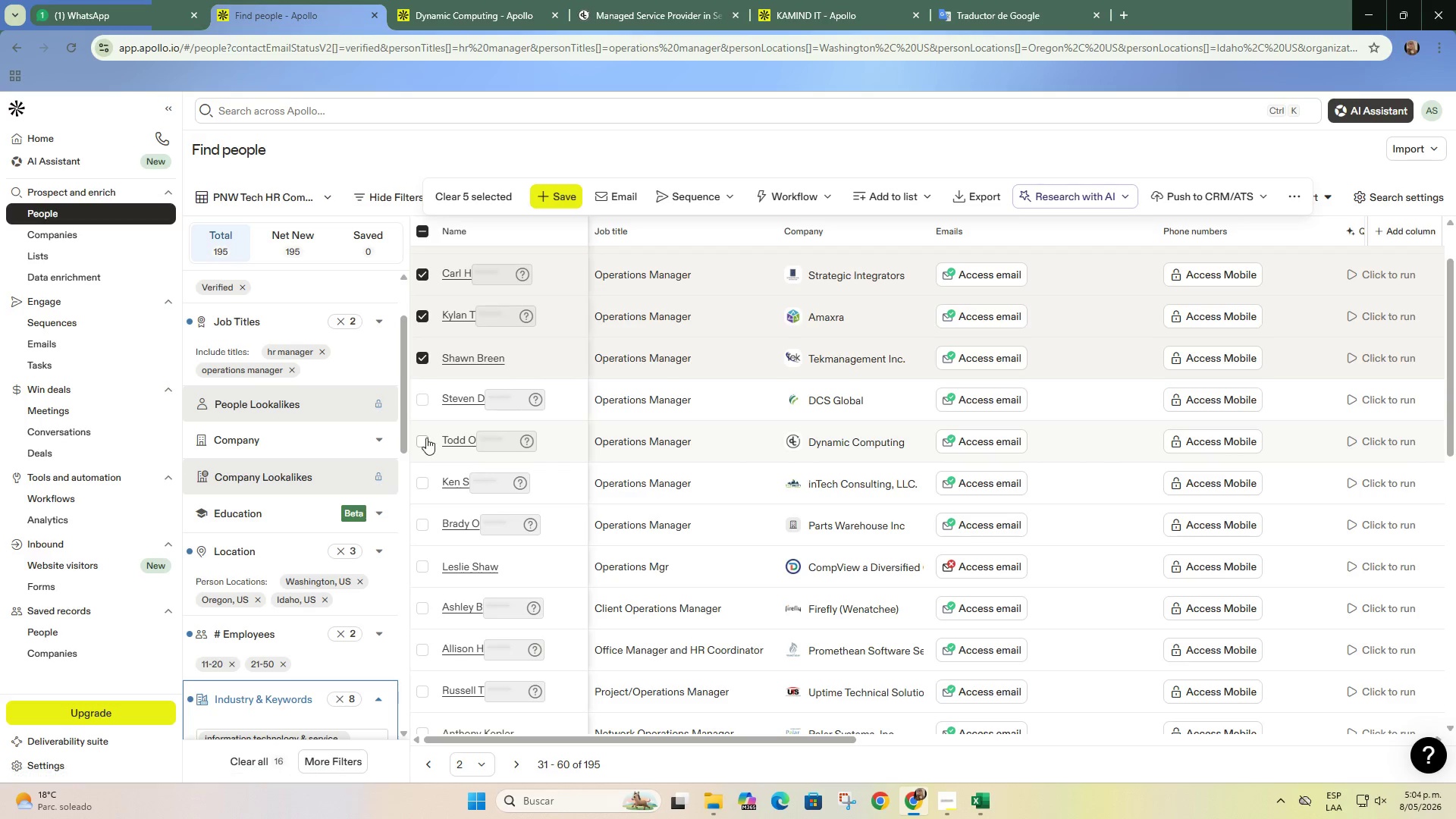 
double_click([624, 0])
 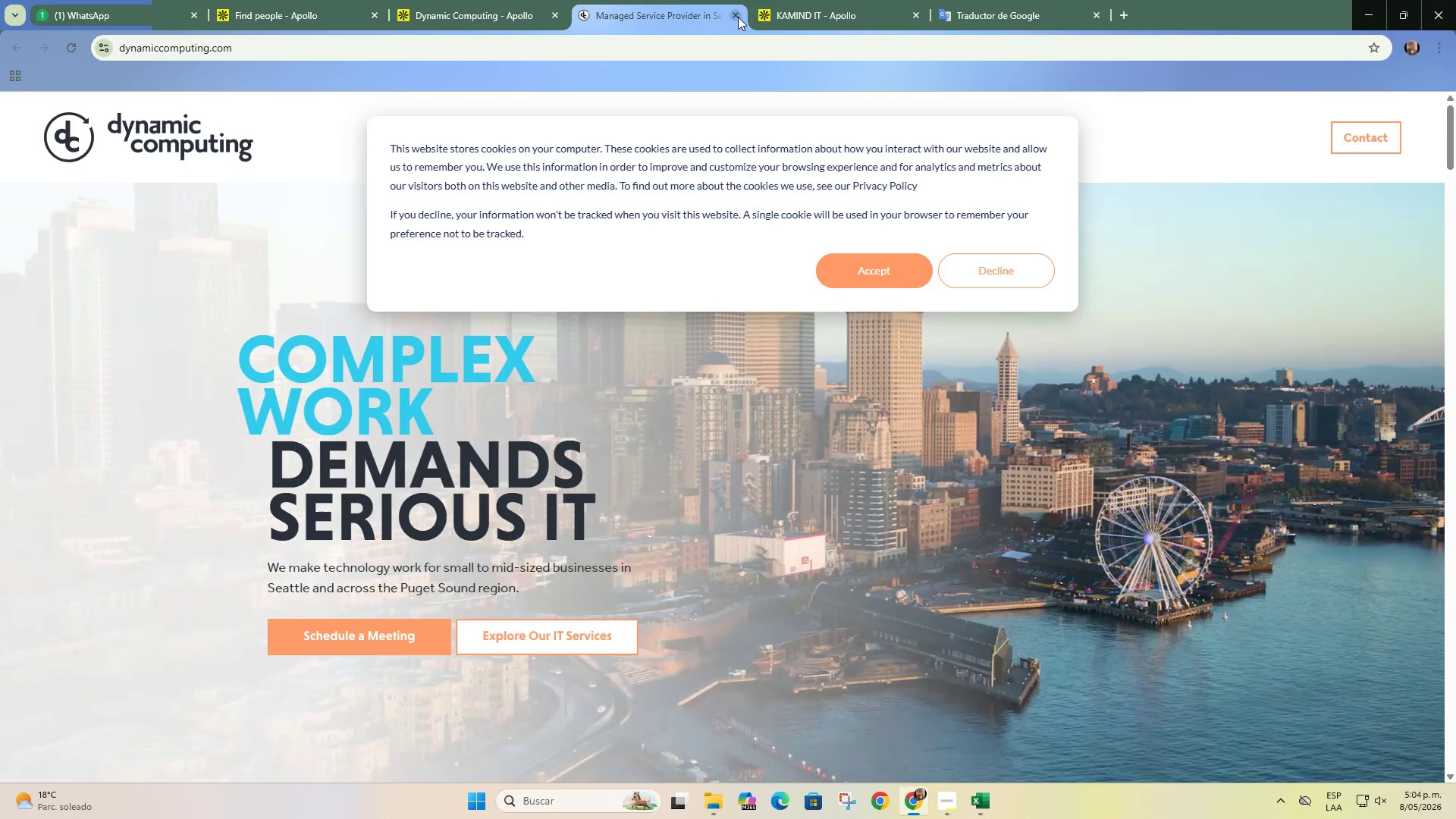 
double_click([478, 0])
 